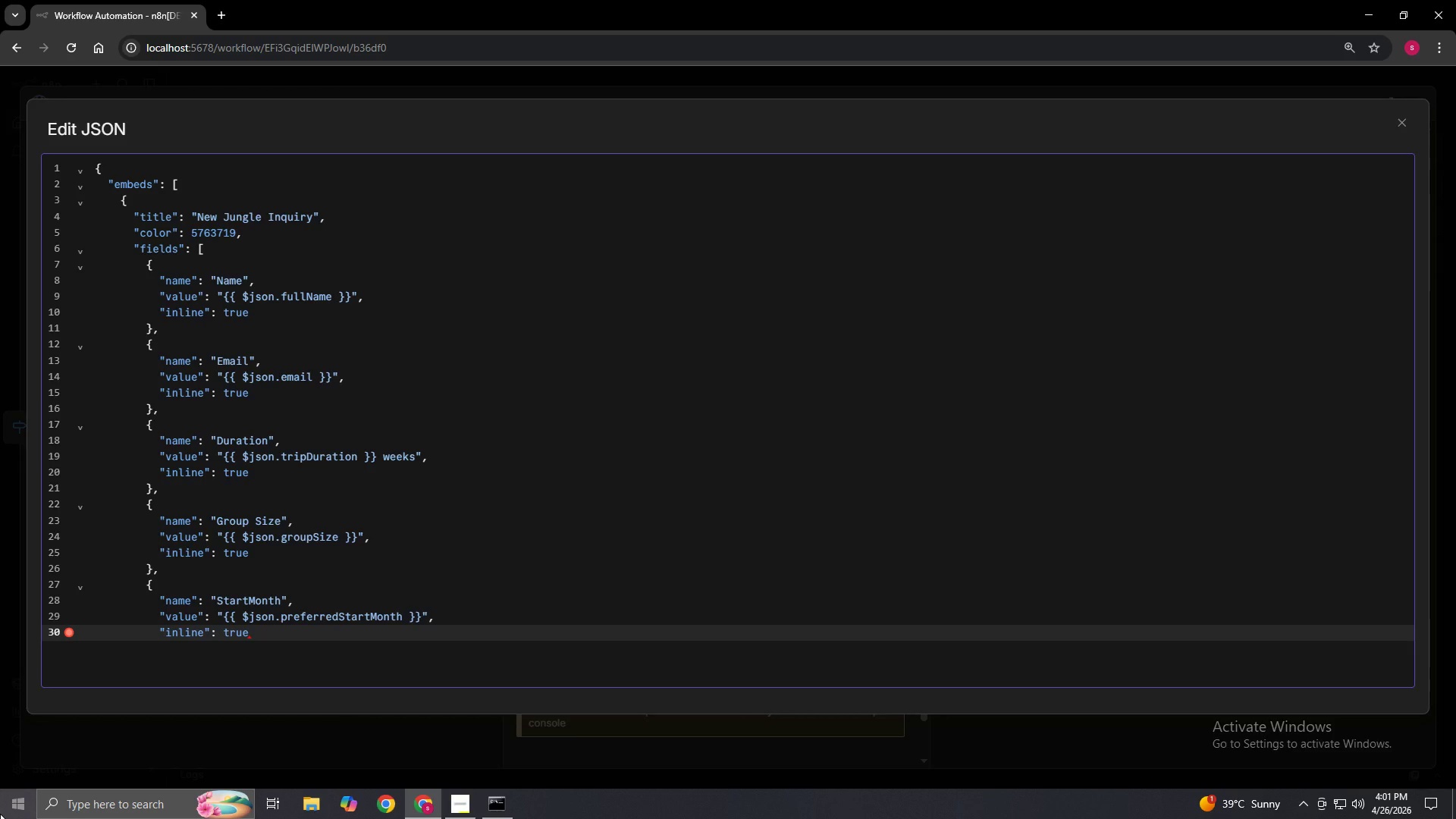 
key(Enter)
 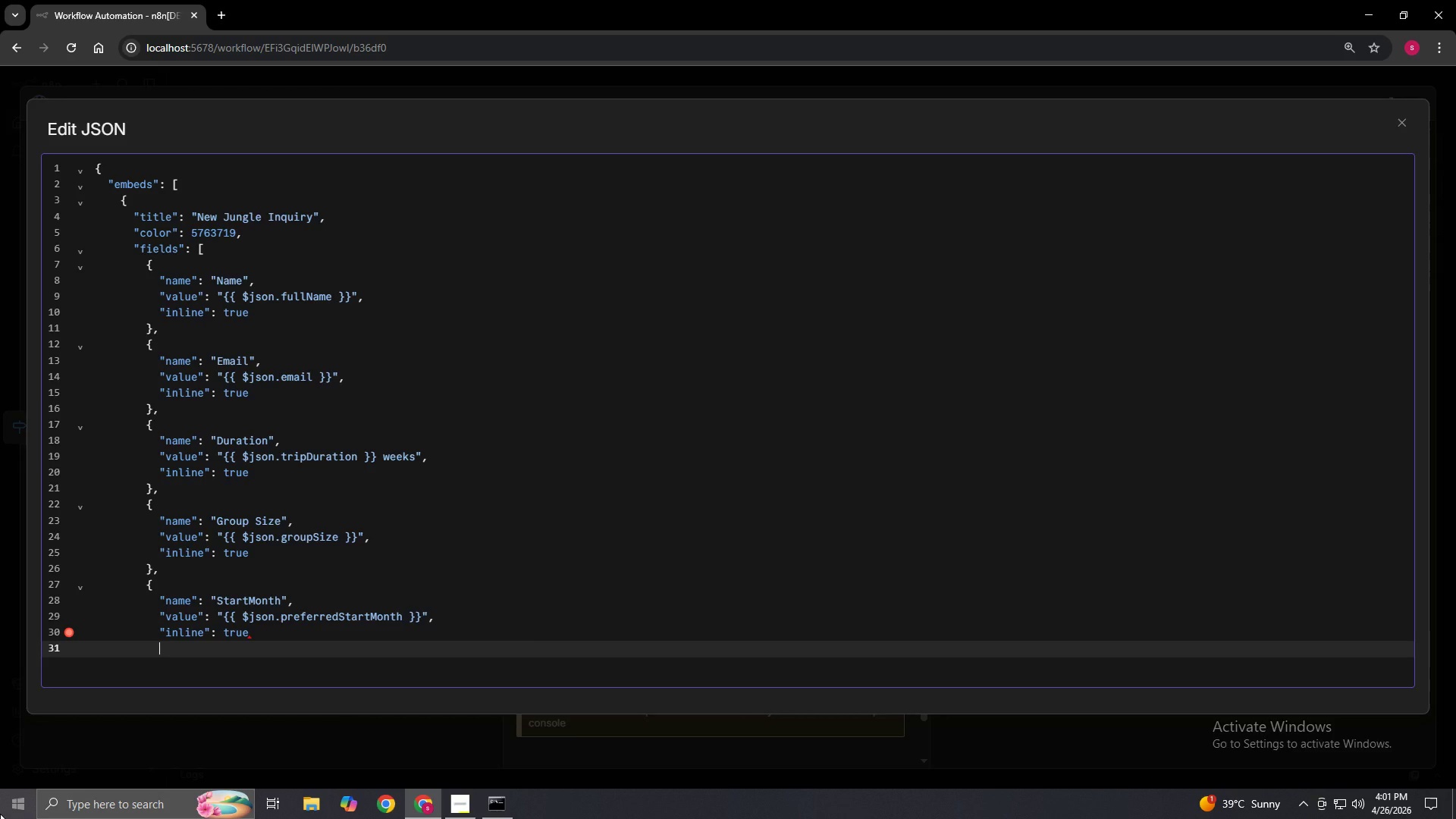 
key(Shift+BracketRight)
 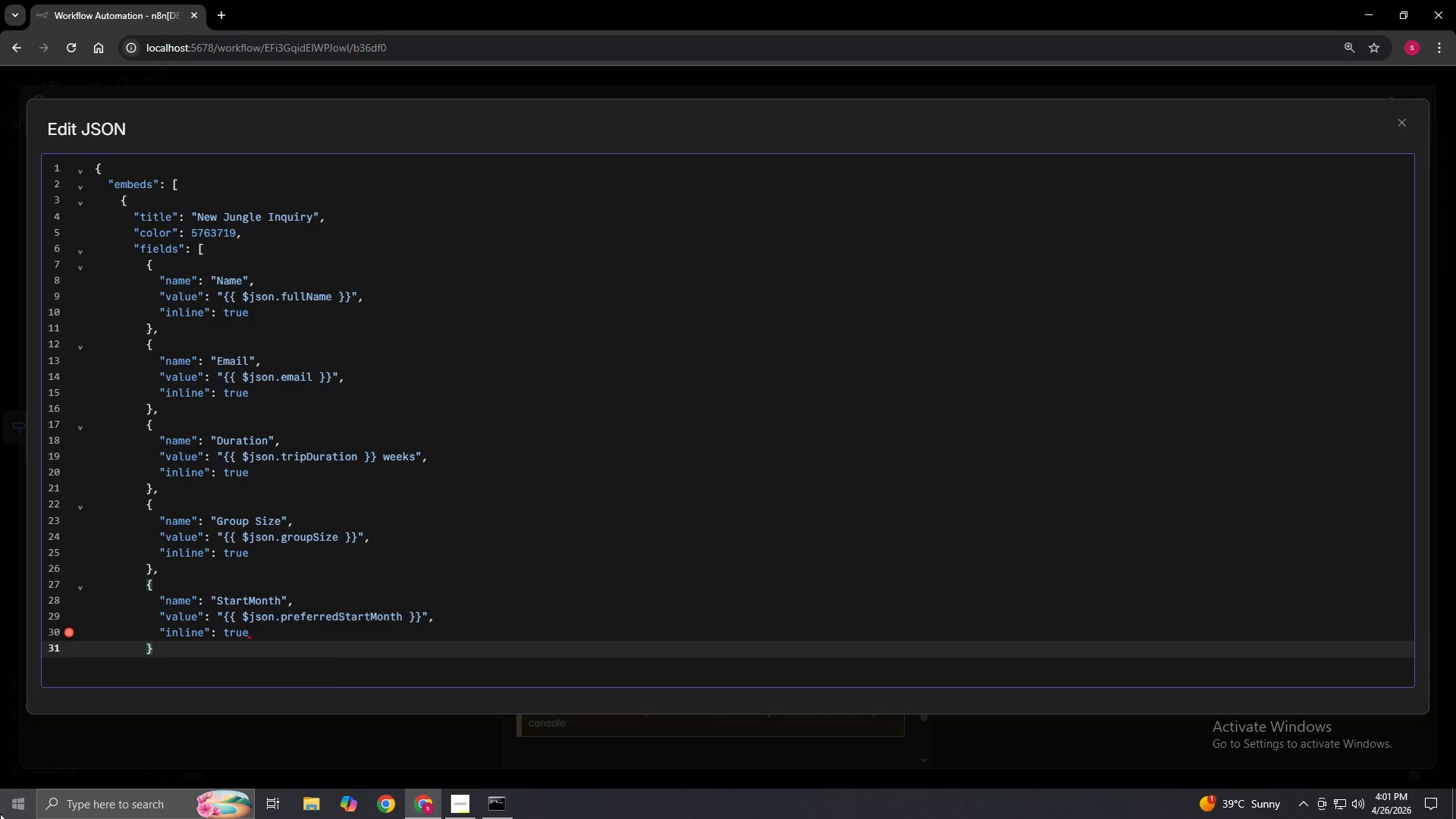 
key(Comma)
 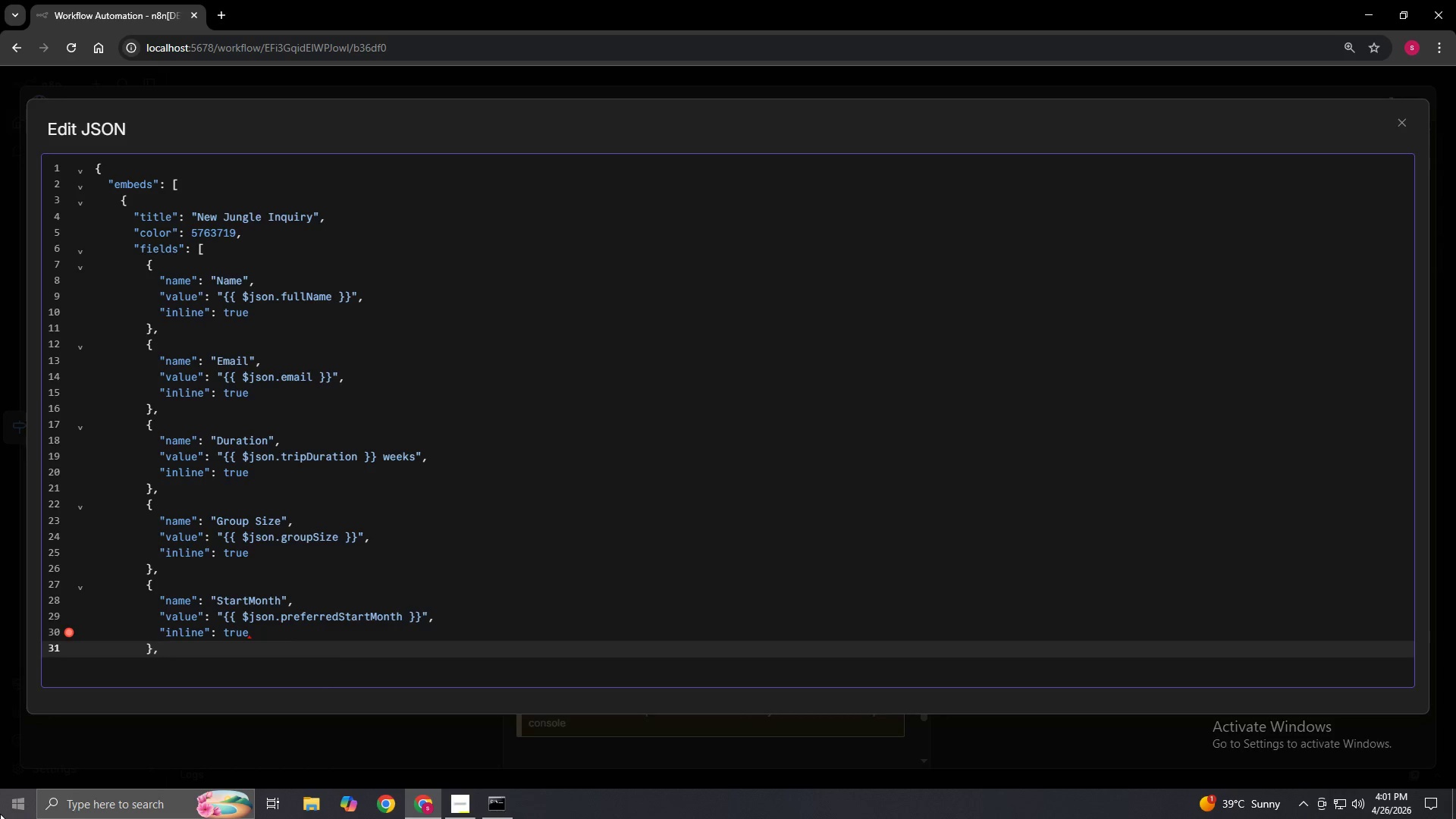 
key(Enter)
 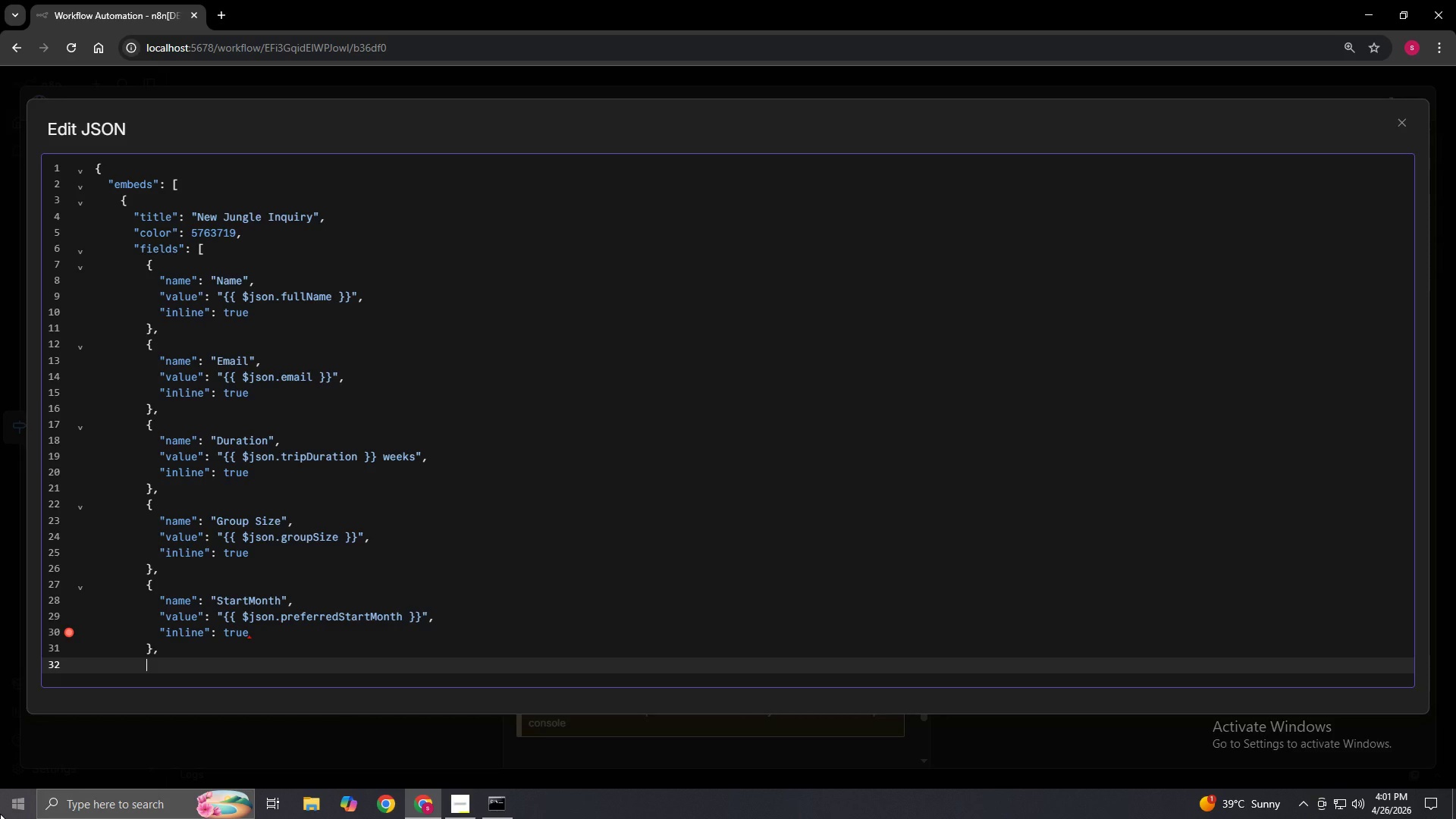 
key(Shift+BracketLeft)
 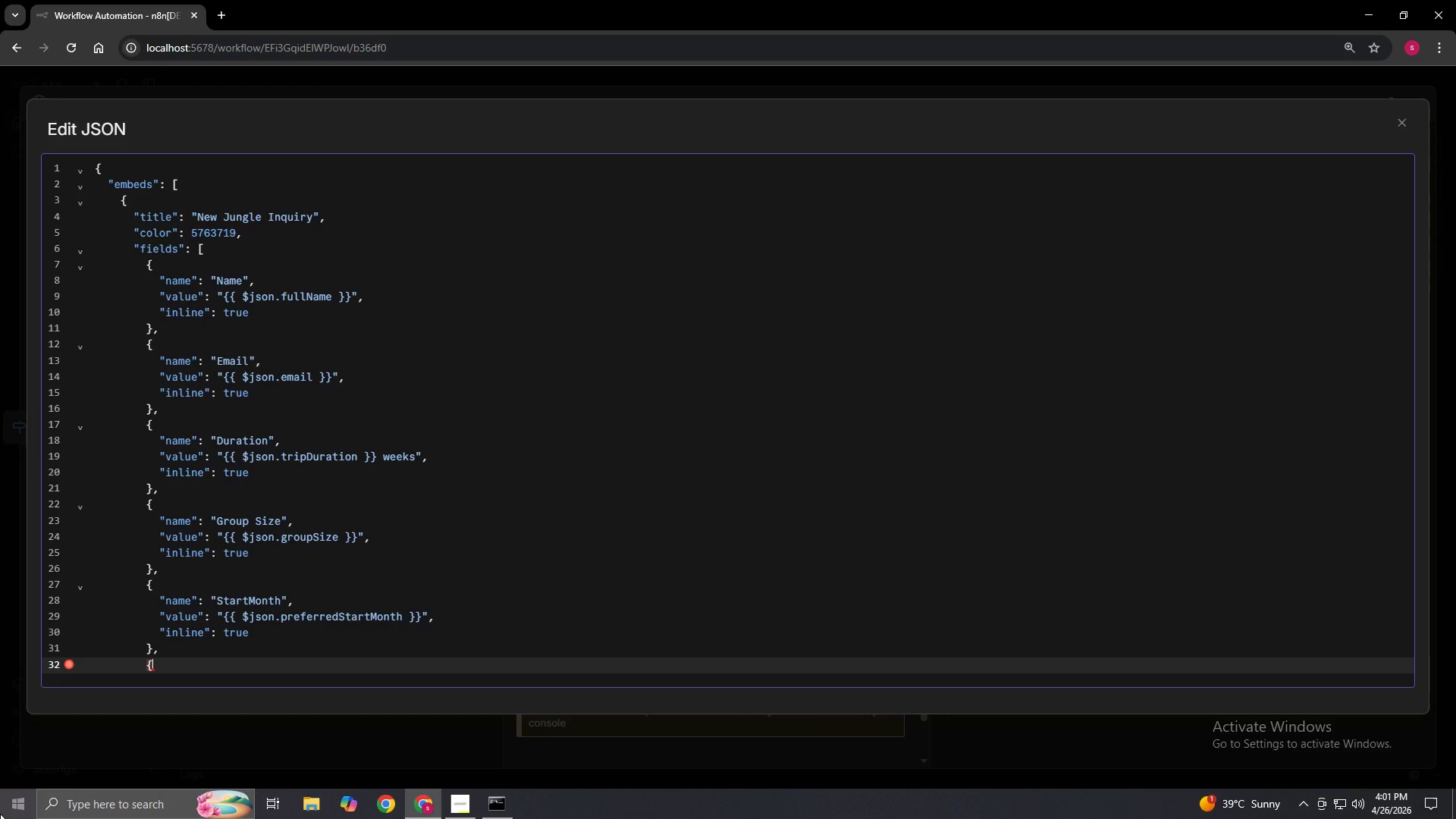 
scroll: coordinate [0, 814], scroll_direction: down, amount: 2.0
 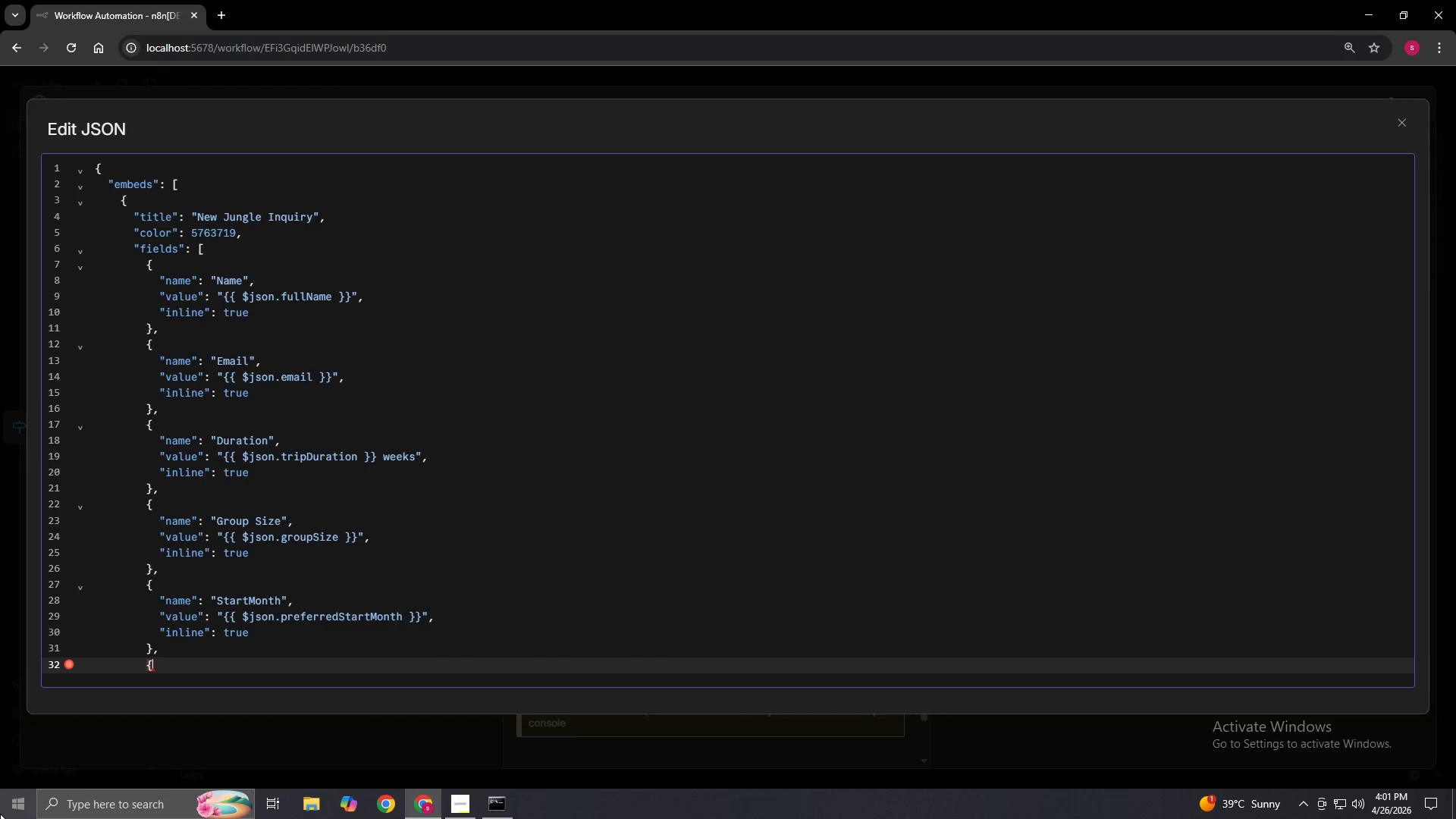 
wait(8.13)
 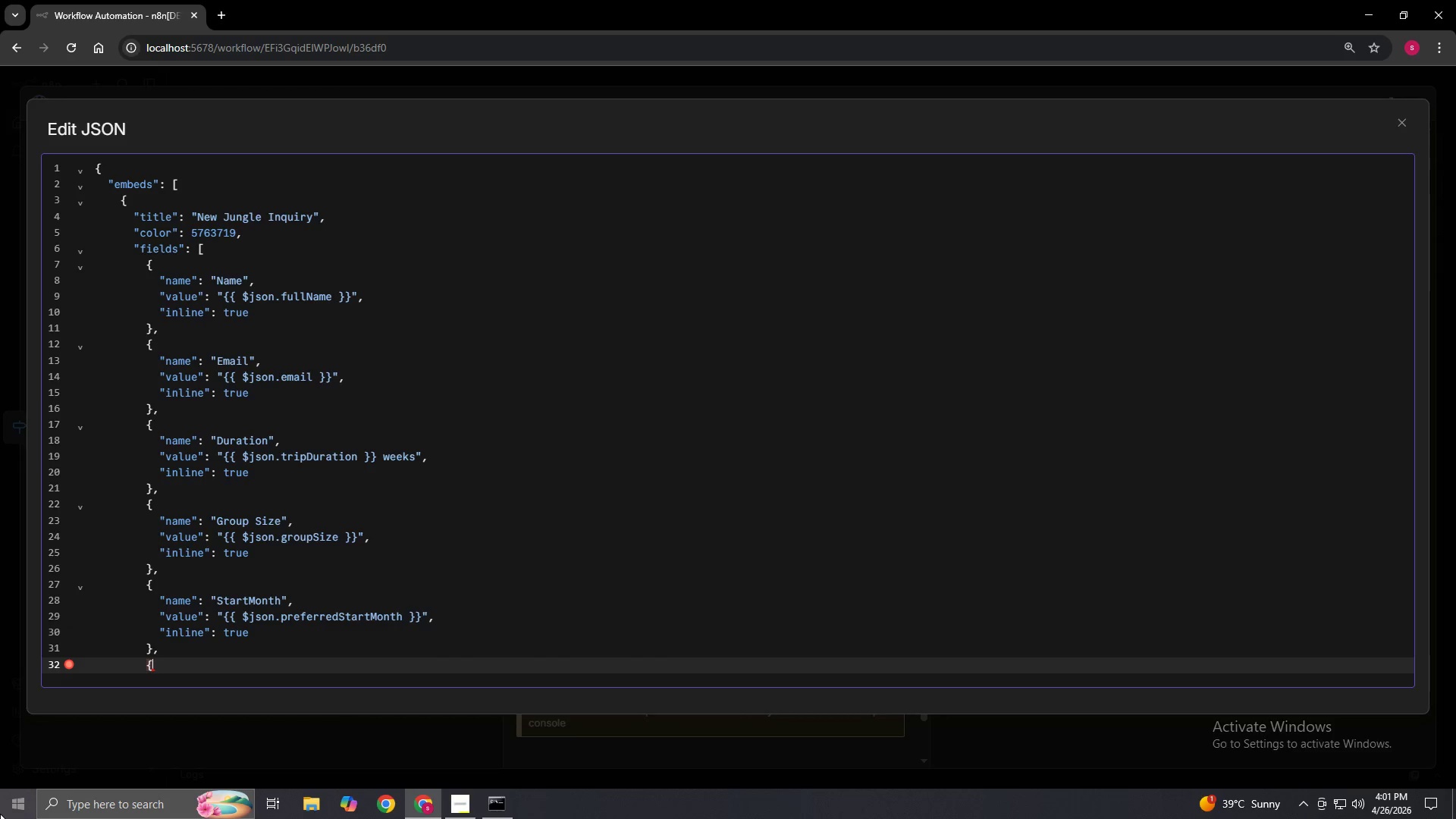 
key(Enter)
 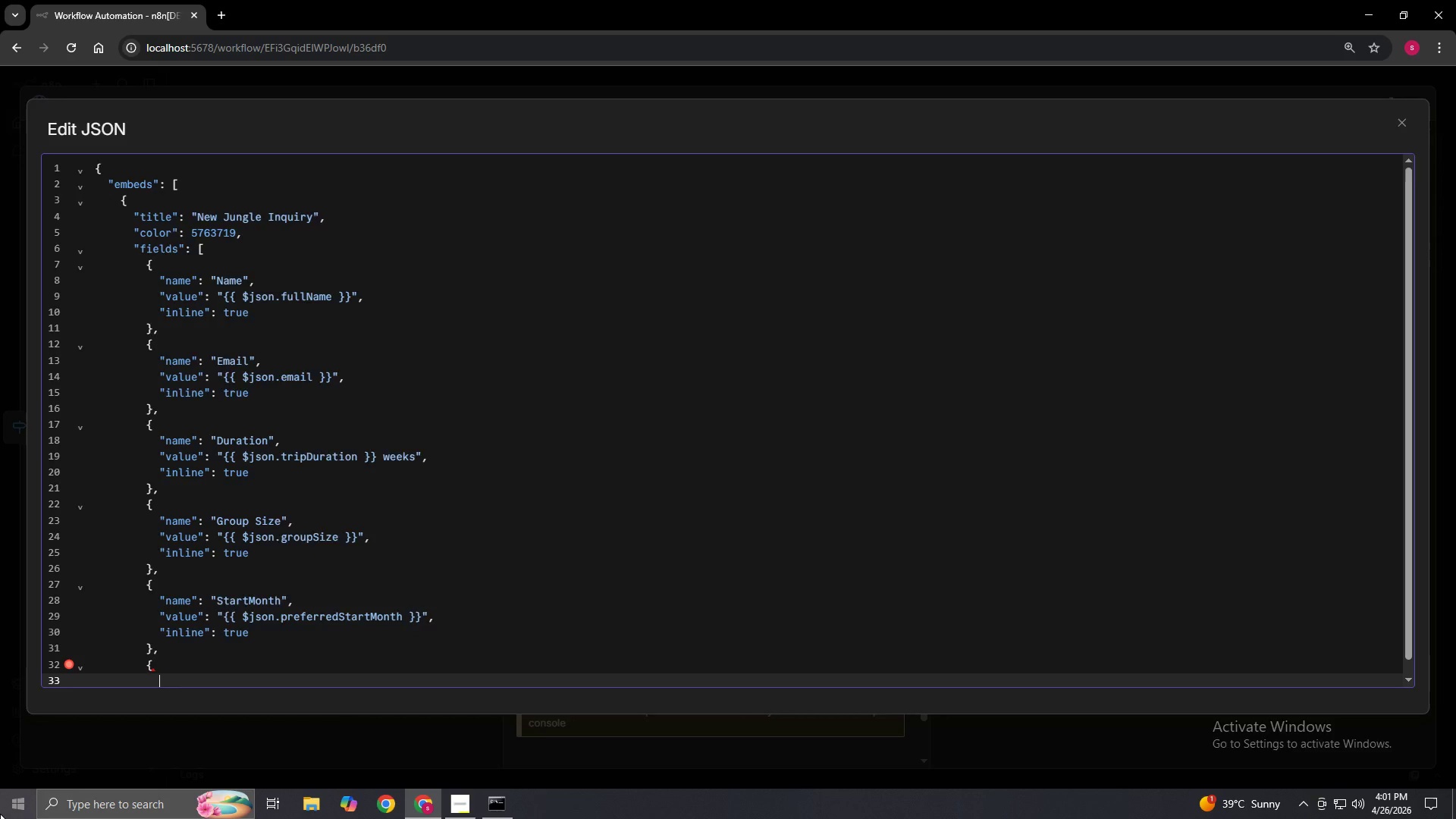 
key(Enter)
 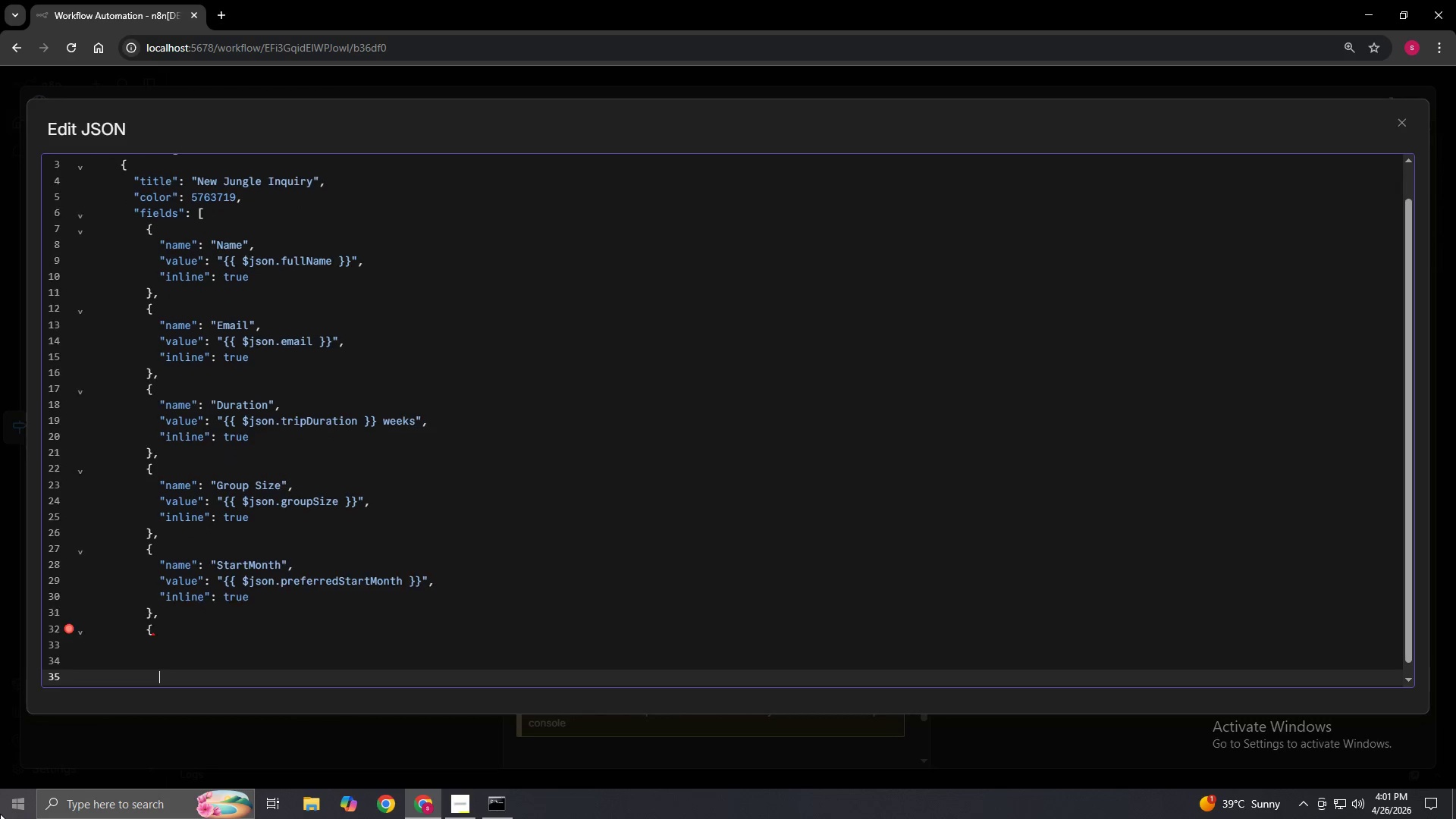 
key(Enter)
 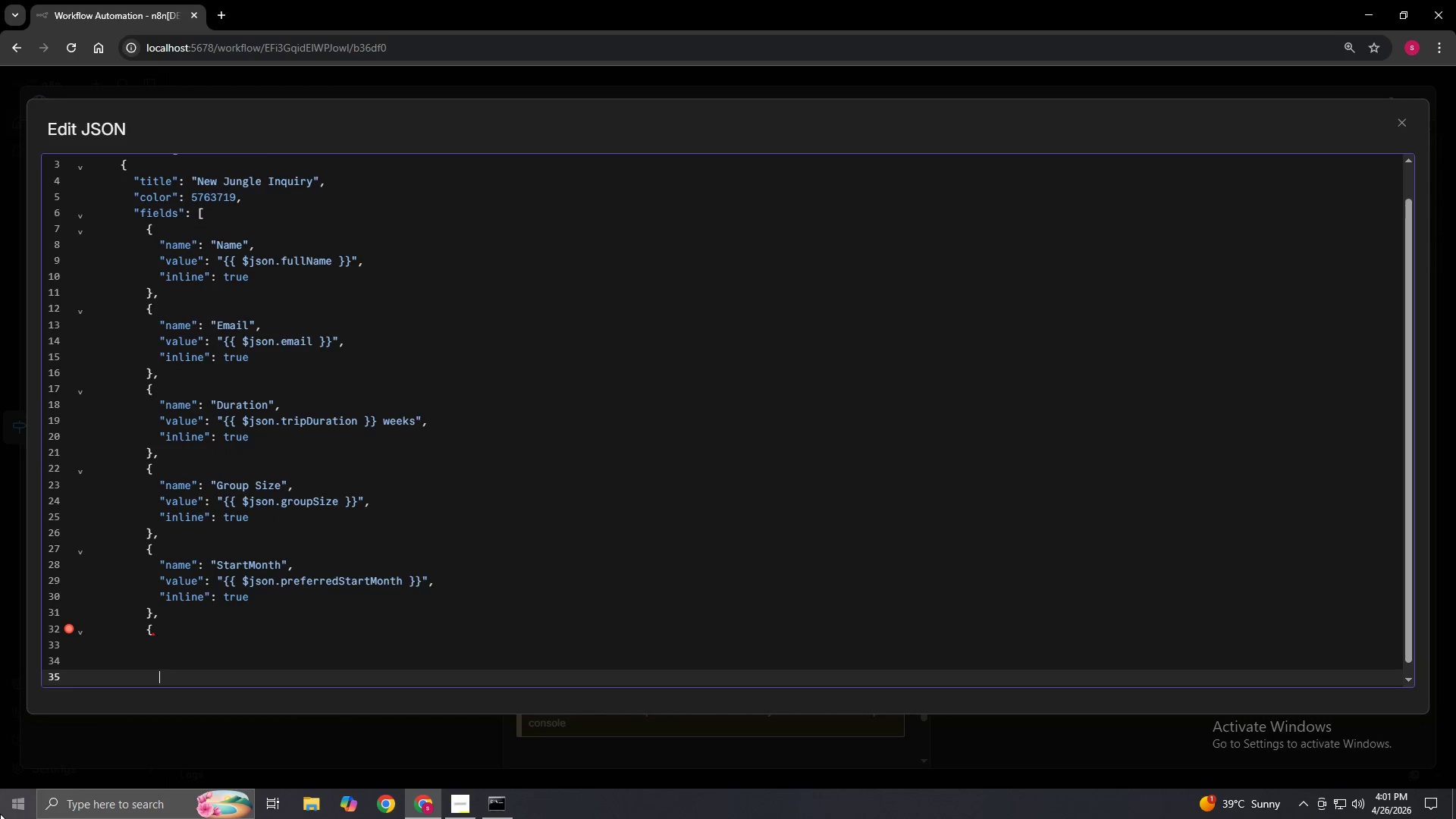 
key(Enter)
 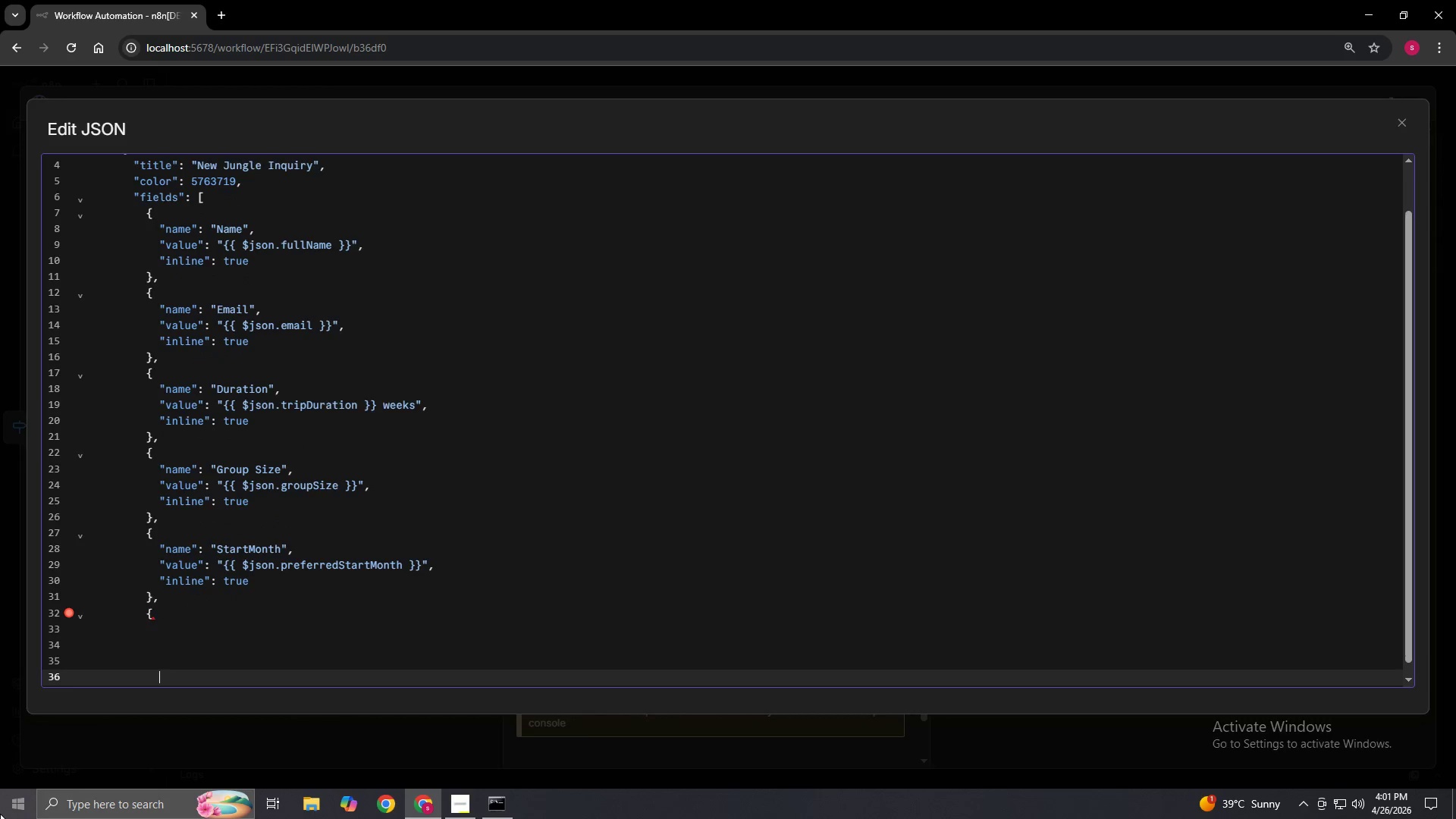 
key(Enter)
 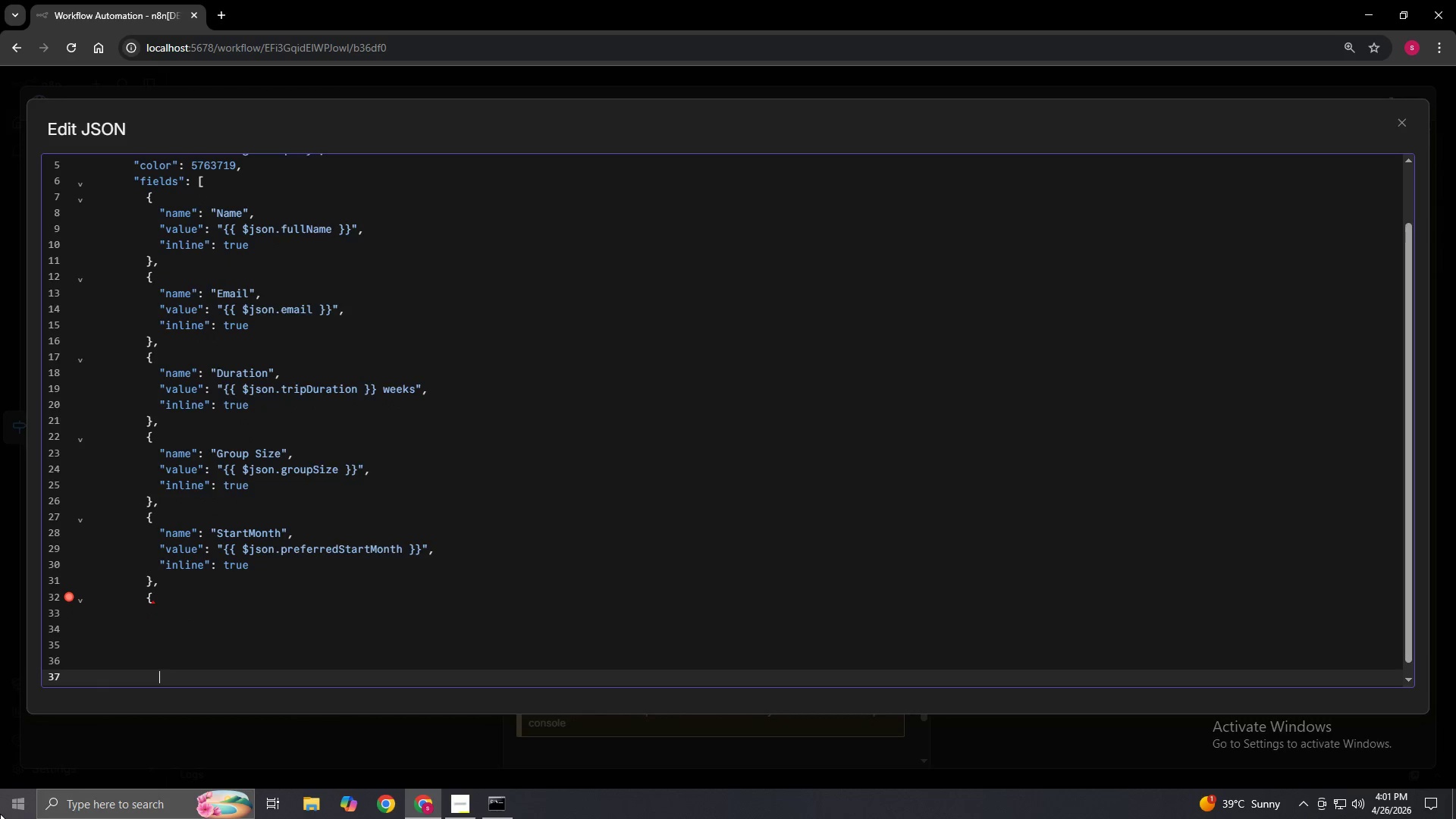 
key(Enter)
 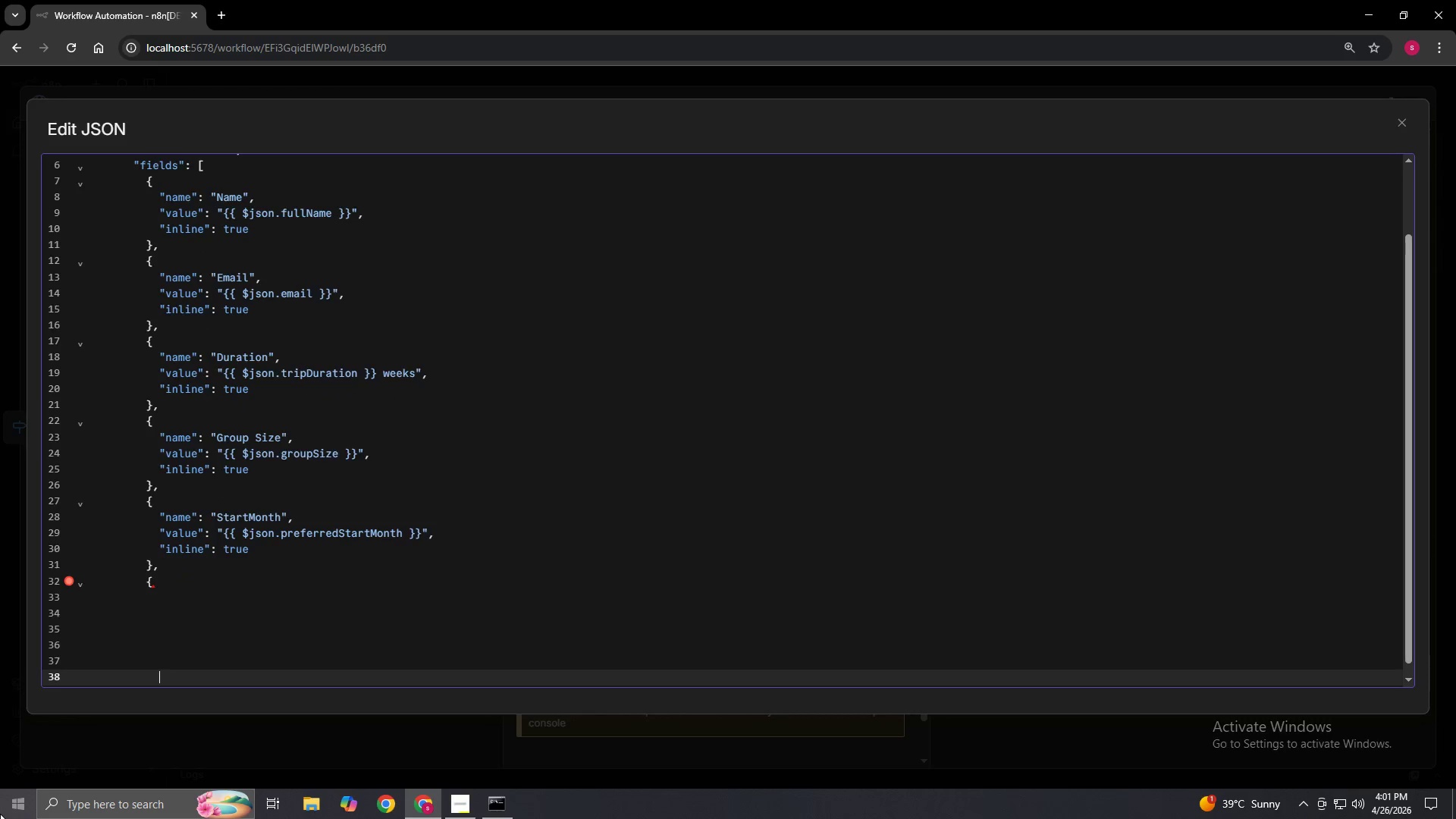 
key(Enter)
 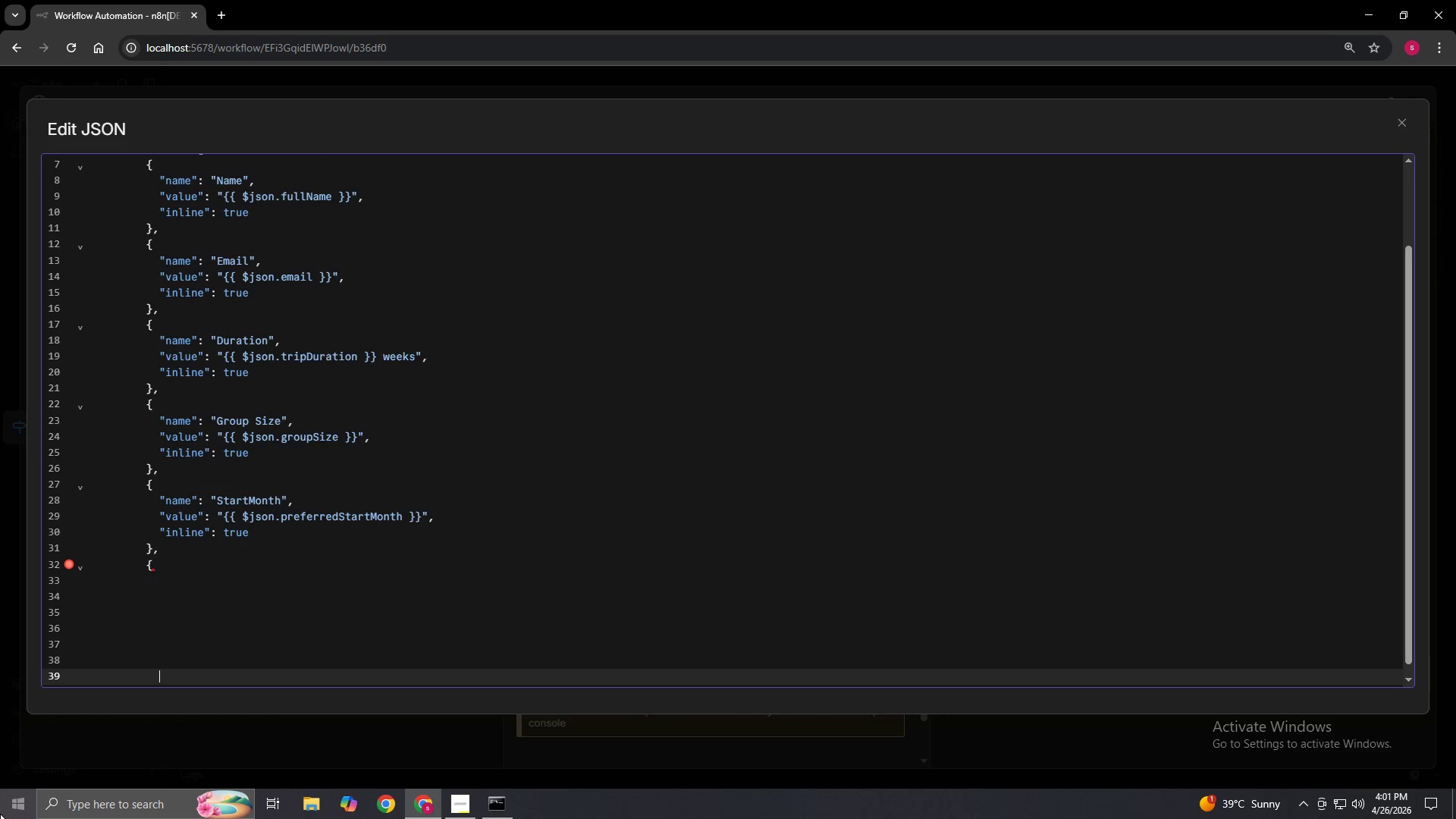 
key(Enter)
 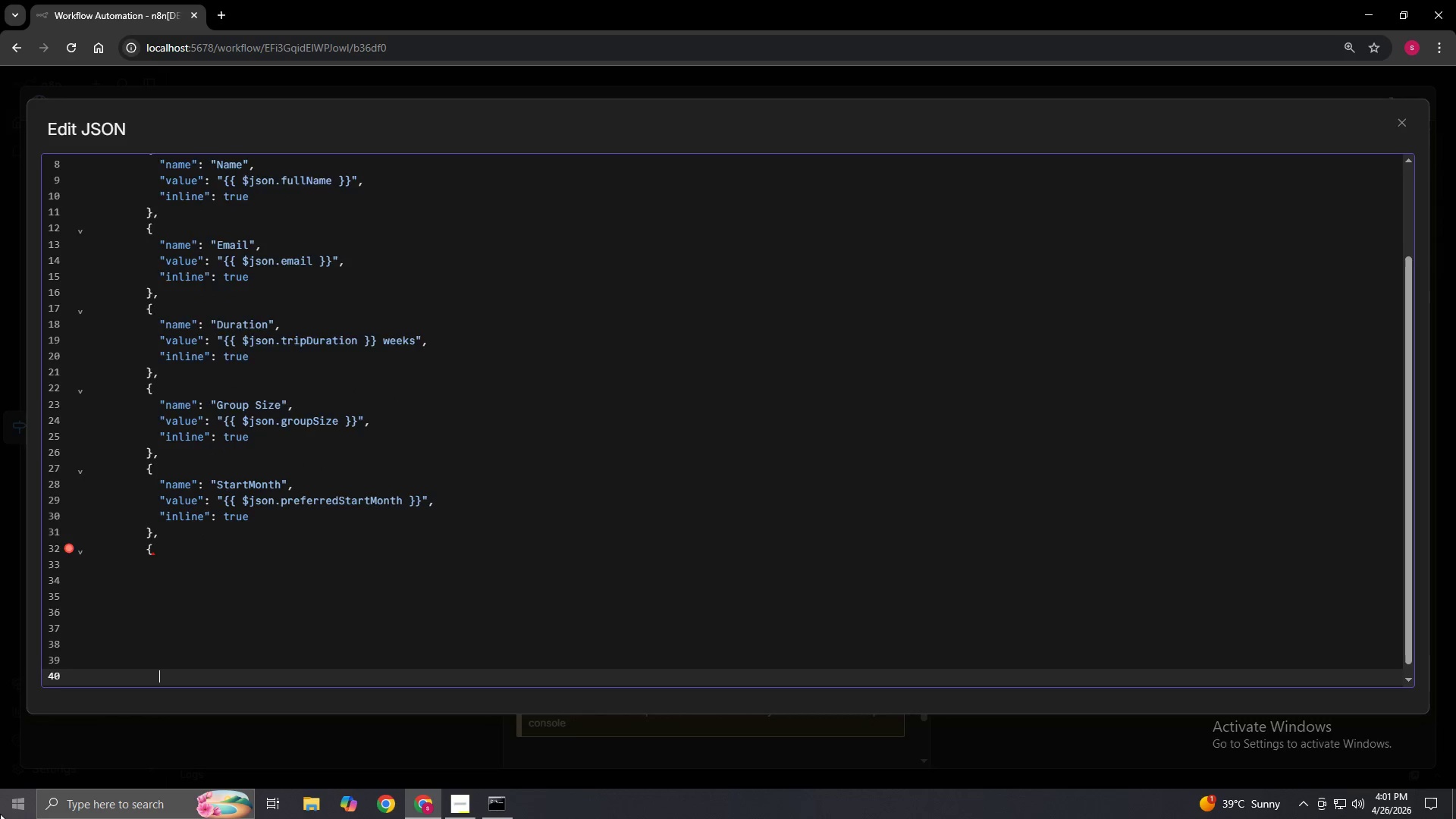 
key(Enter)
 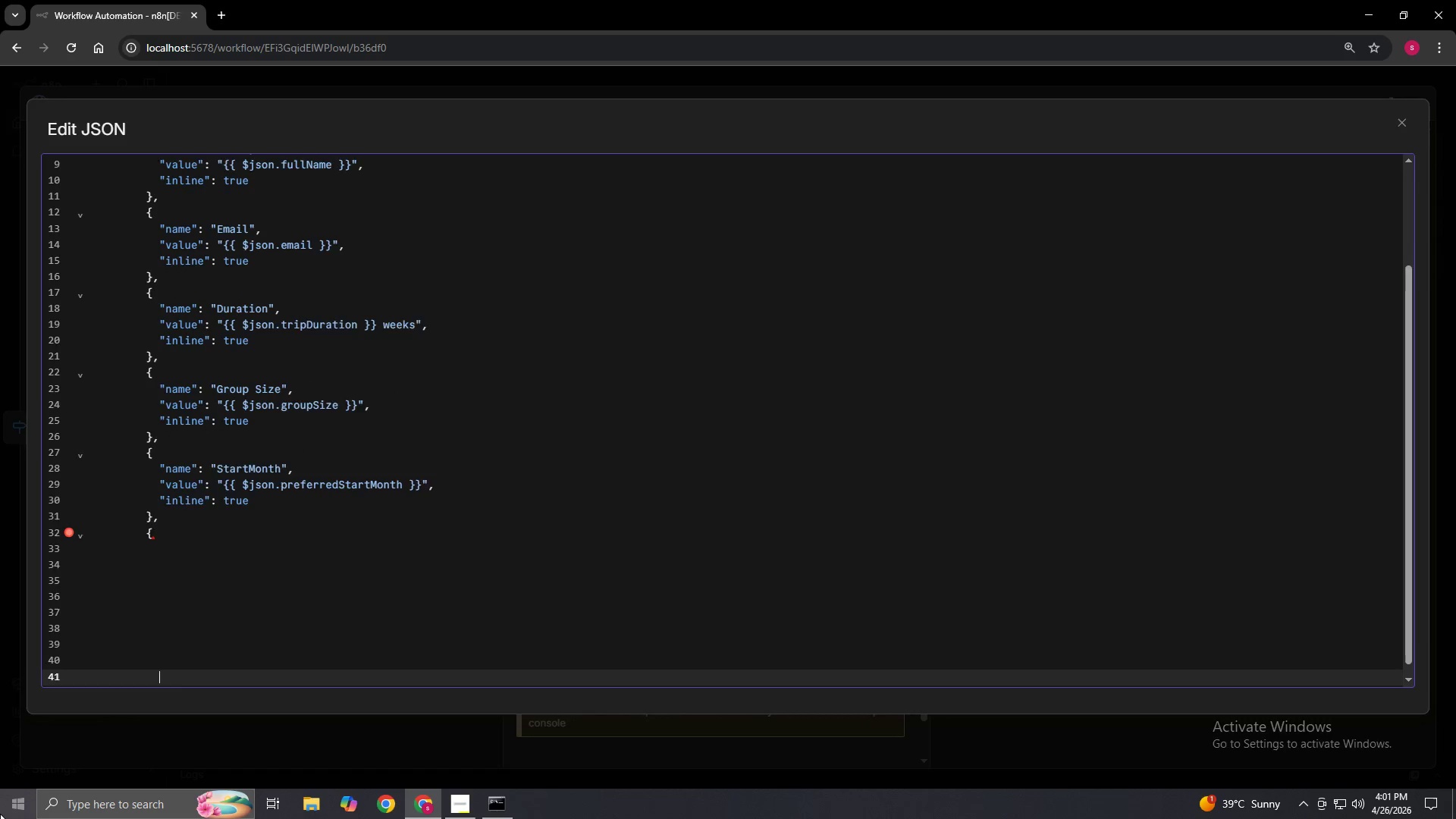 
key(Enter)
 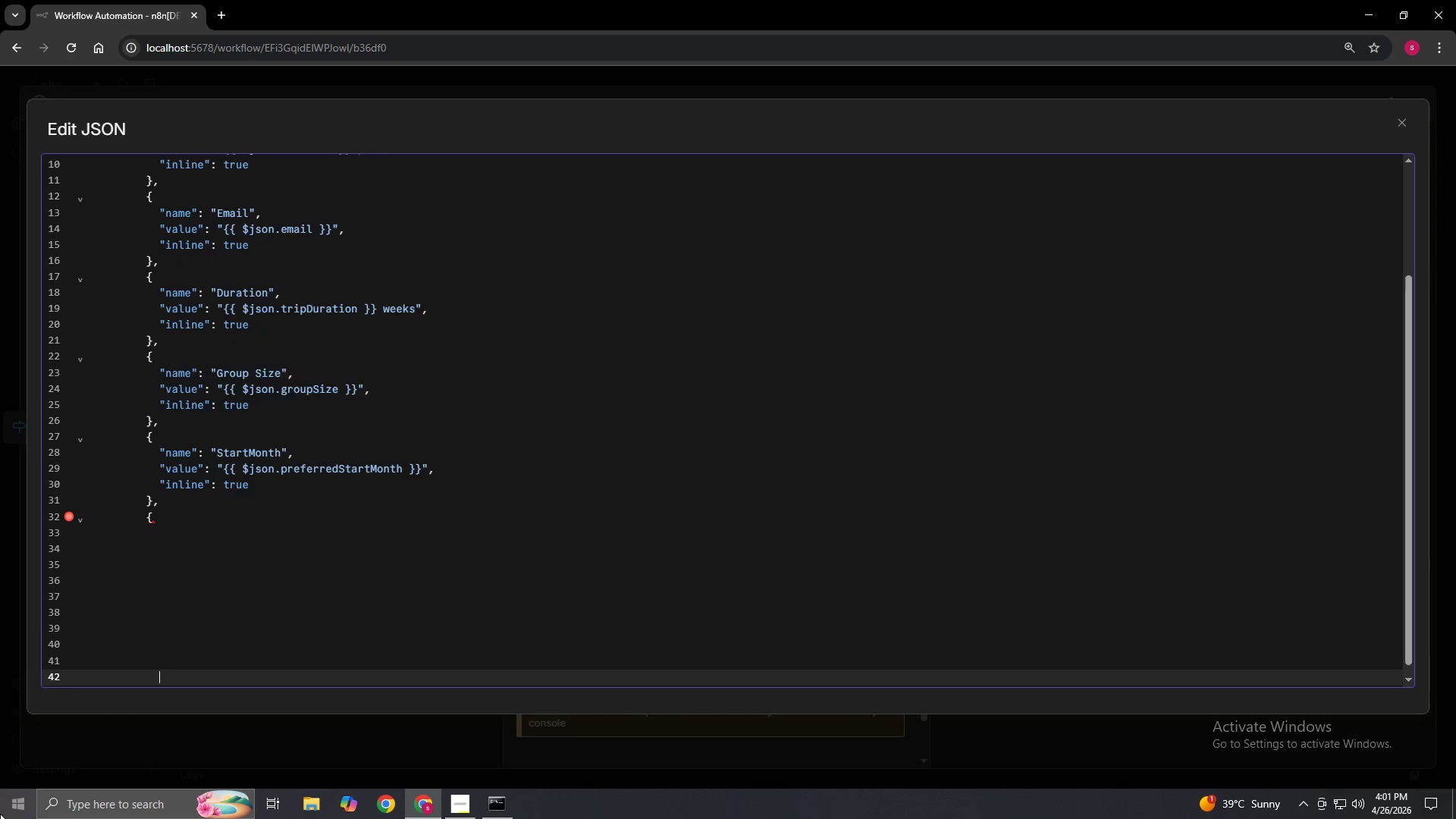 
key(Enter)
 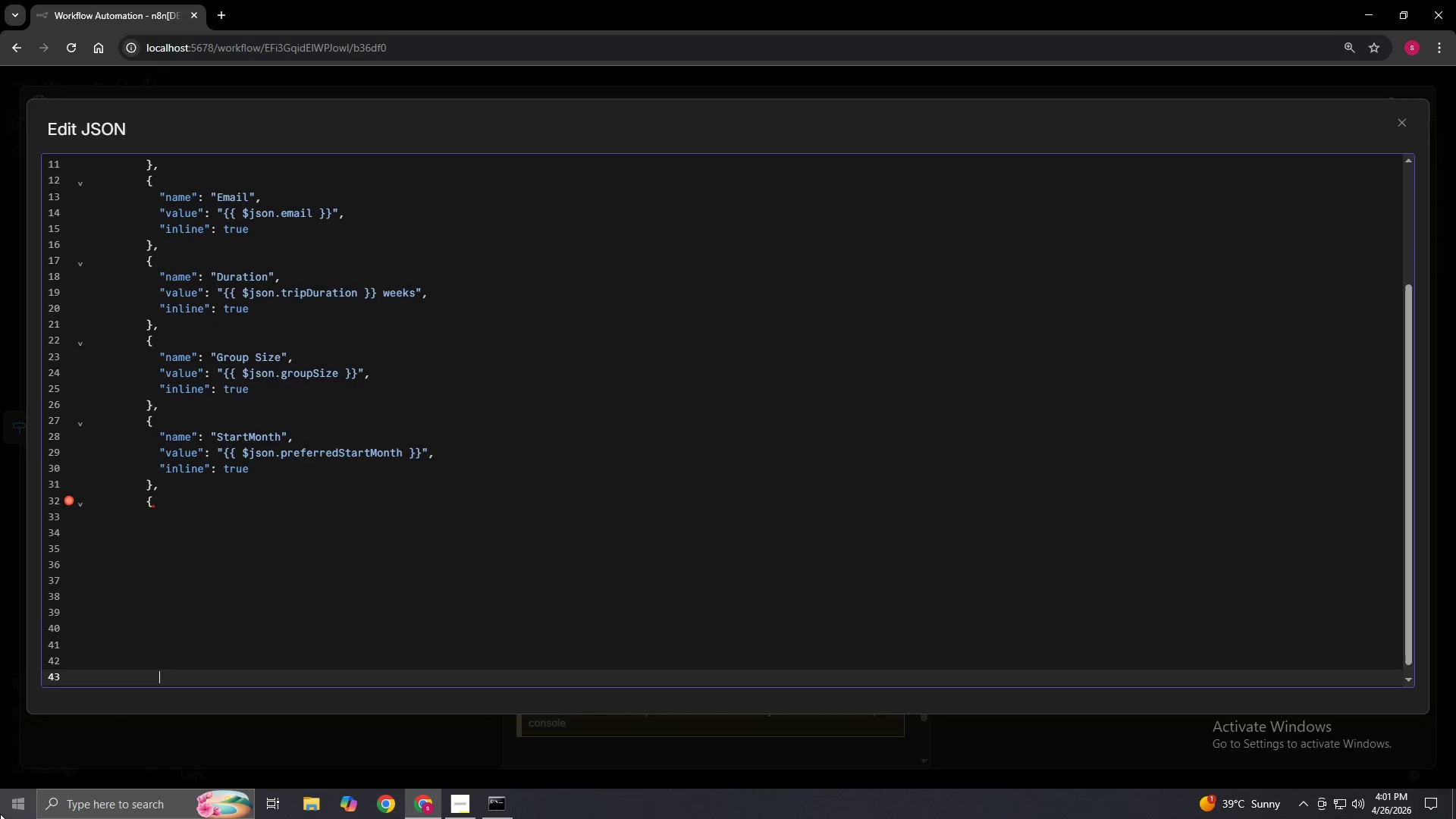 
key(Enter)
 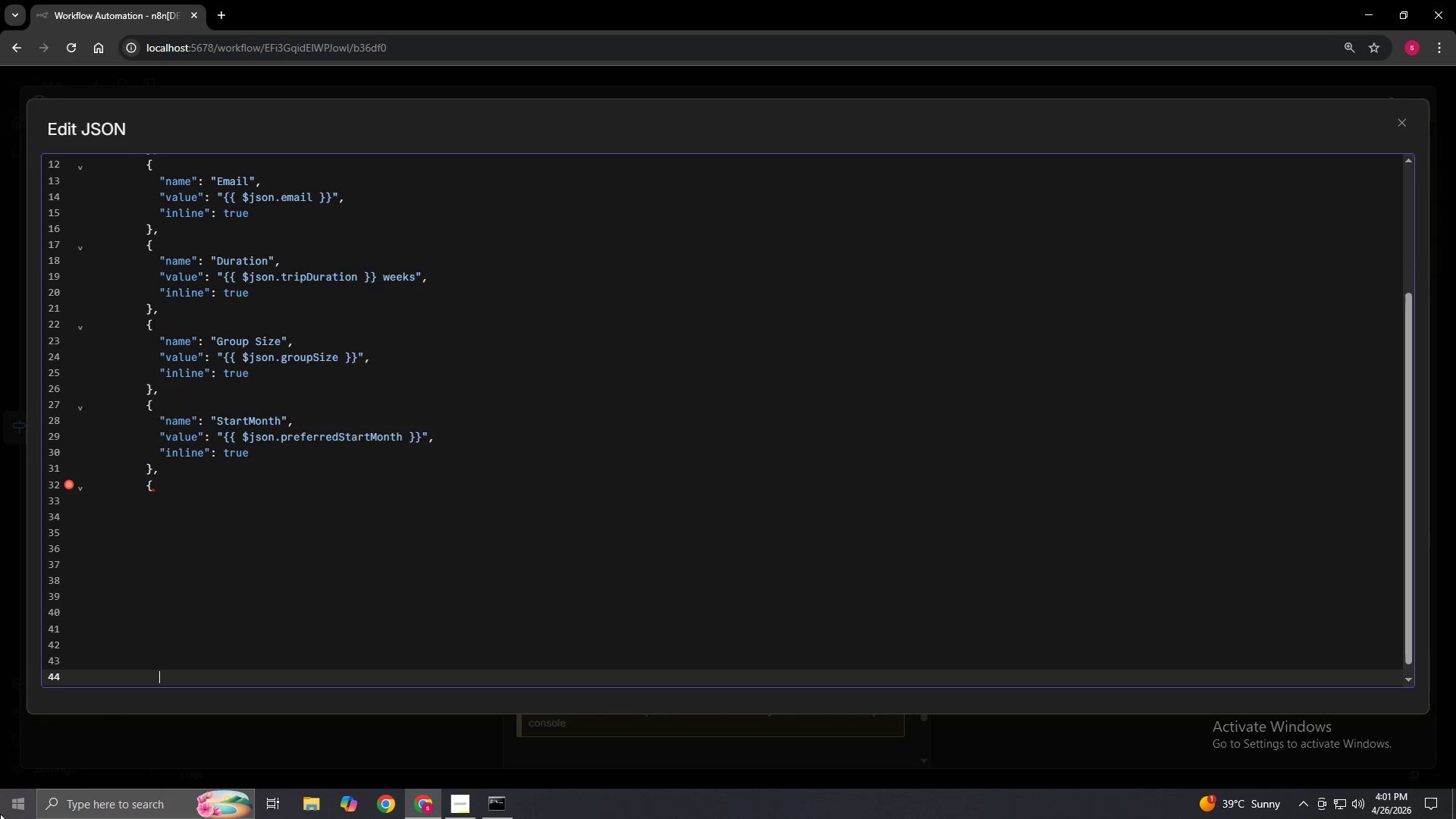 
key(Enter)
 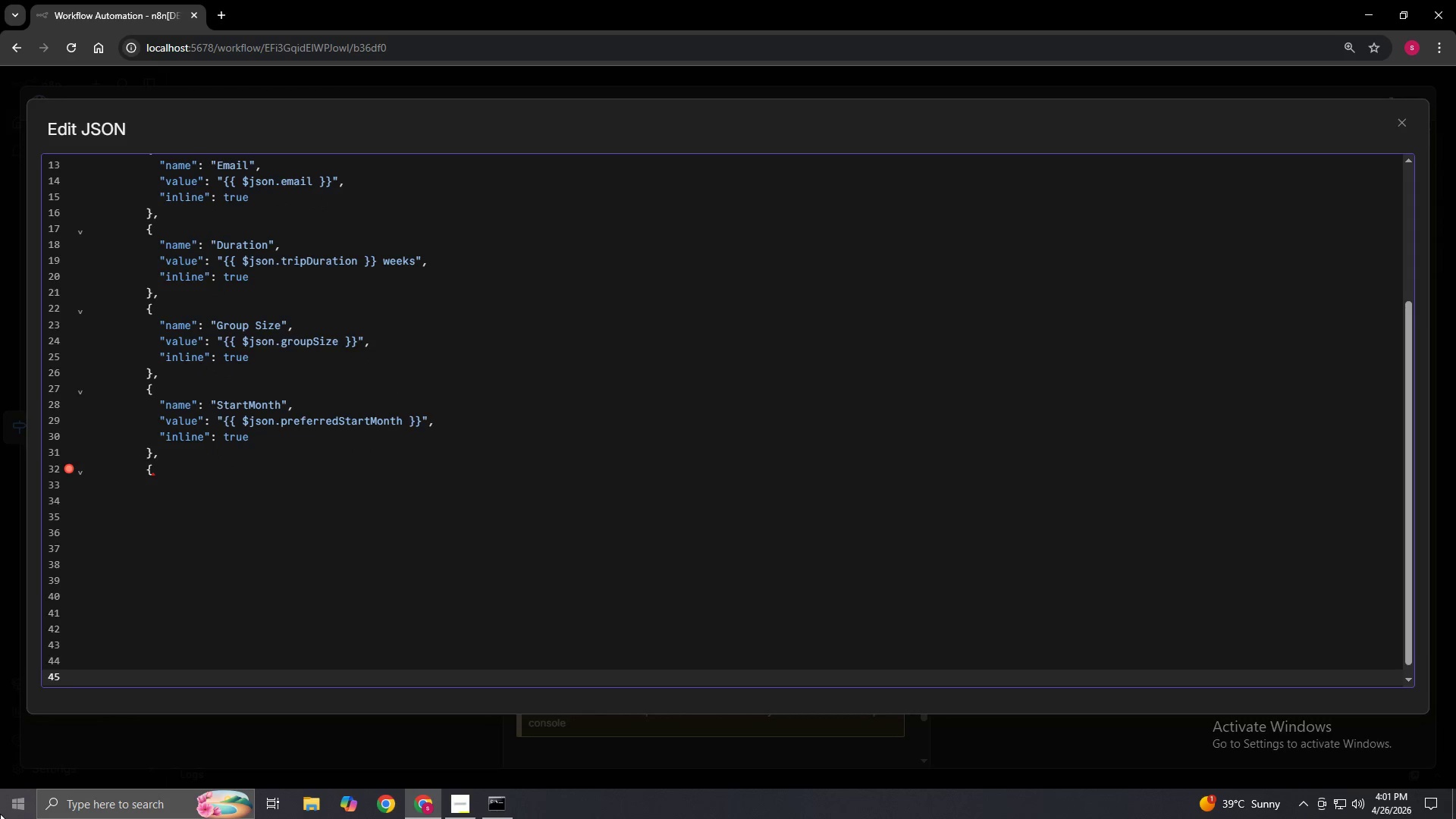 
hold_key(key=ArrowUp, duration=0.44)
 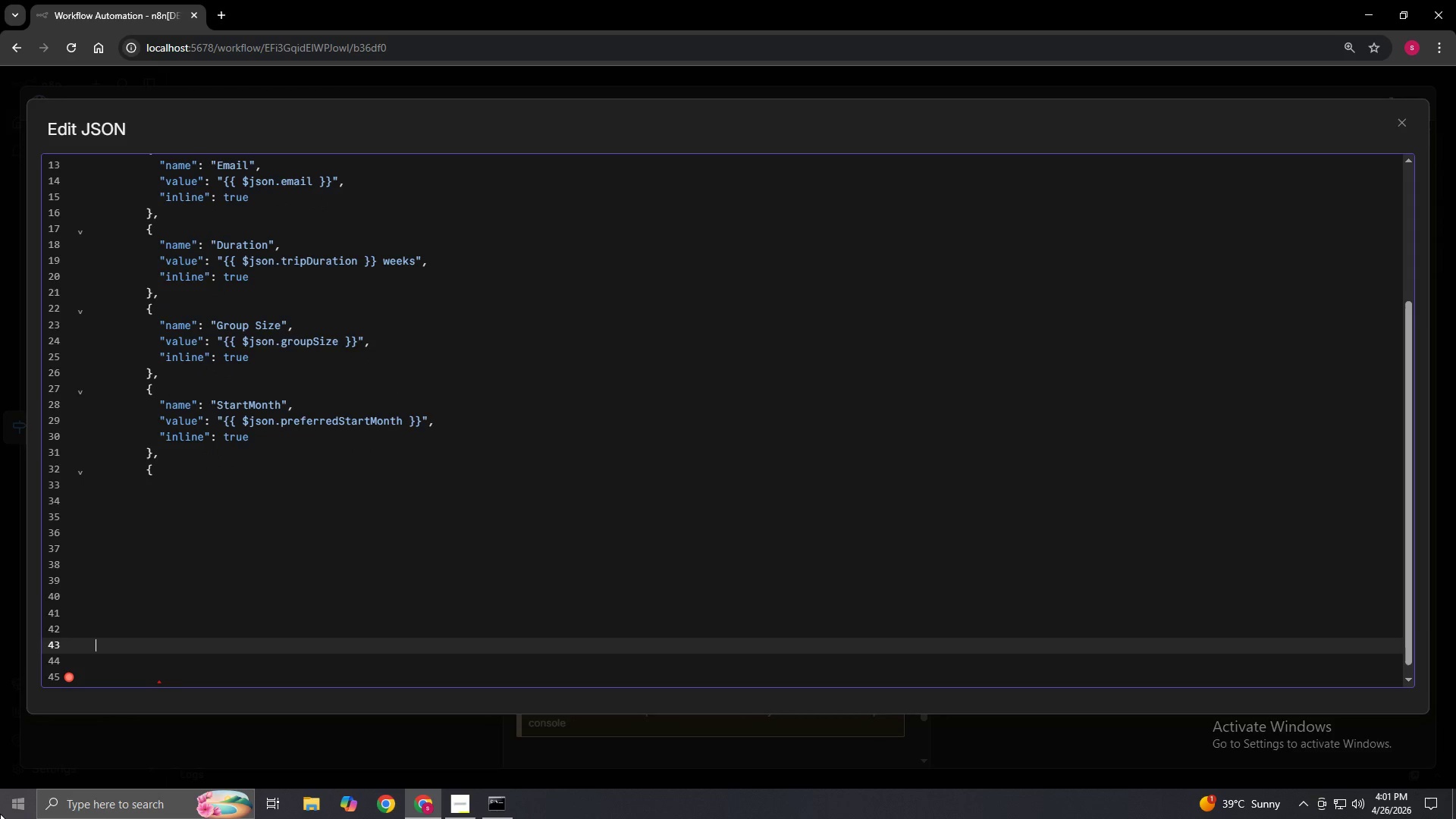 
hold_key(key=ArrowUp, duration=0.77)
 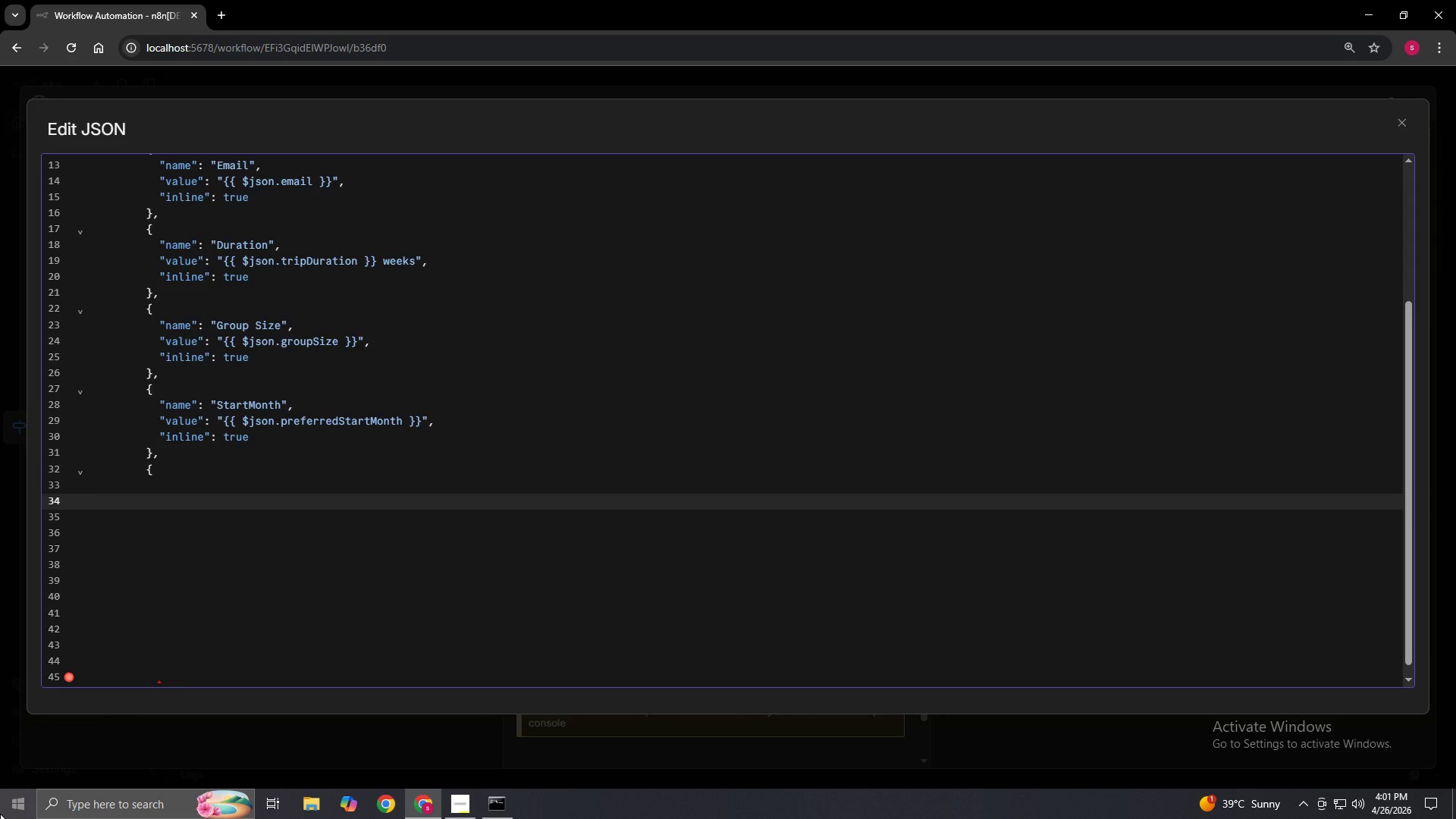 
key(ArrowUp)
 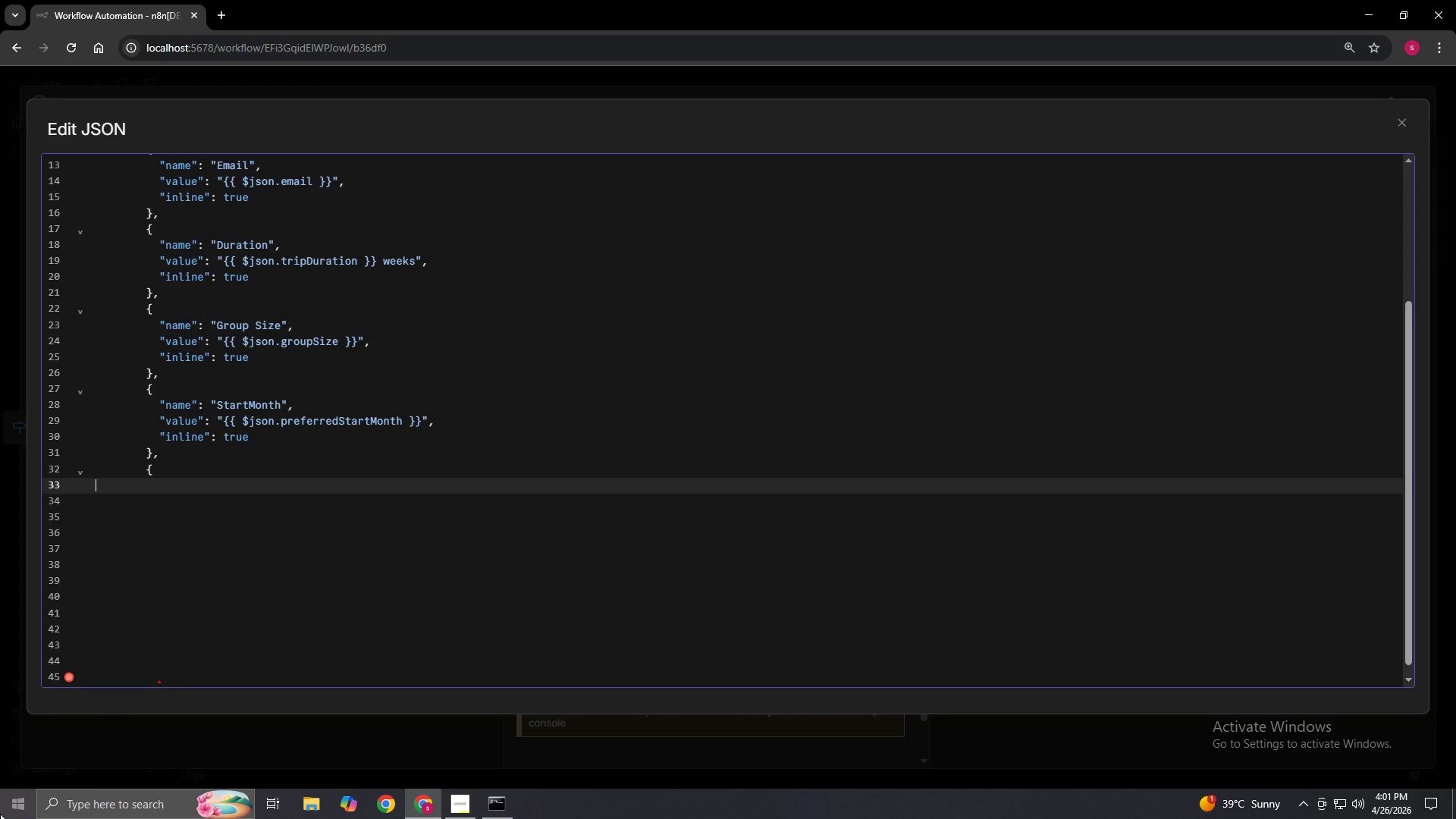 
key(ArrowRight)
 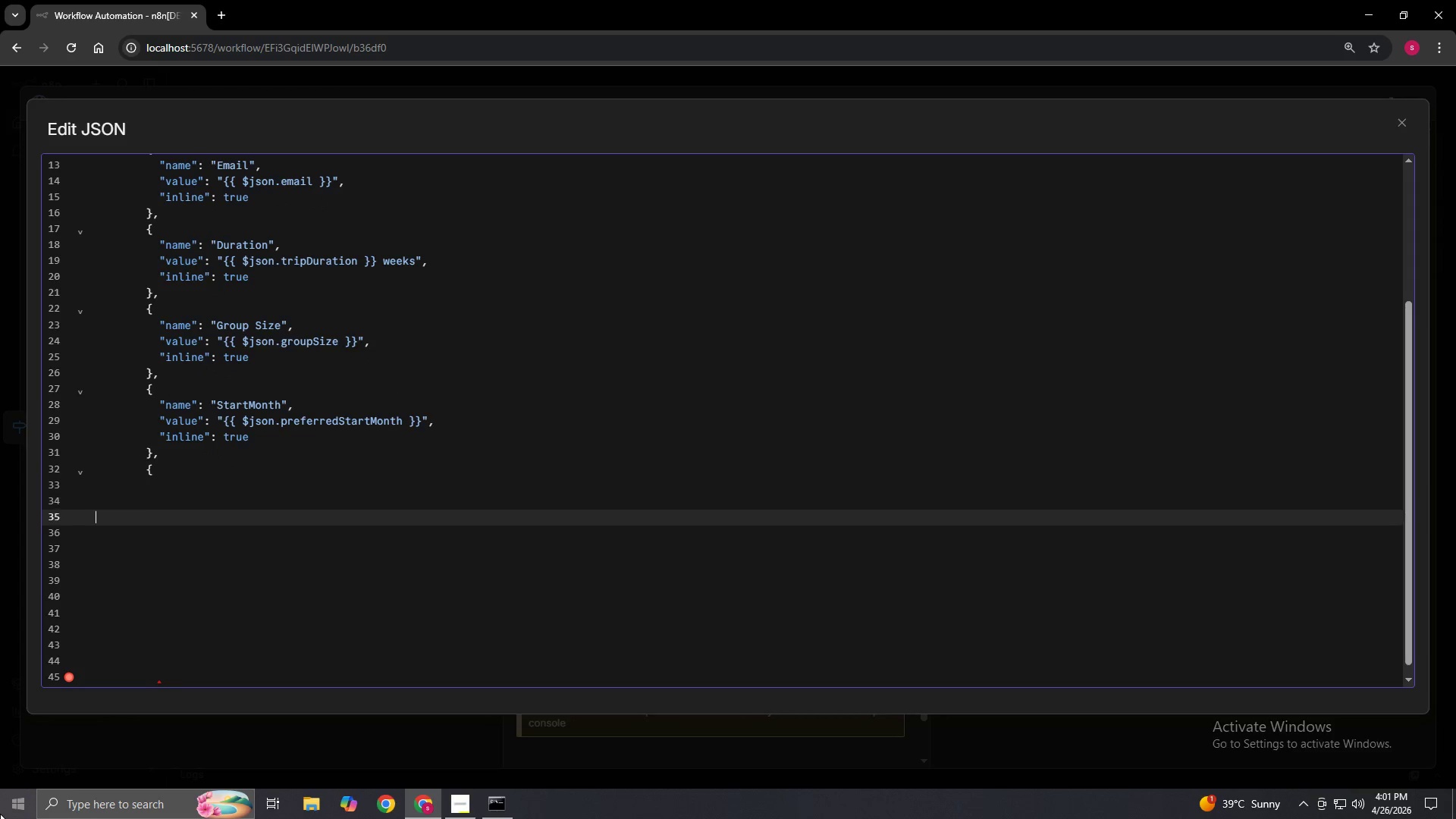 
key(ArrowRight)
 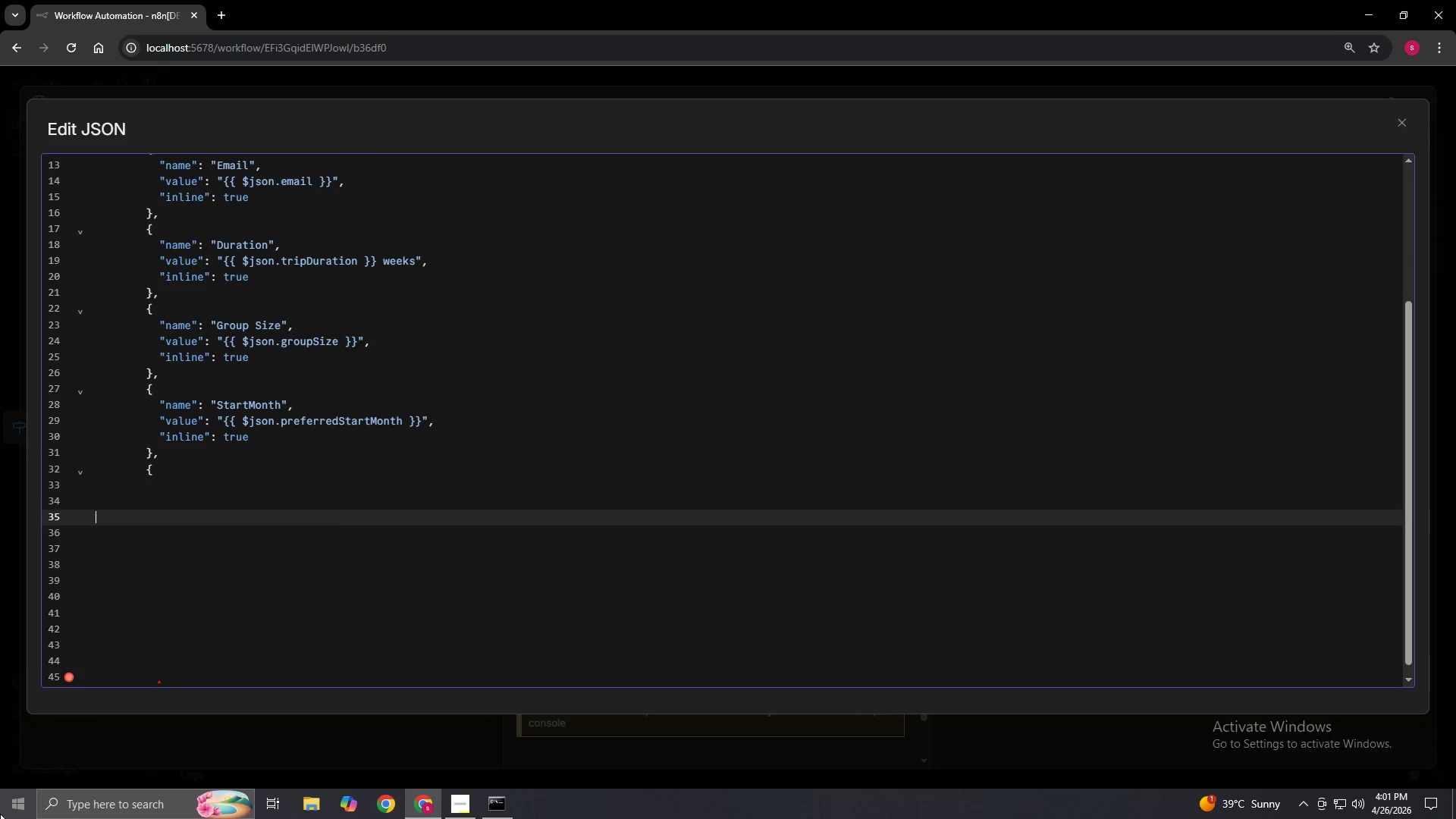 
key(ArrowUp)
 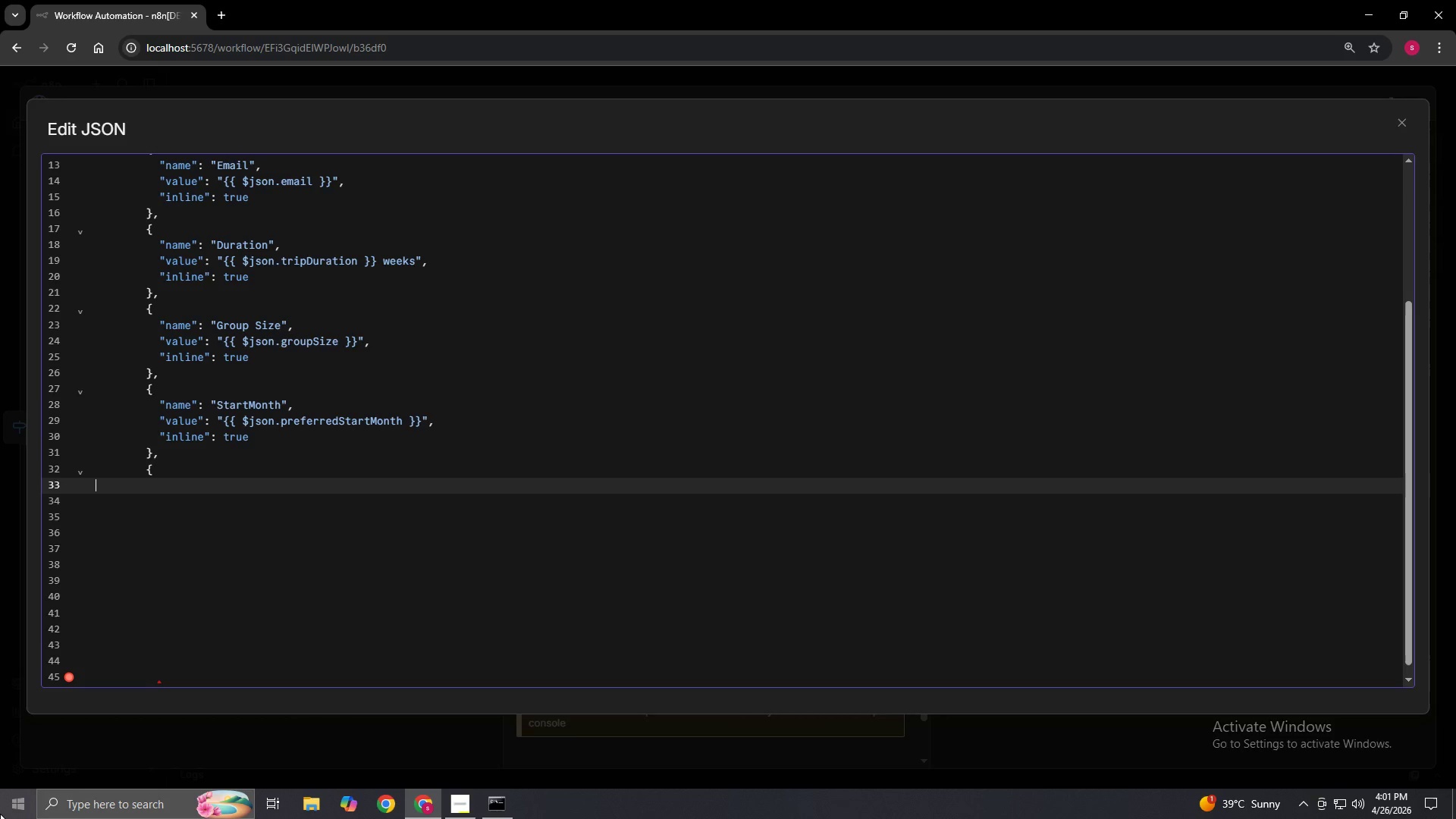 
key(ArrowUp)
 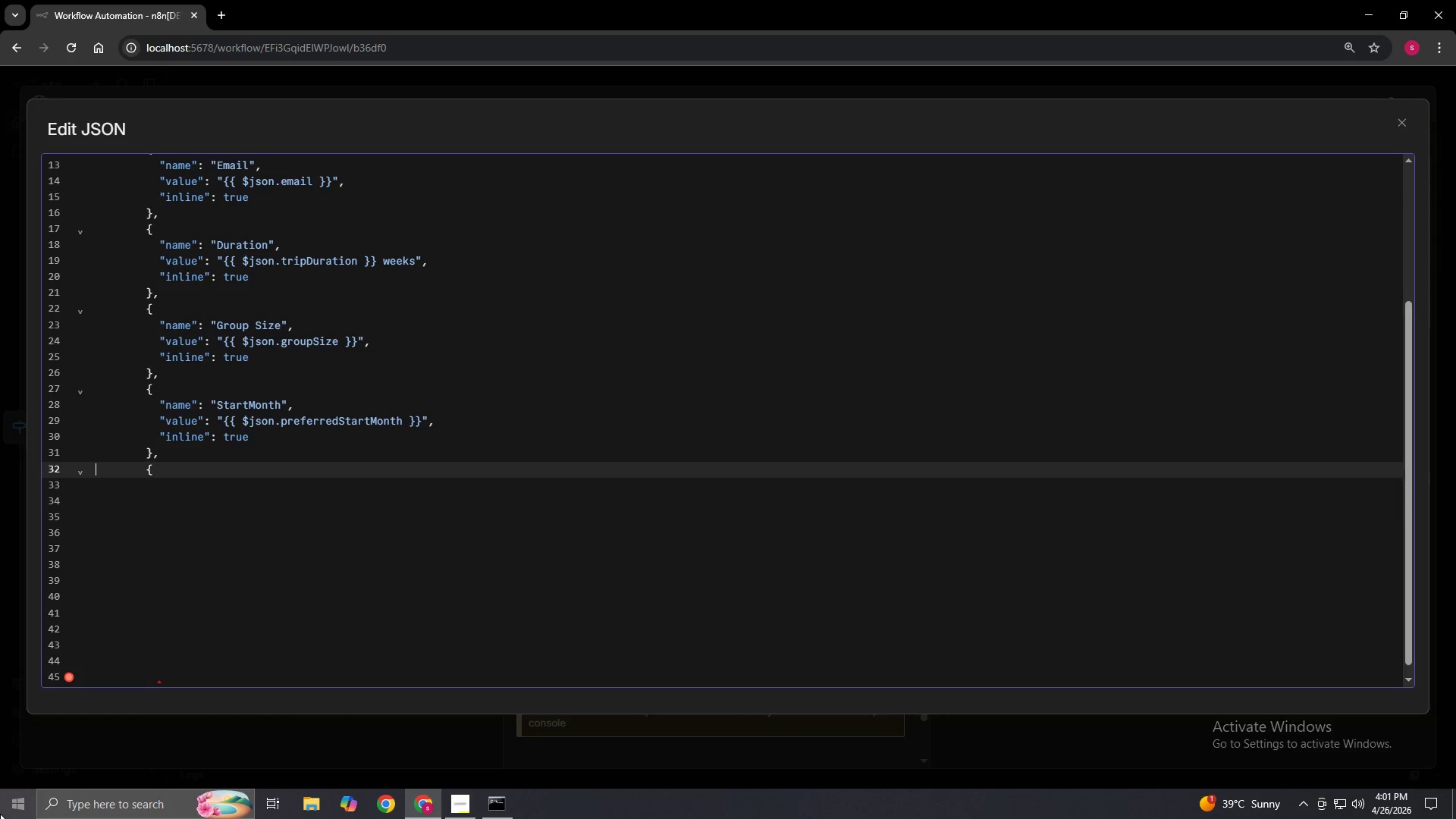 
key(ArrowUp)
 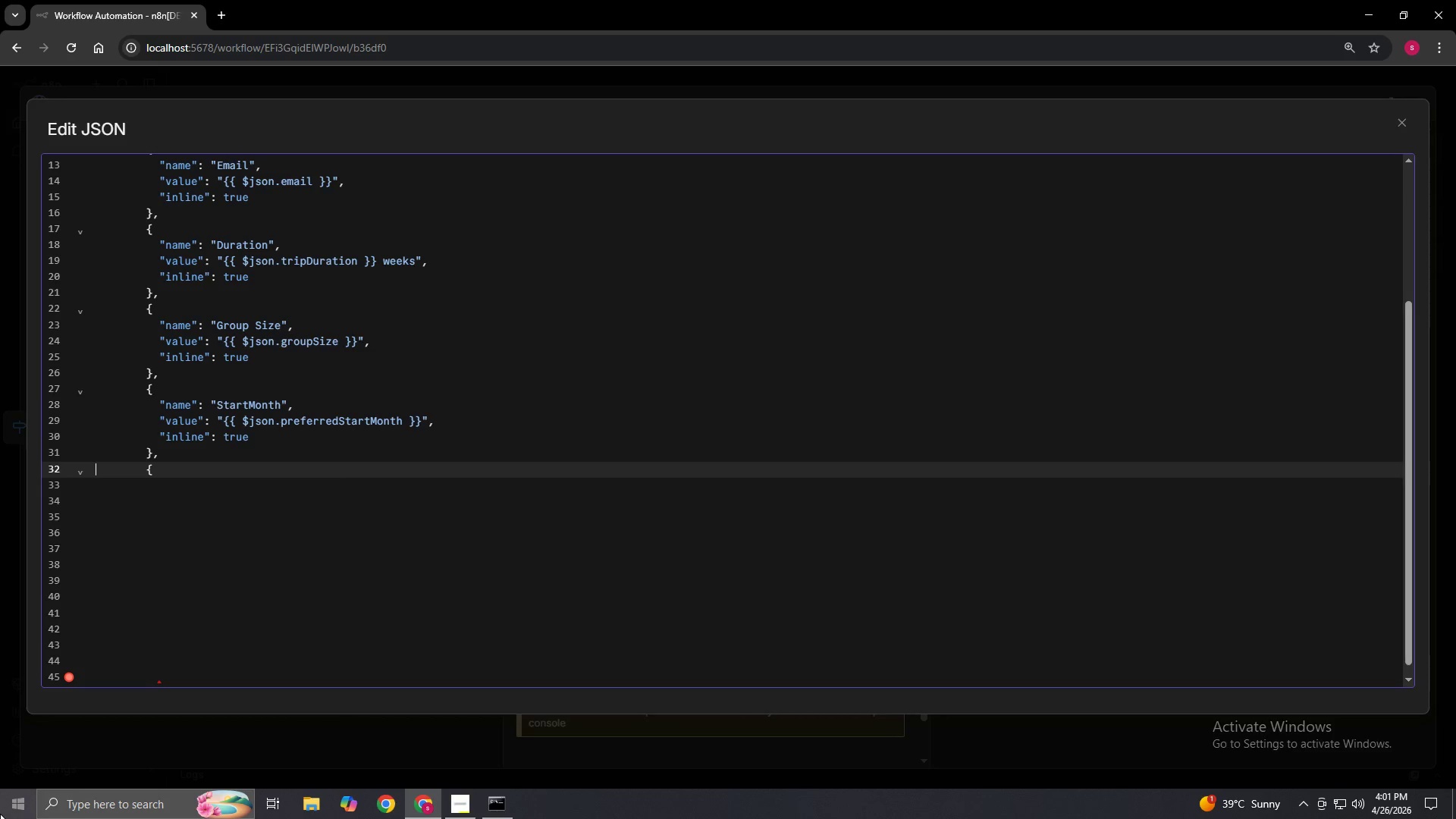 
key(End)
 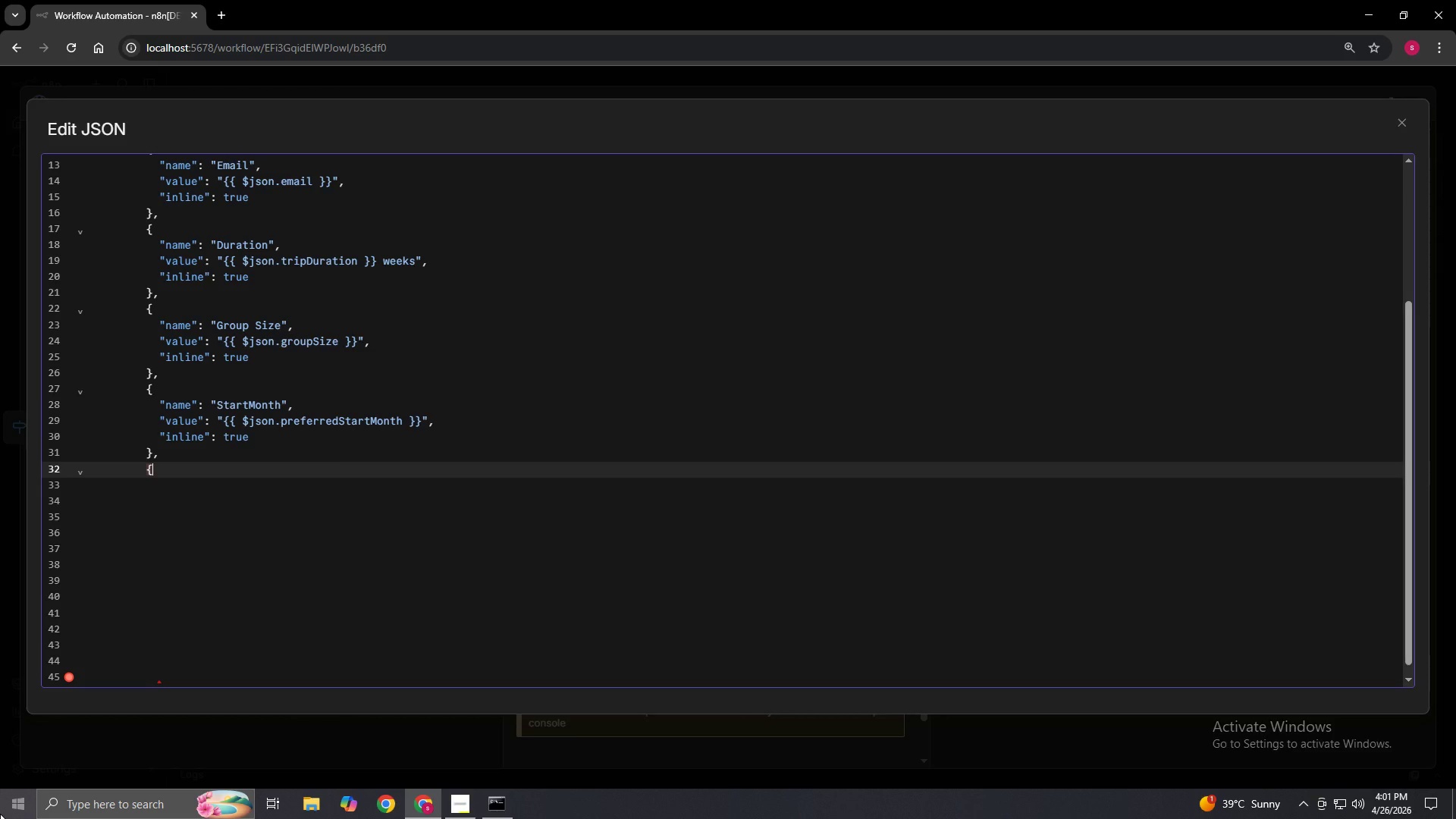 
key(Enter)
 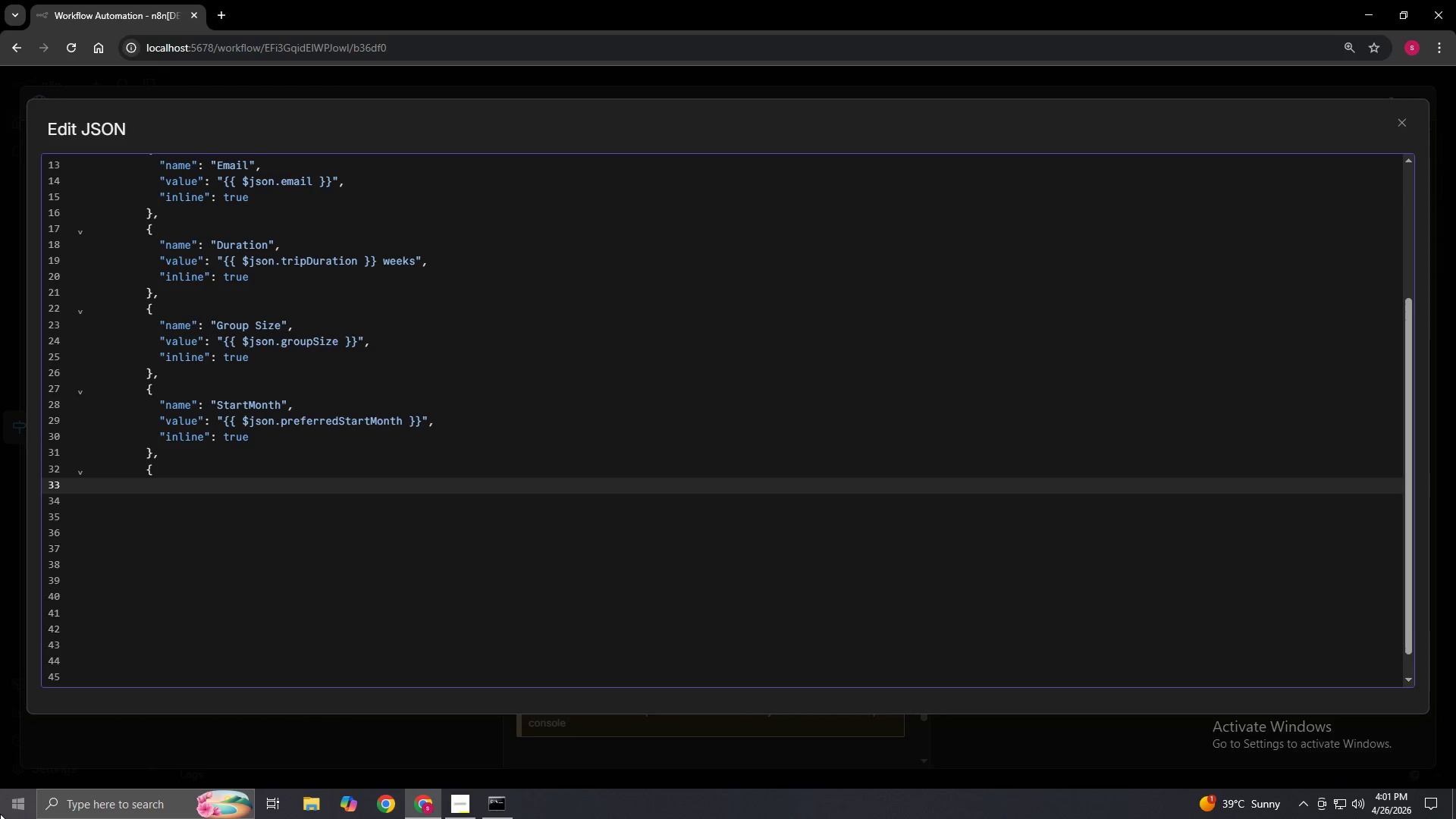 
type("name": )
 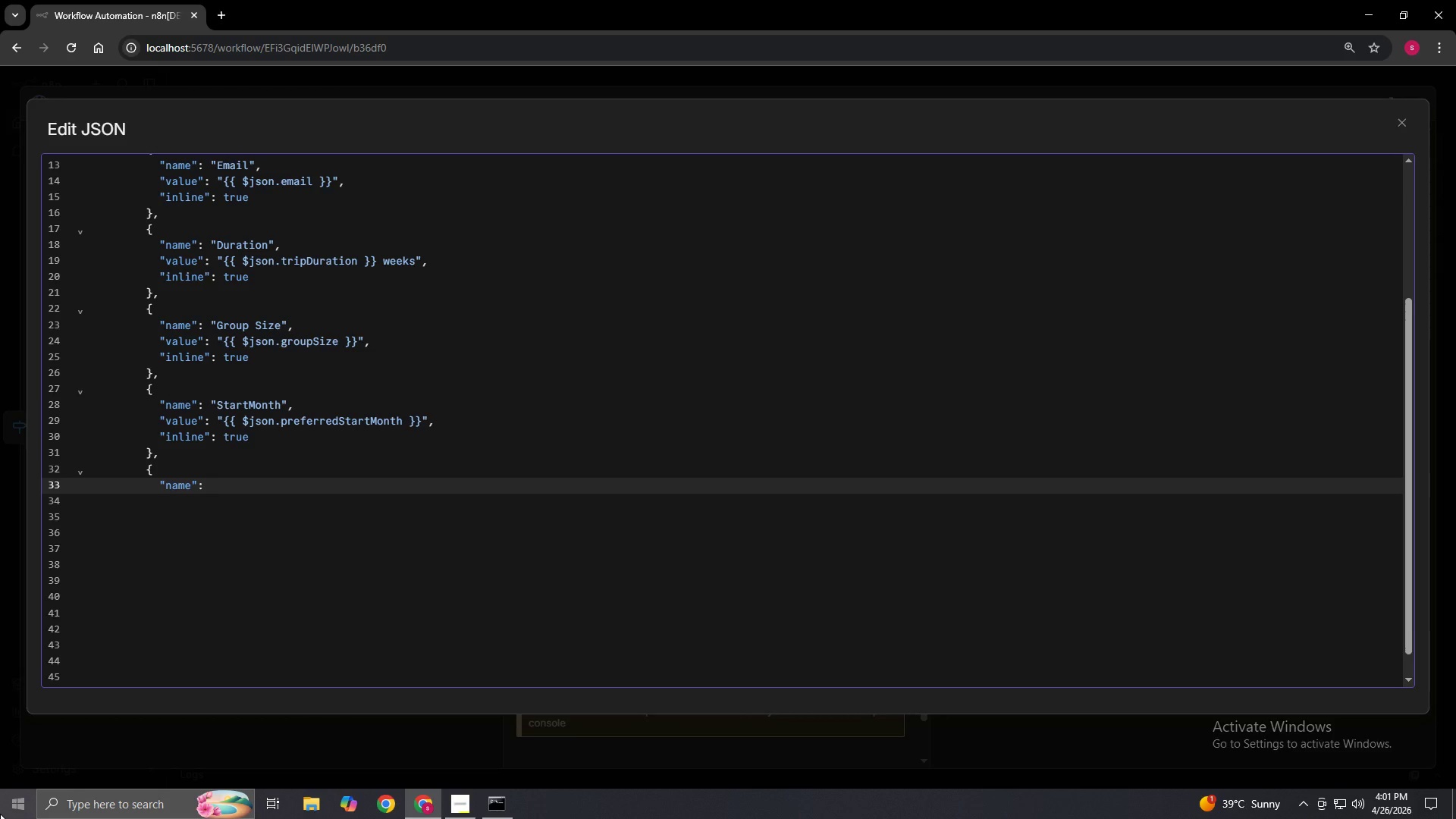 
type("Planning Milestone",)
 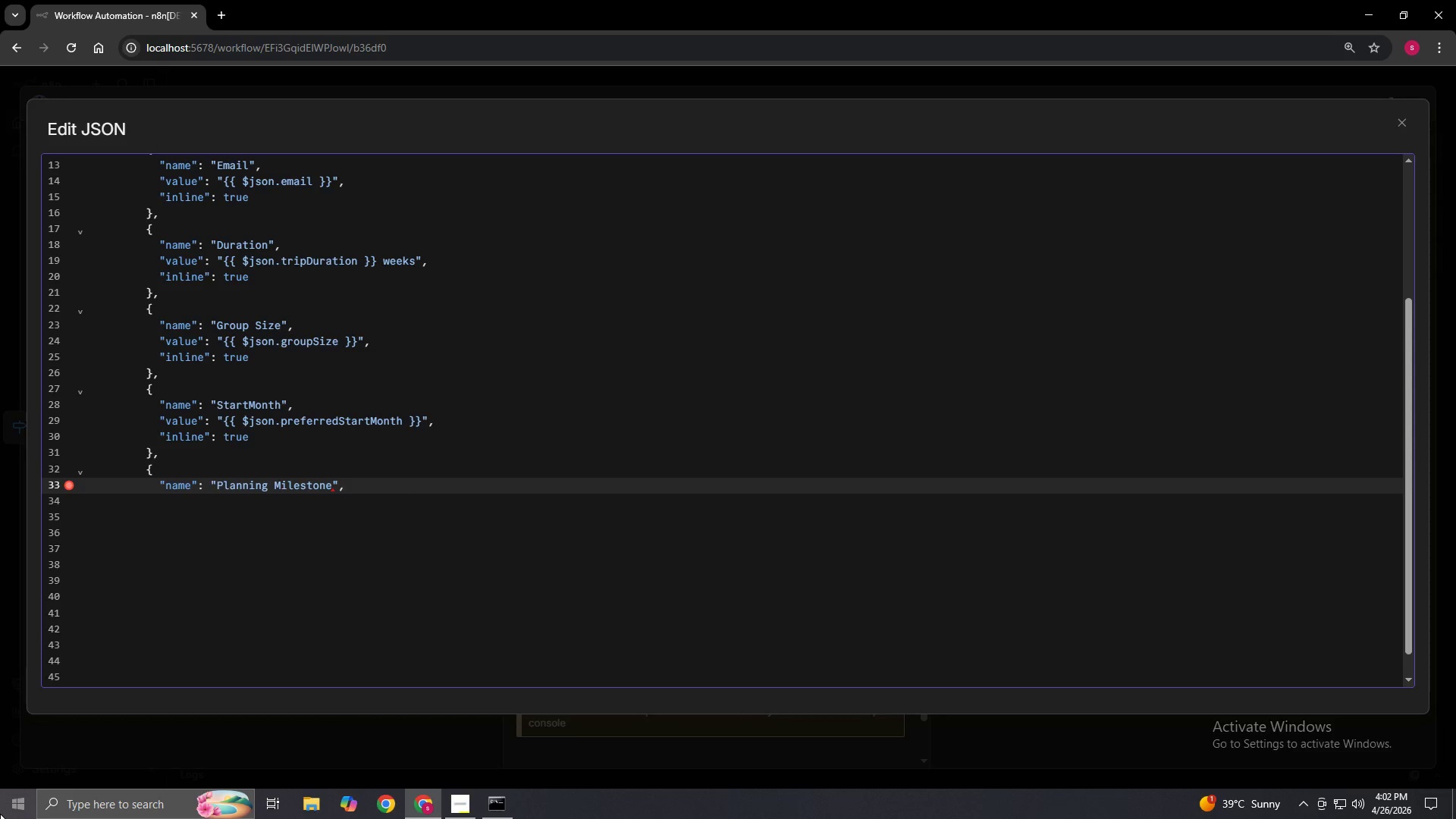 
key(Enter)
 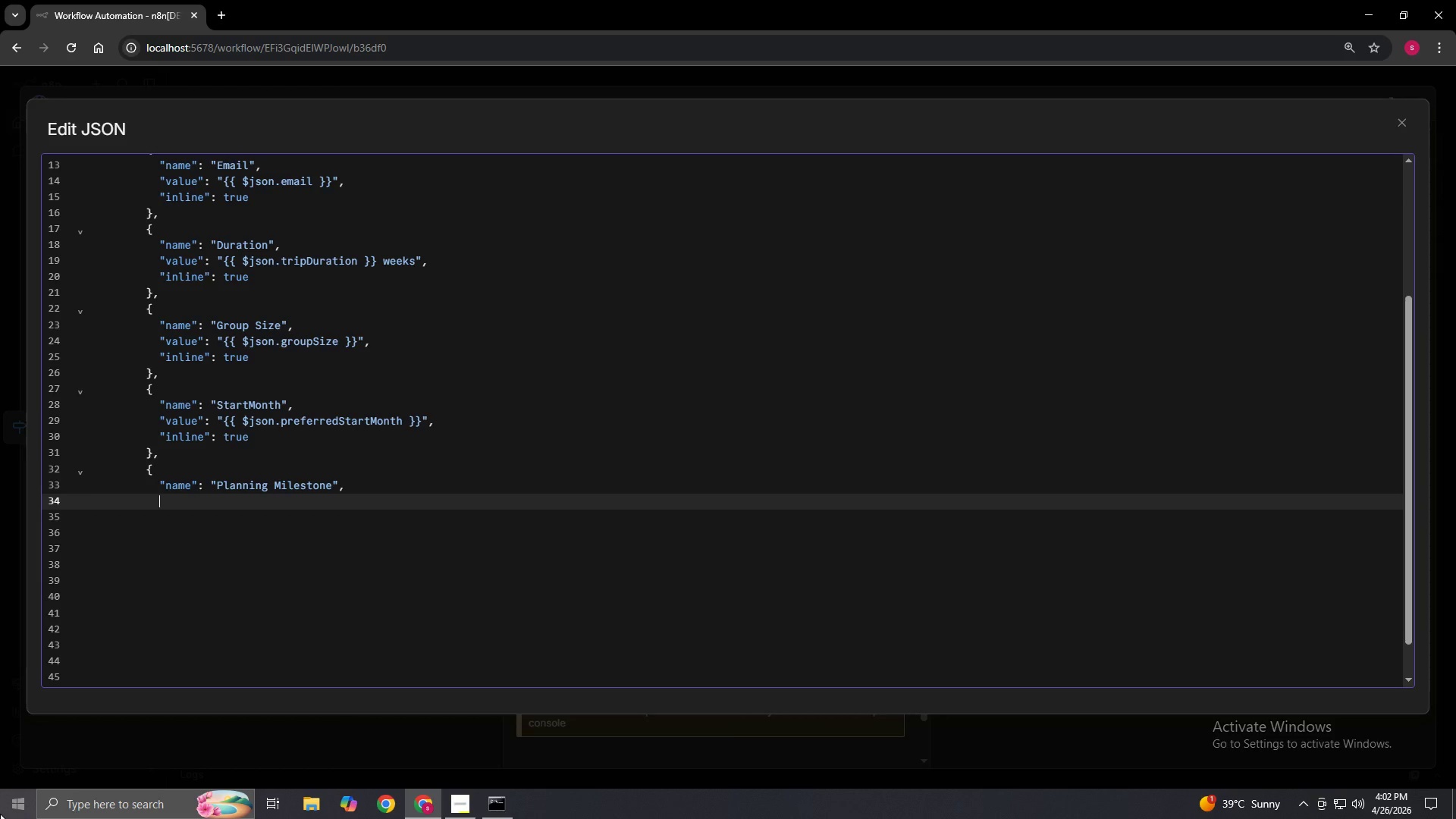 
type("value": "P)
key(Backspace)
type({{}})
 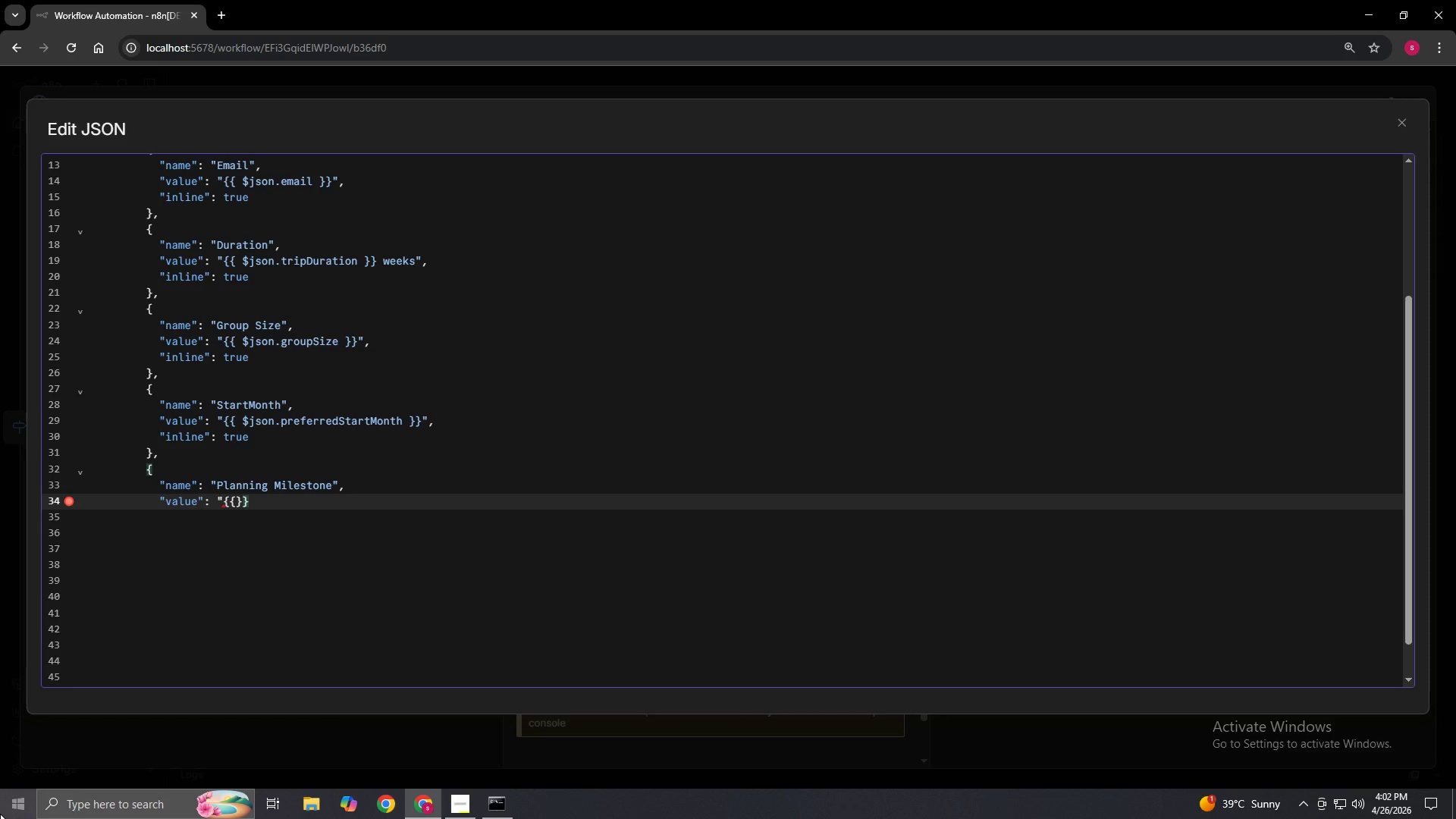 
key(ArrowLeft)
 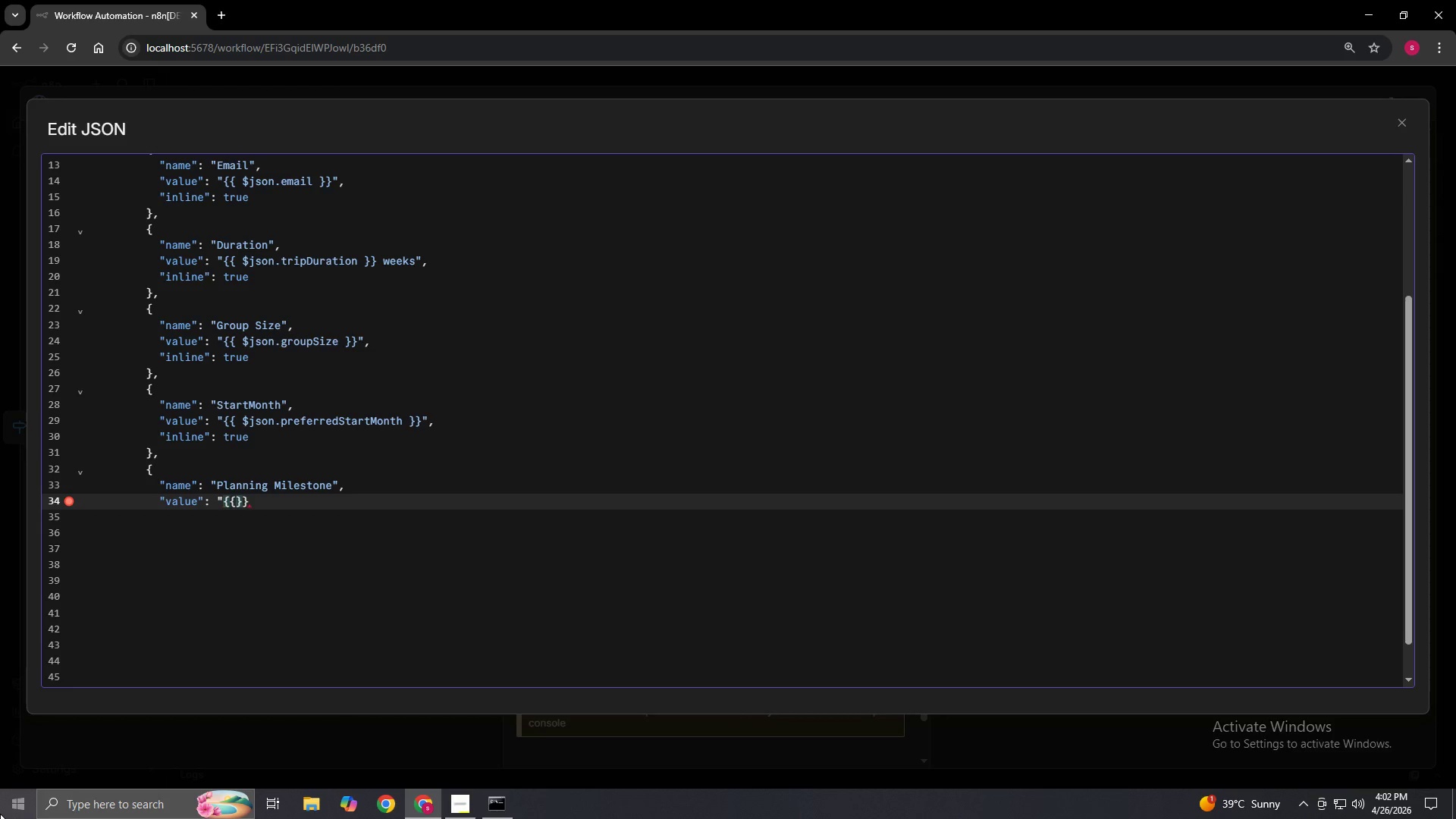 
key(ArrowLeft)
 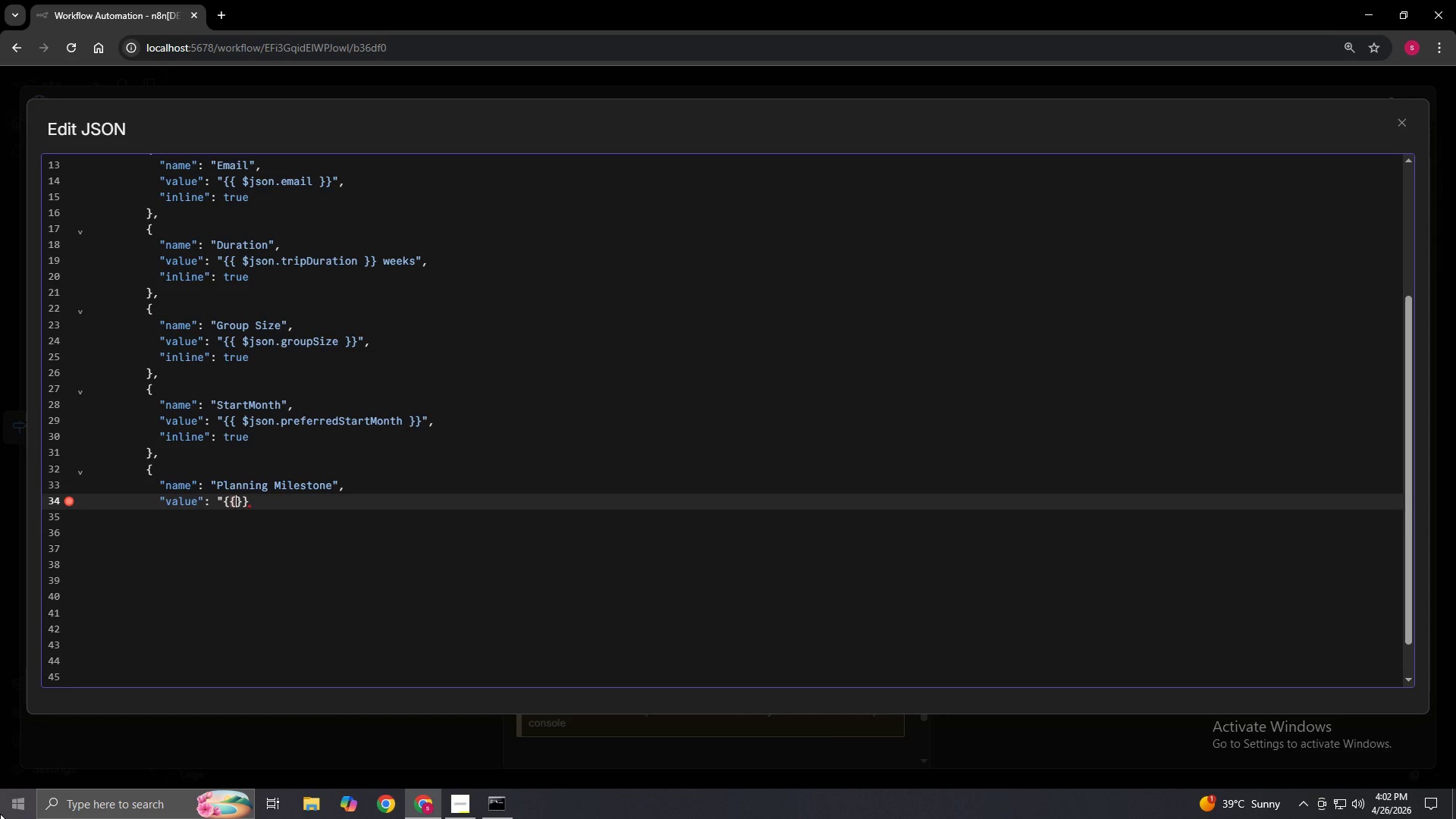 
key(Space)
 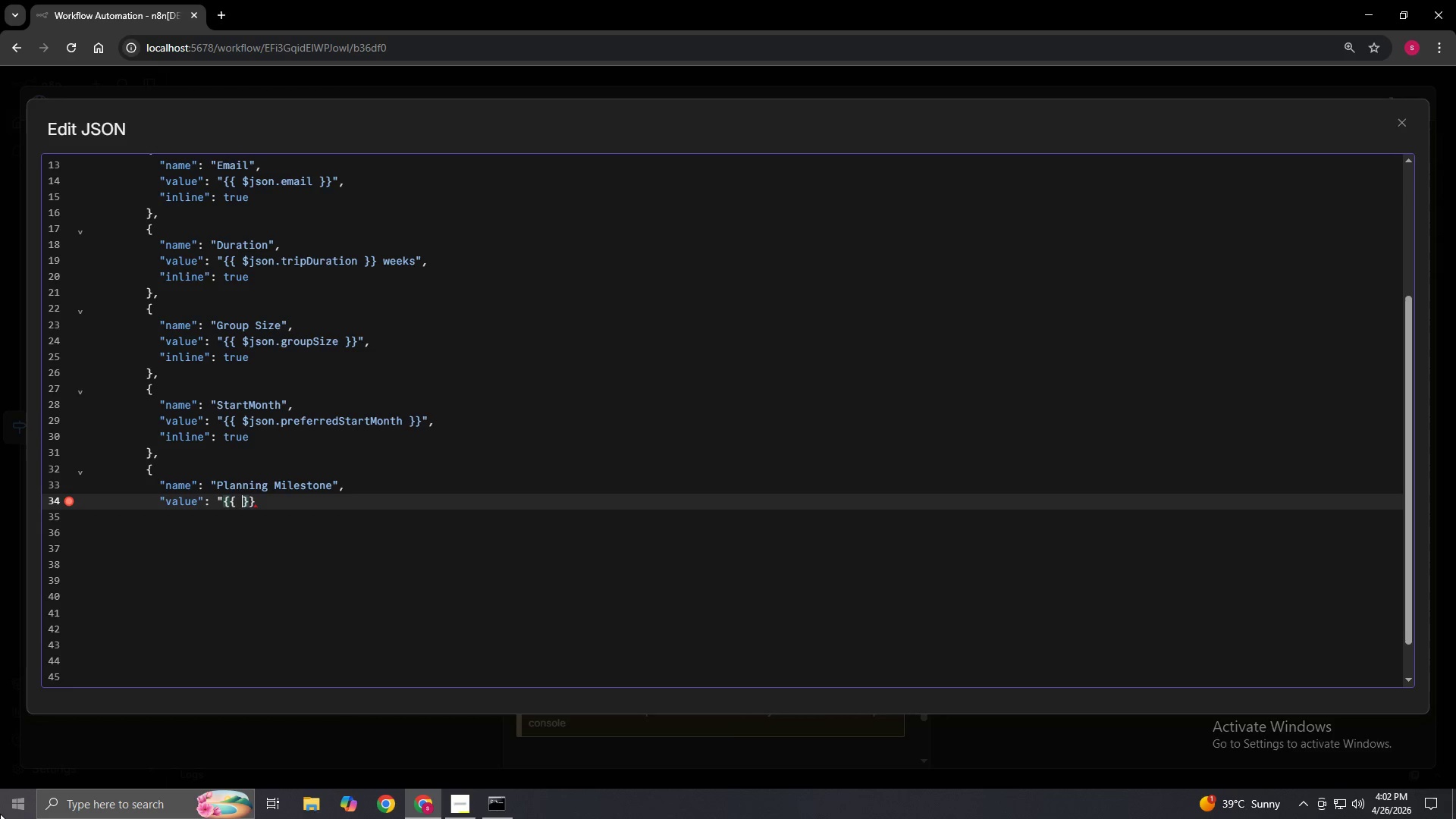 
key(ArrowLeft)
 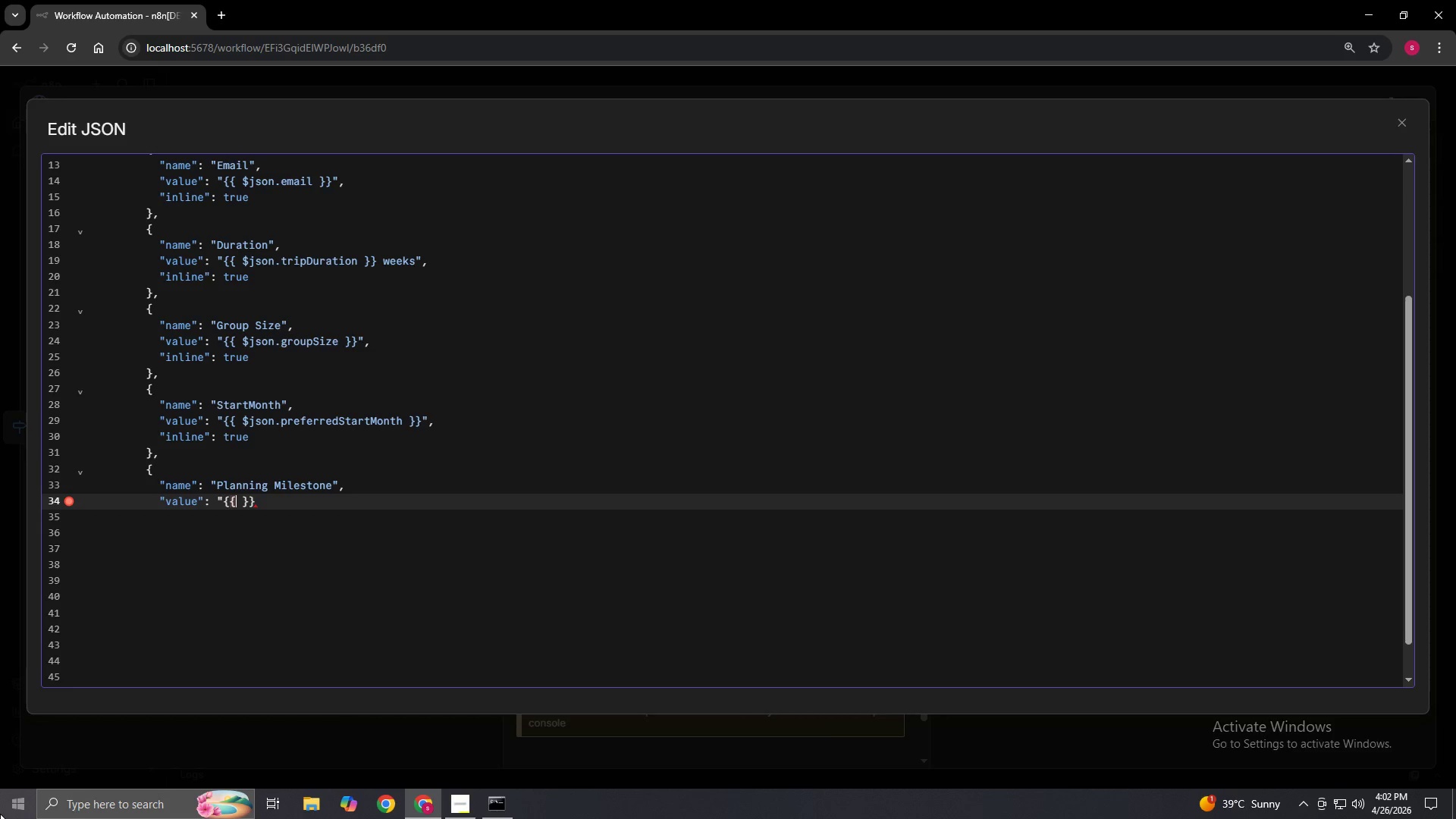 
type( $json.planningMilestone)
 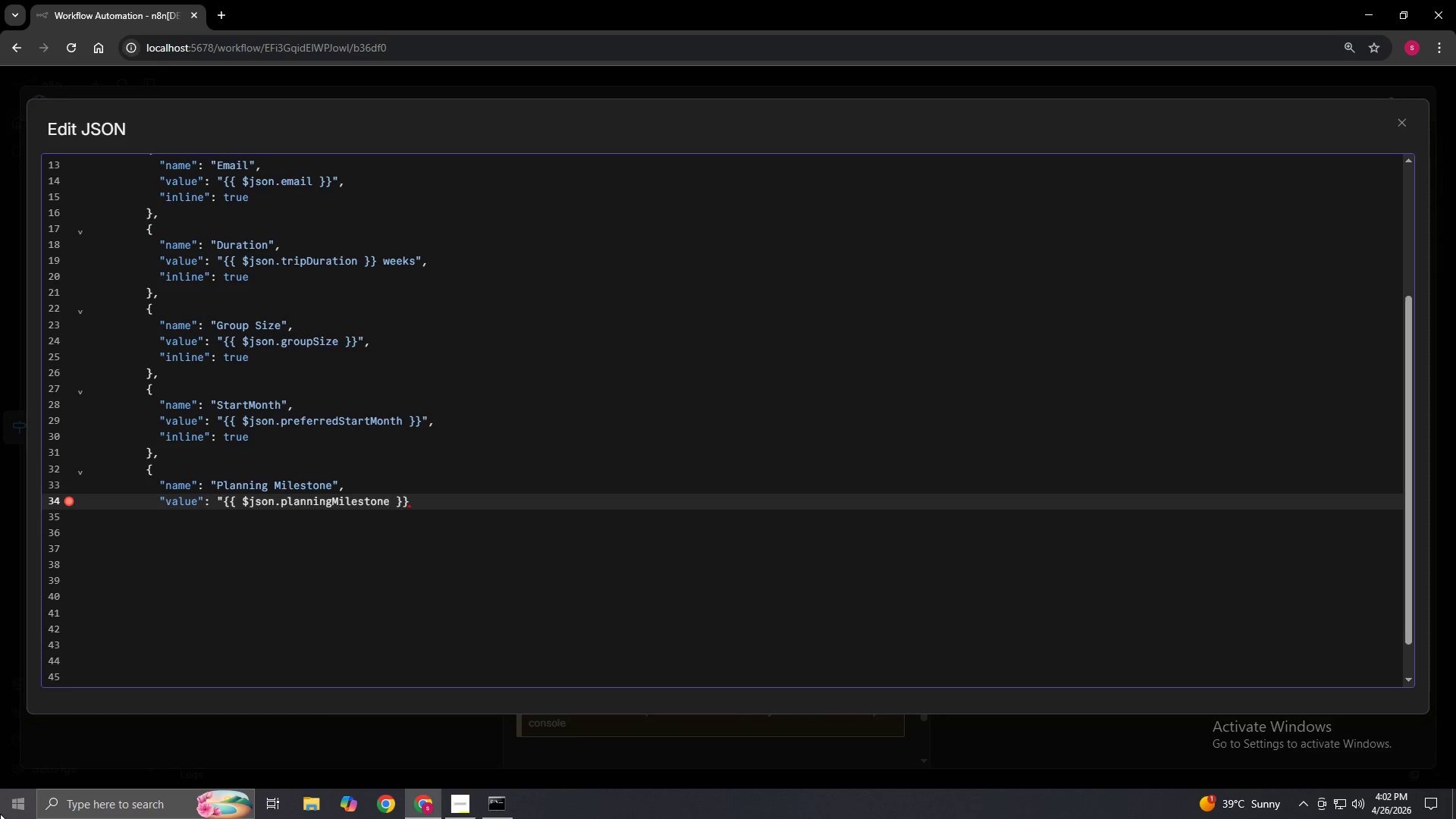 
key(ArrowRight)
 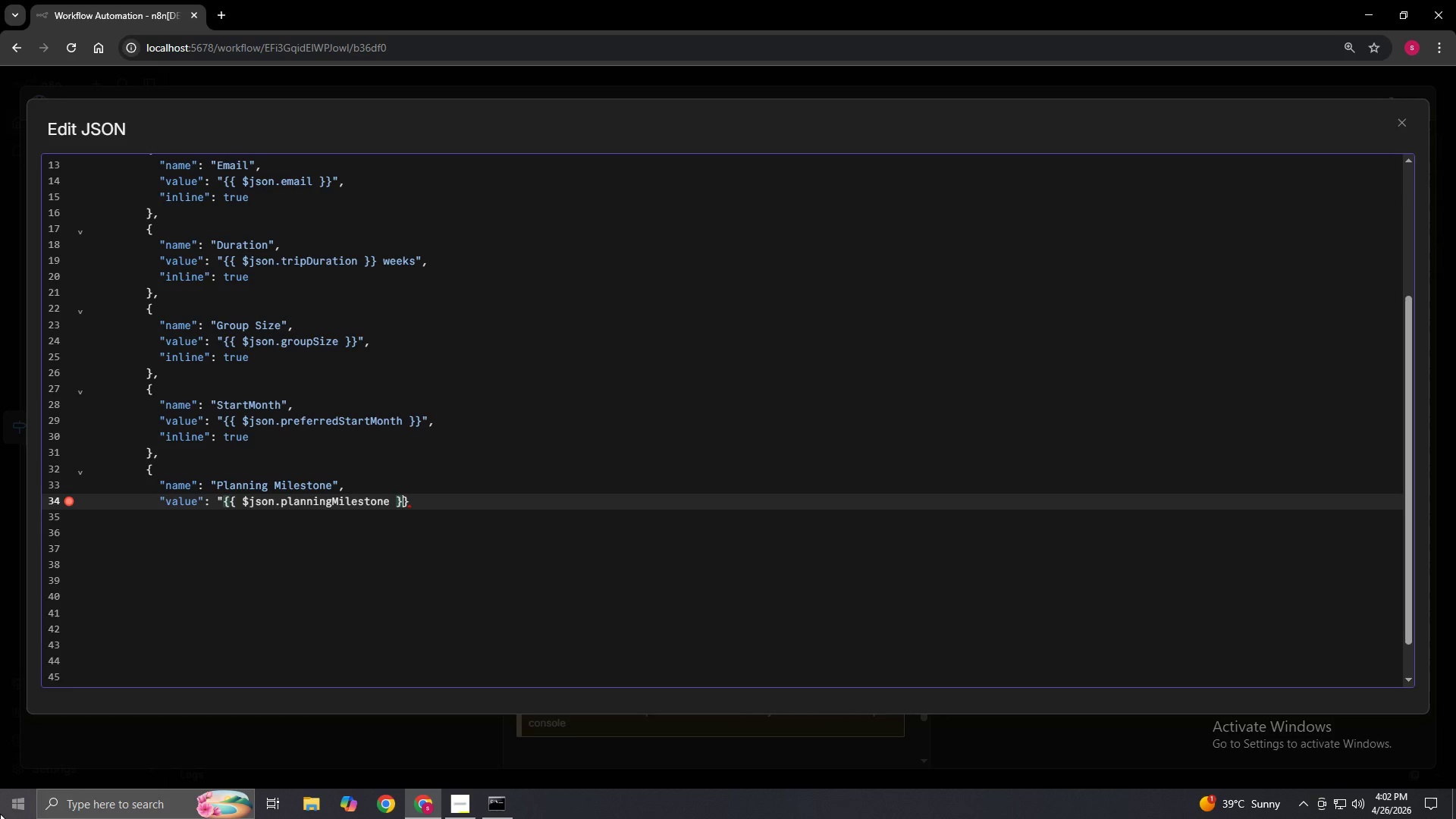 
key(ArrowRight)
 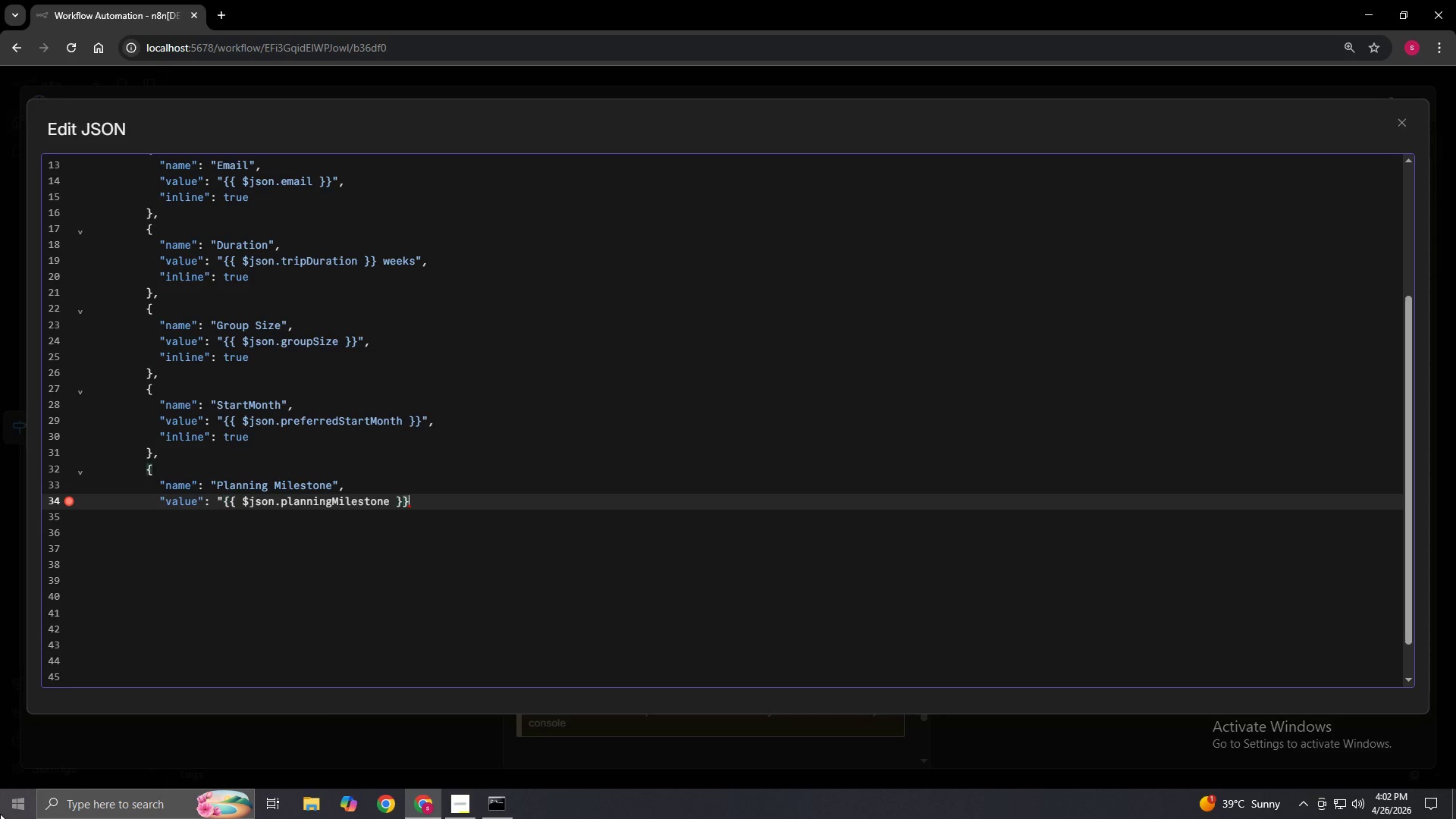 
key(ArrowRight)
 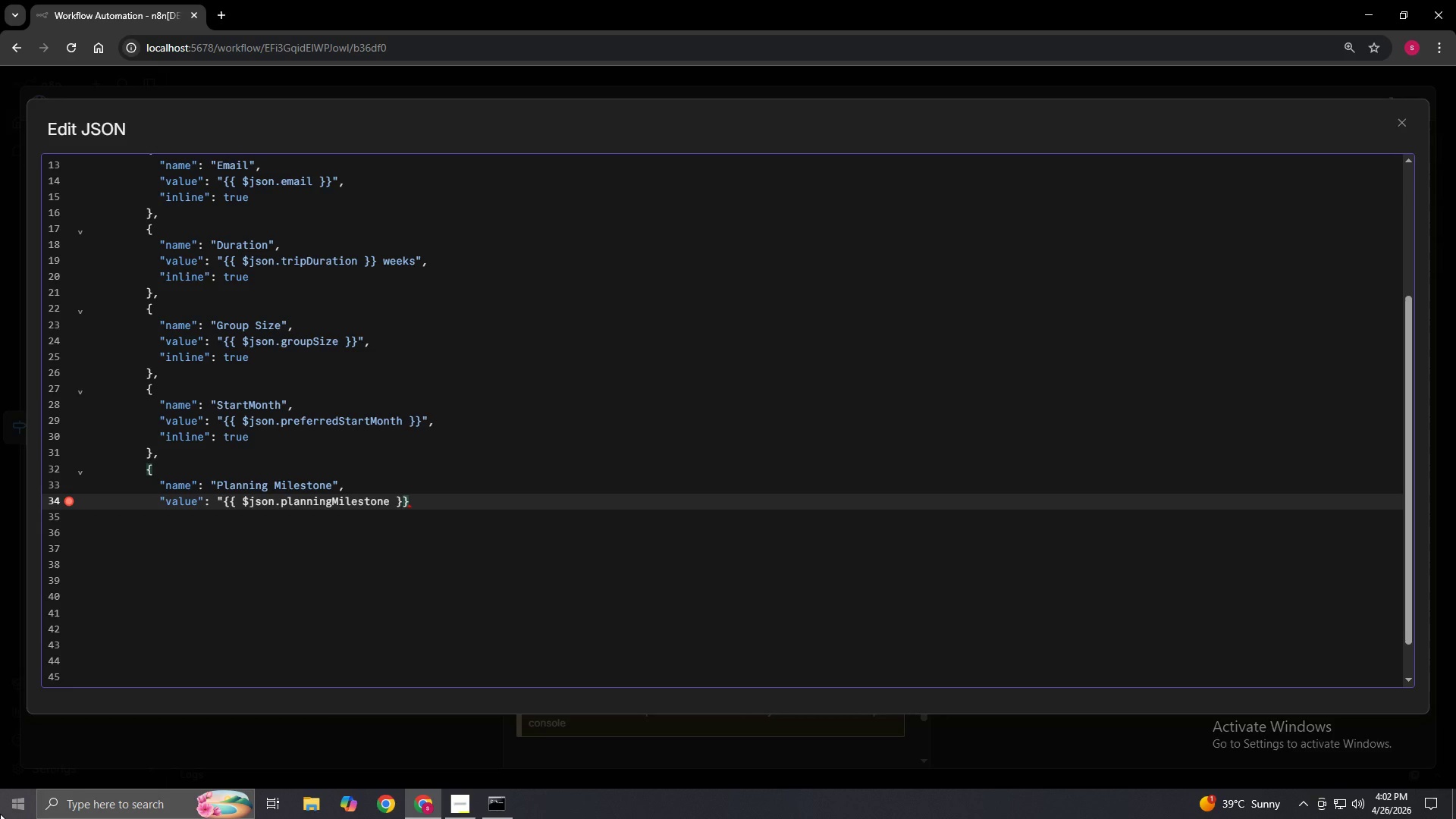 
key(Shift+Quote)
 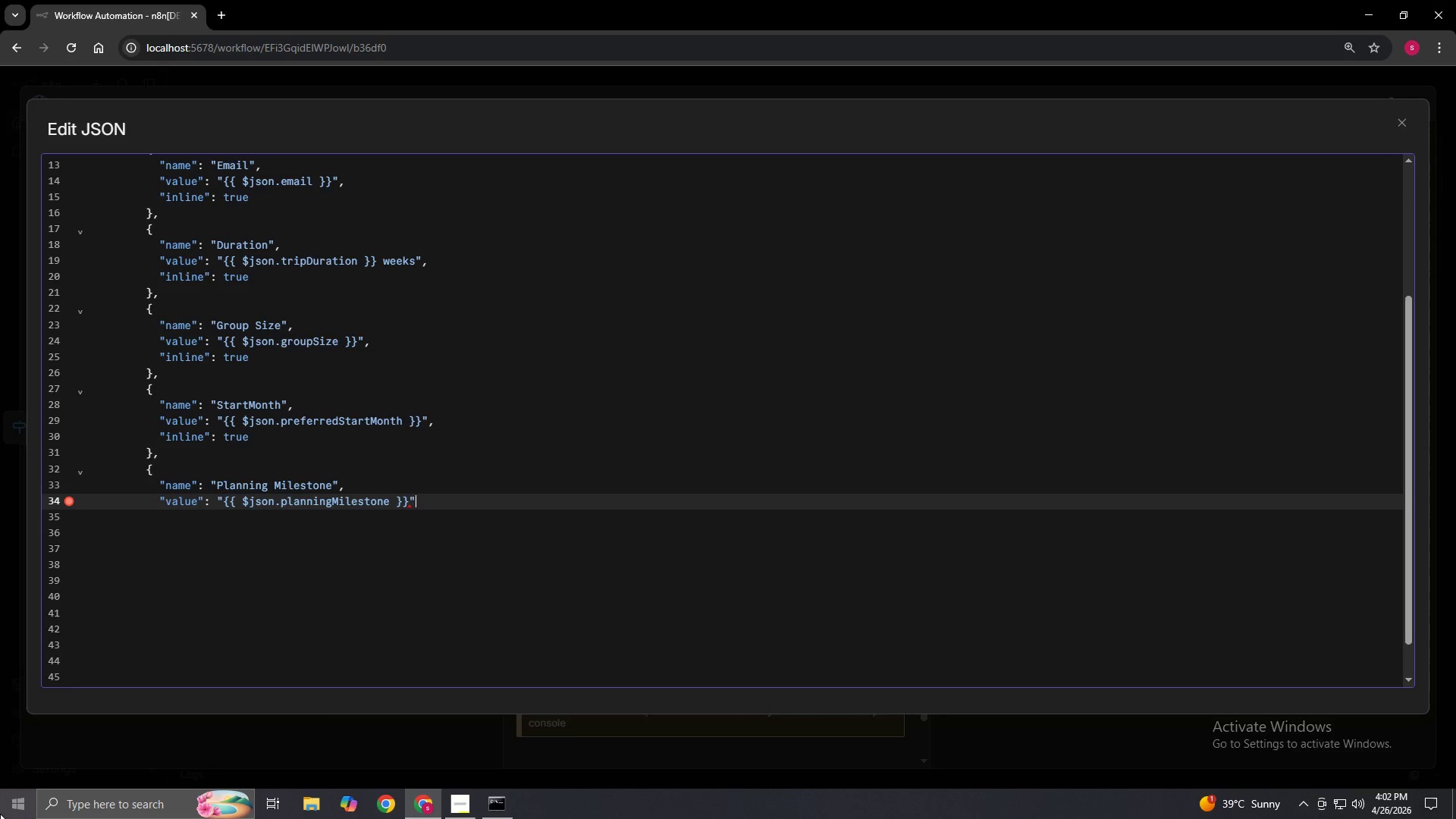 
key(Comma)
 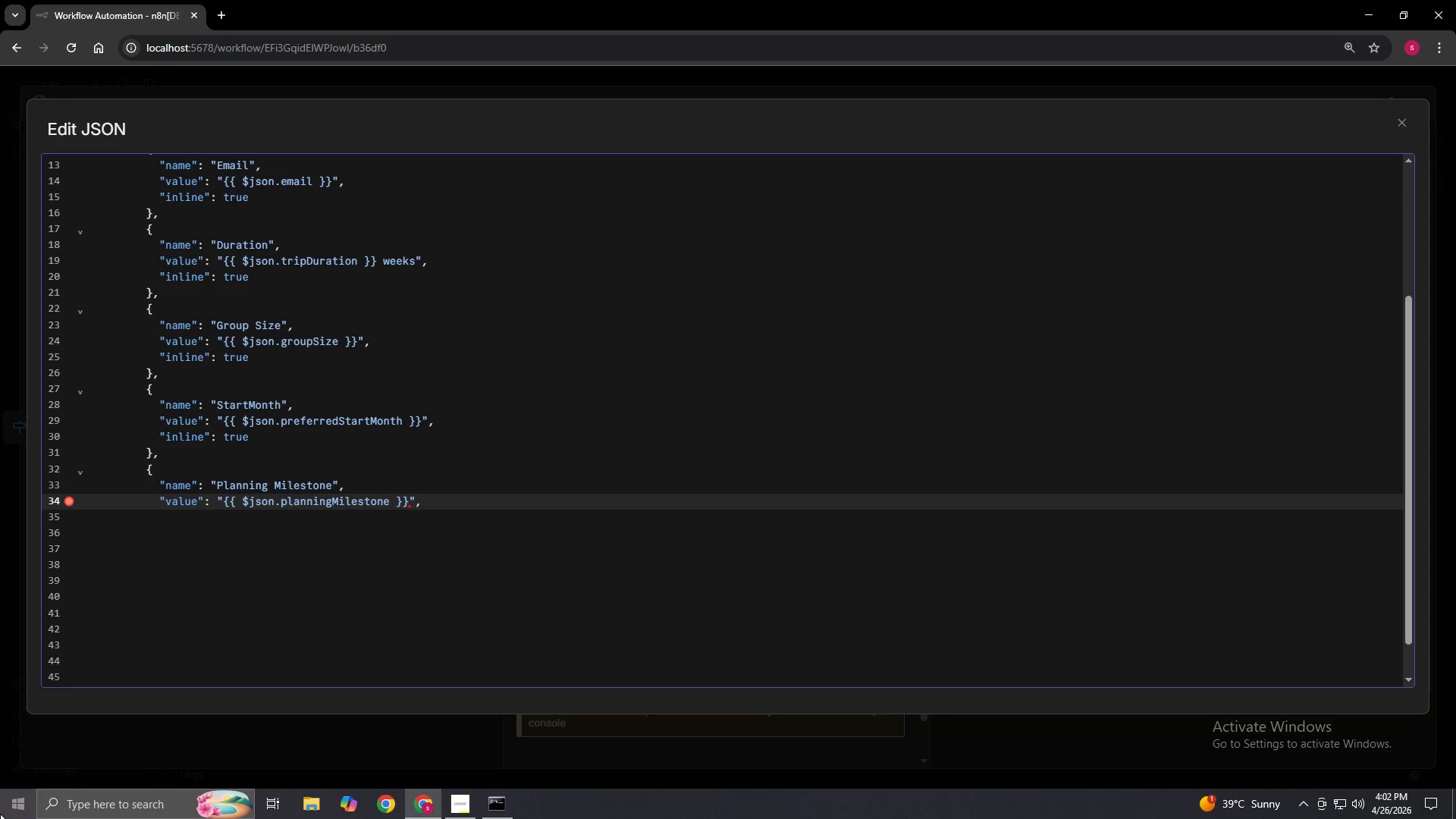 
key(Enter)
 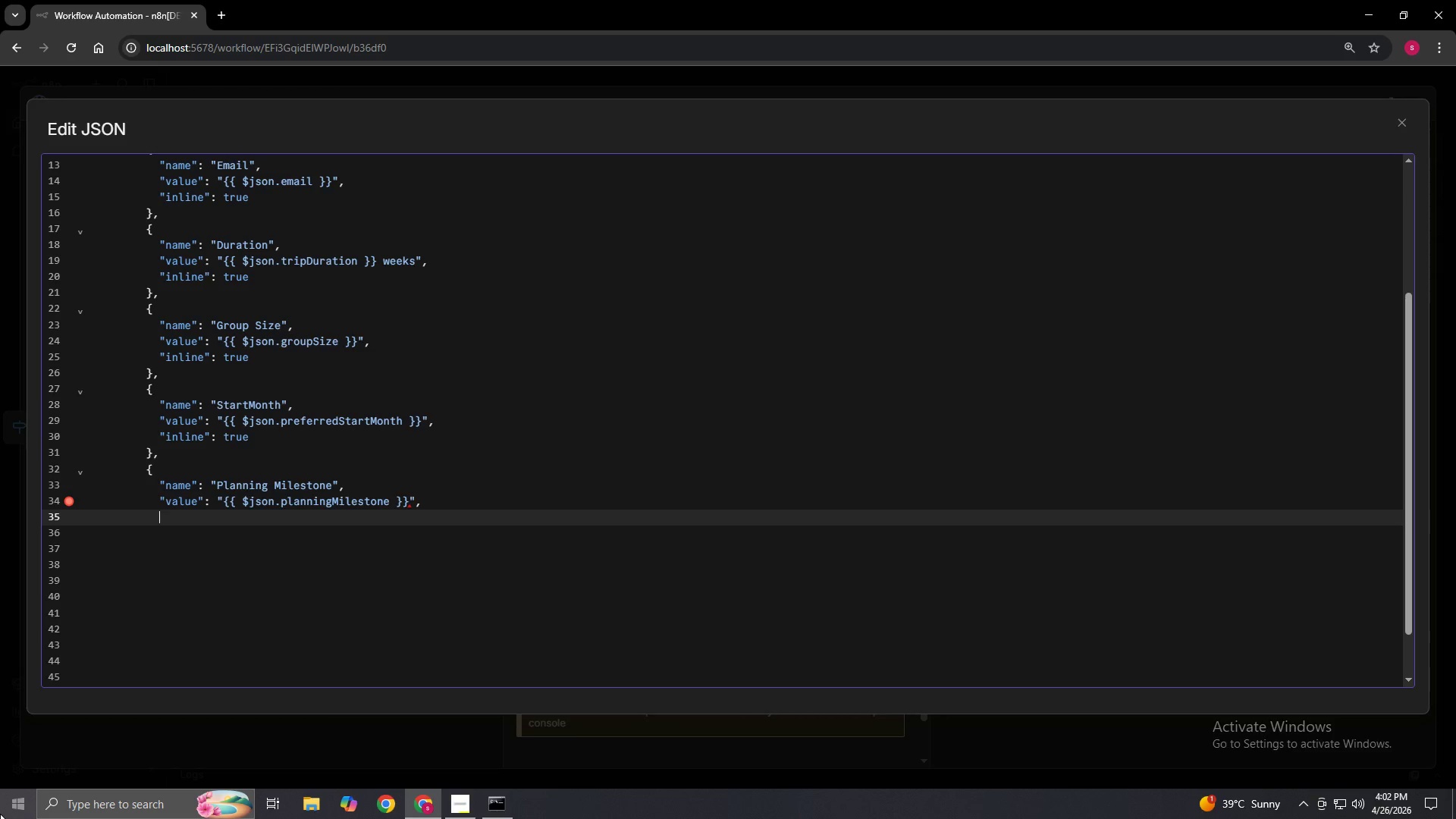 
type("inline")
 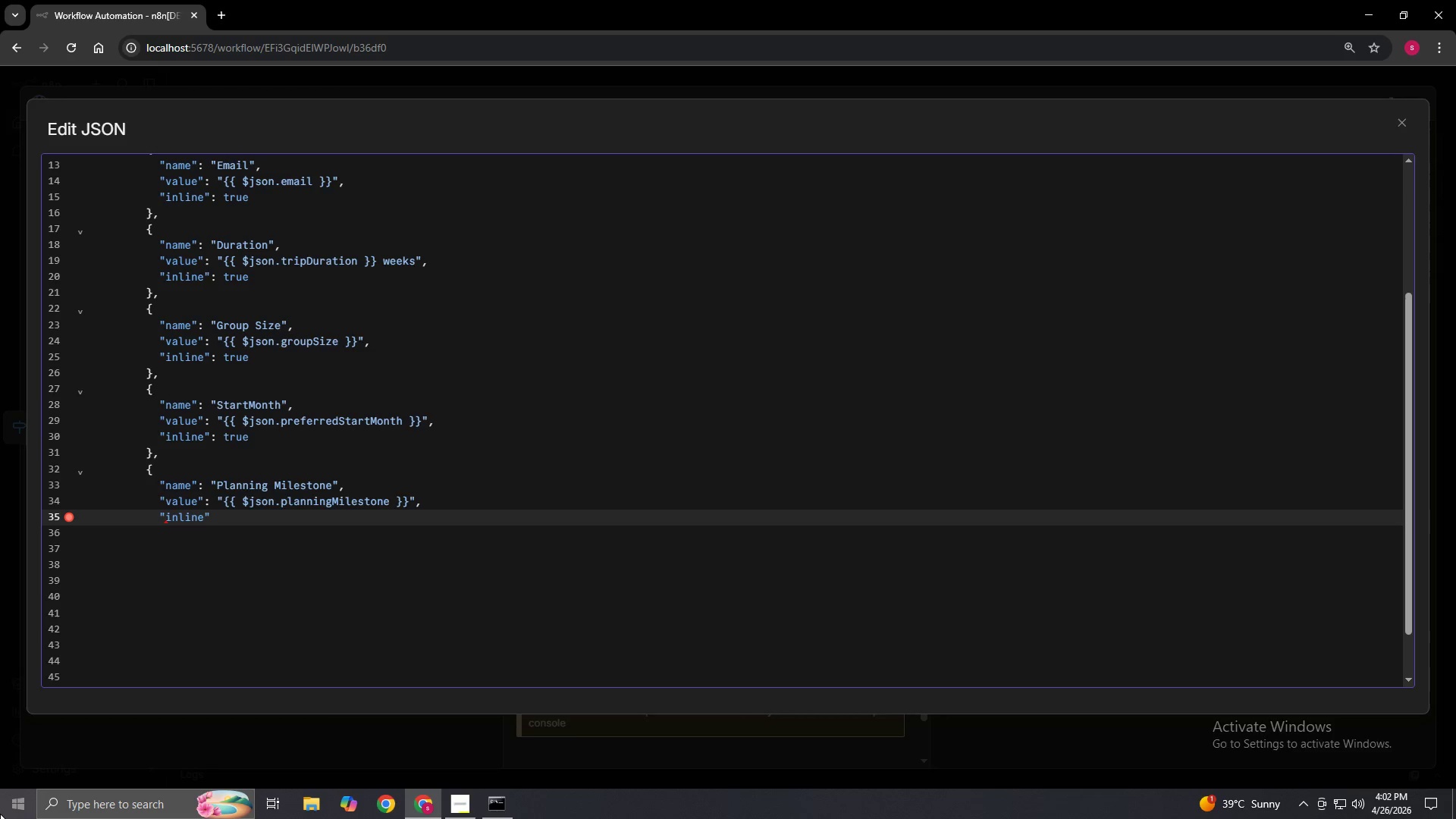 
hold_key(key=ShiftLeft, duration=1.52)
 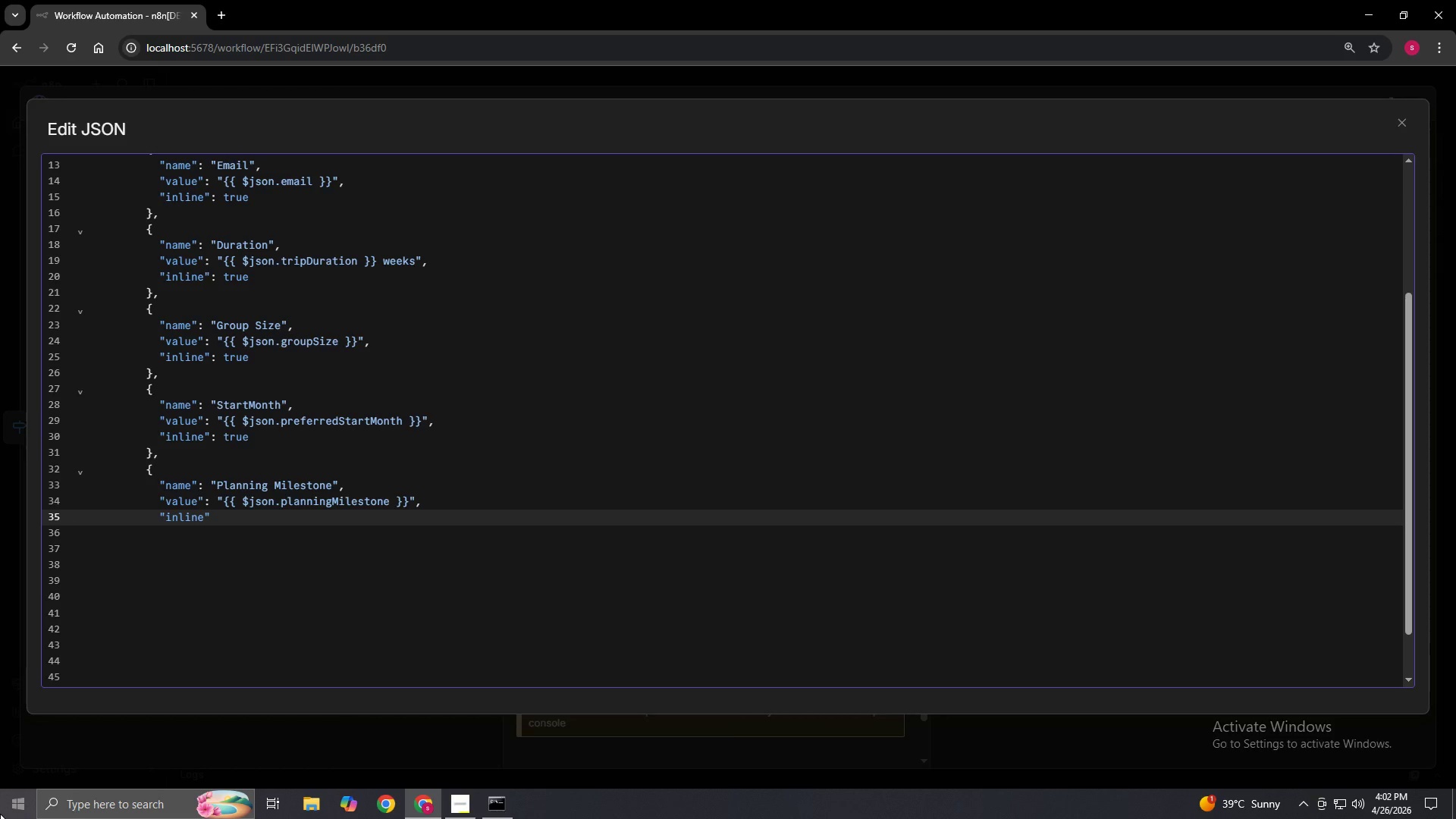 
type(: false)
 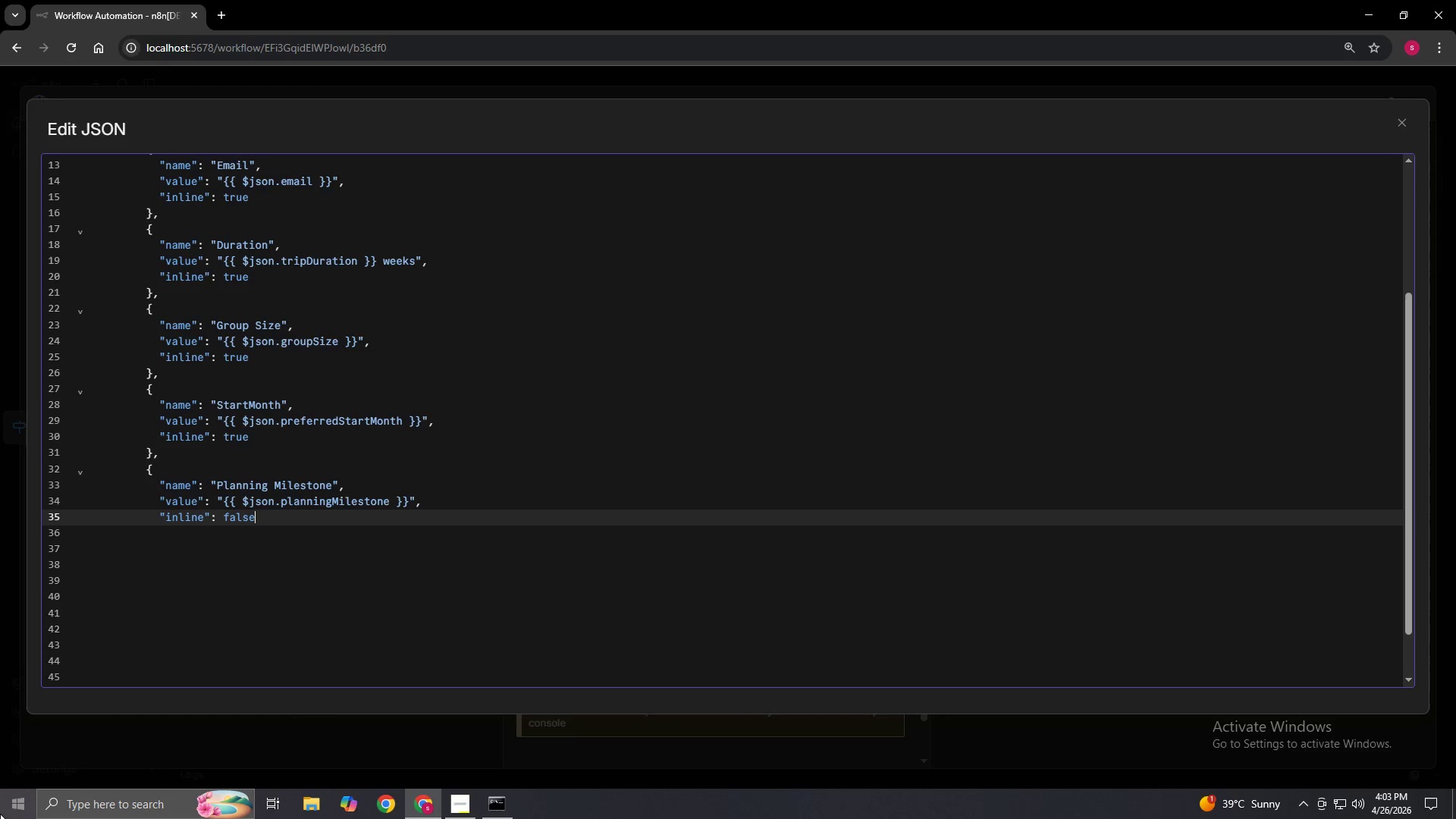 
key(Enter)
 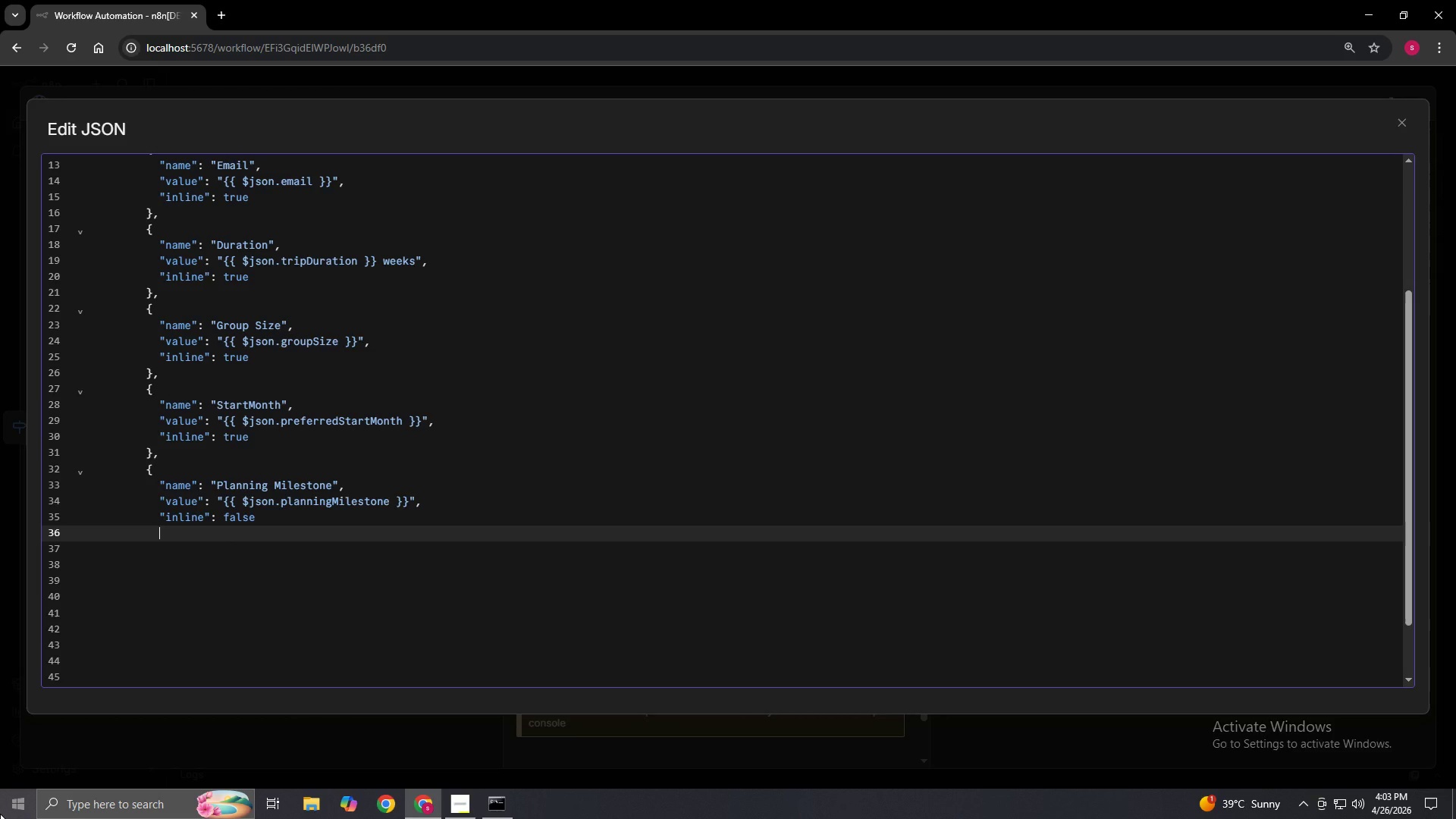 
key(Shift+BracketRight)
 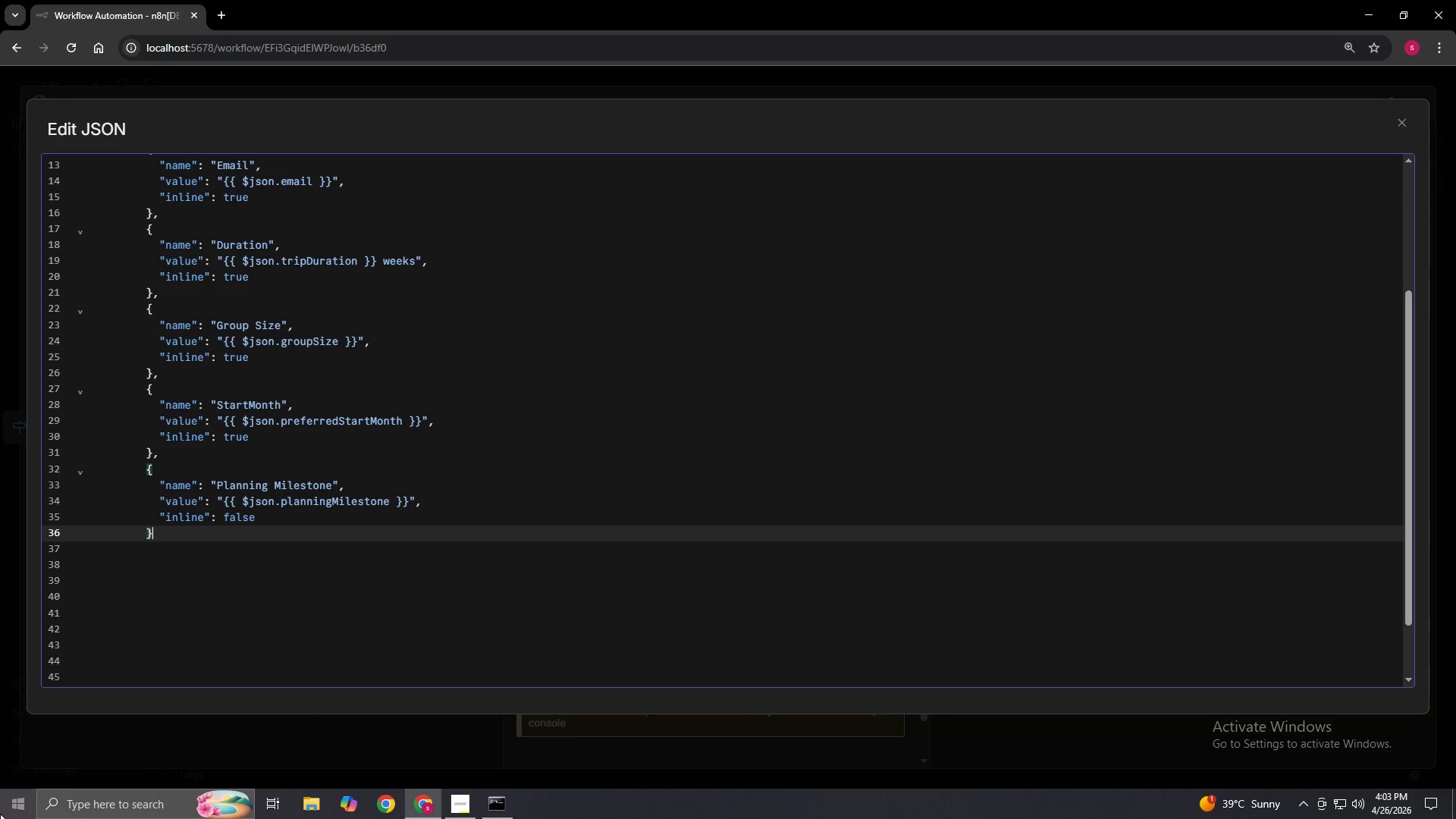 
key(Comma)
 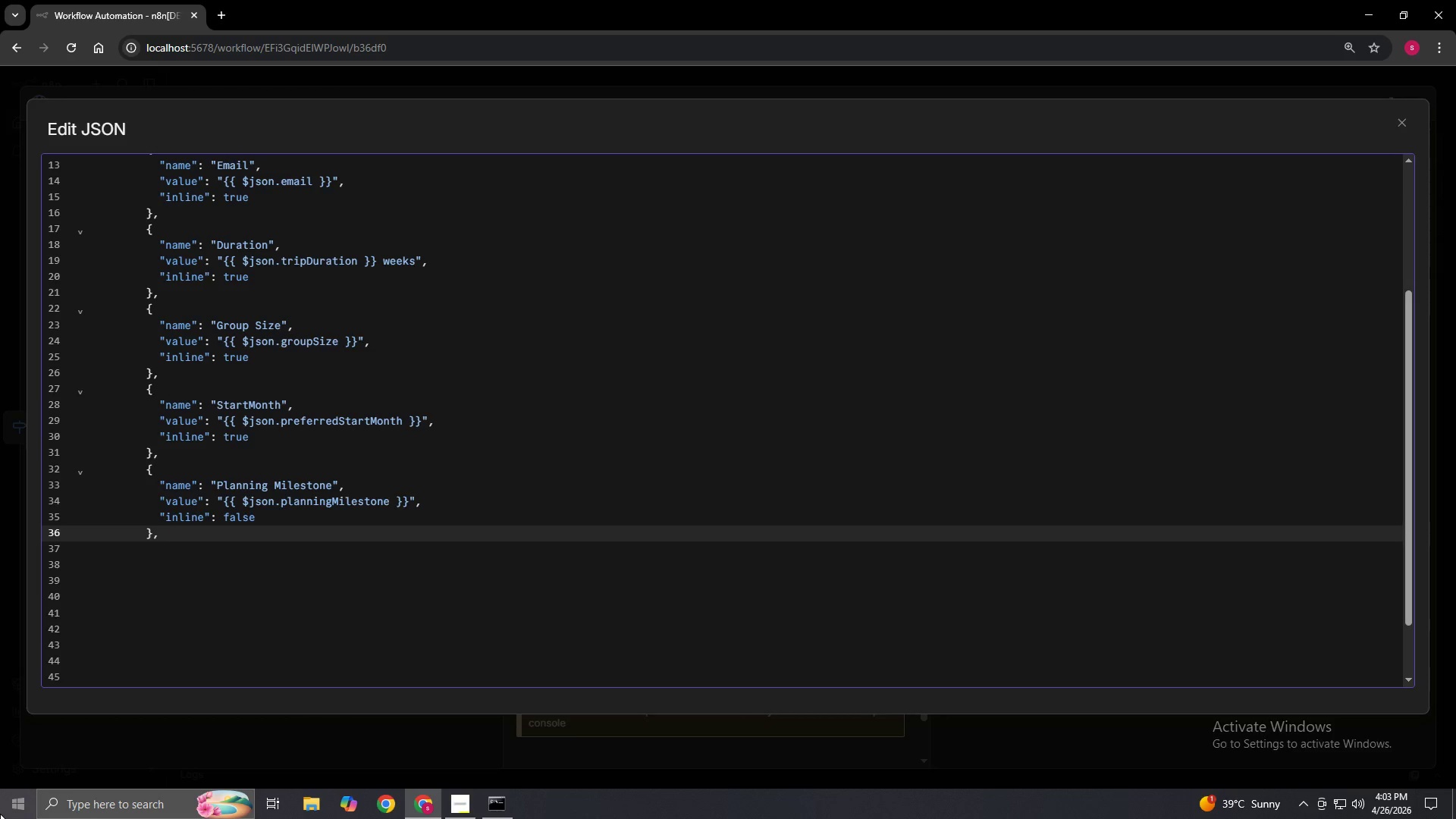 
key(Enter)
 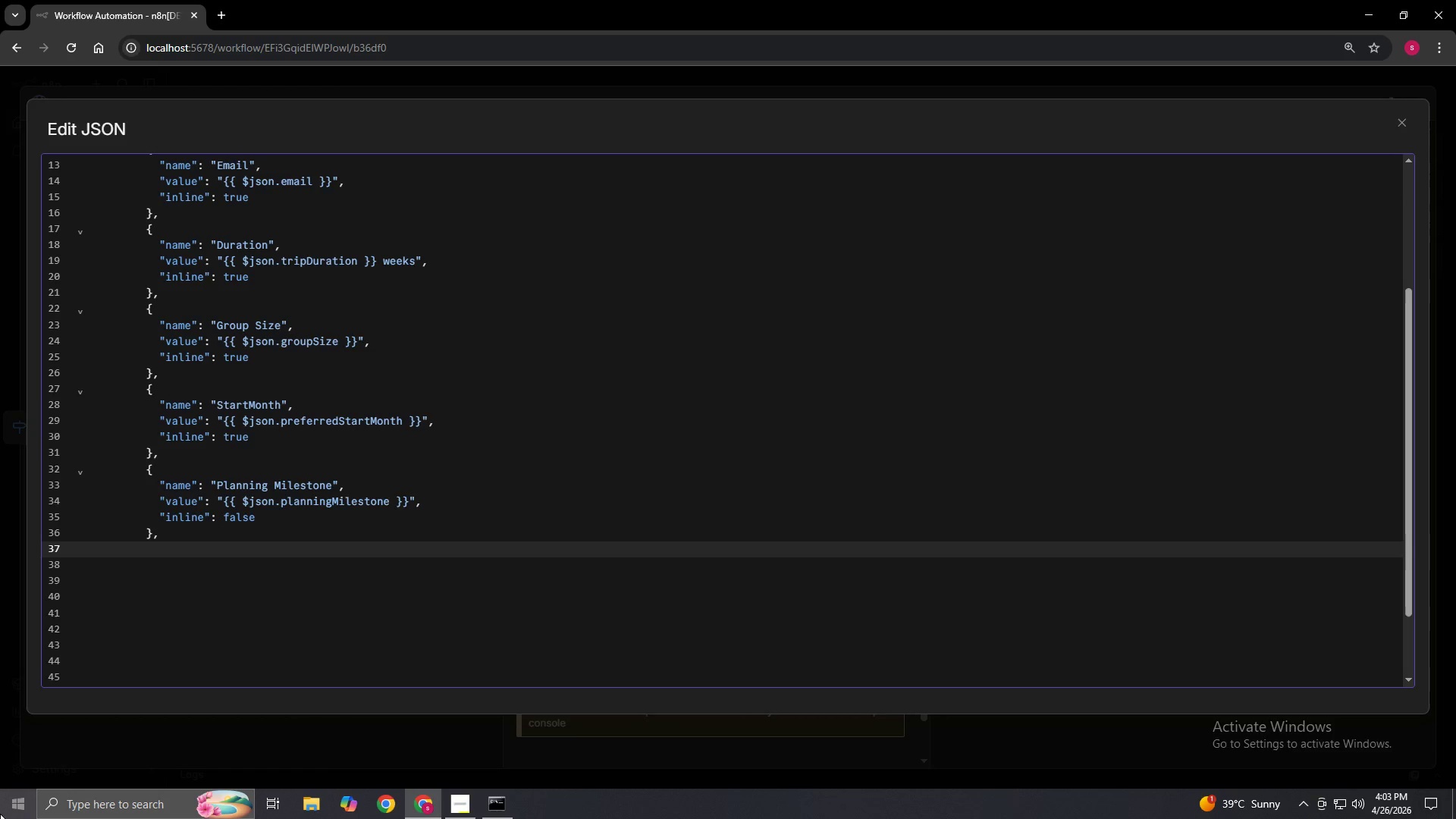 
key(Shift+BracketLeft)
 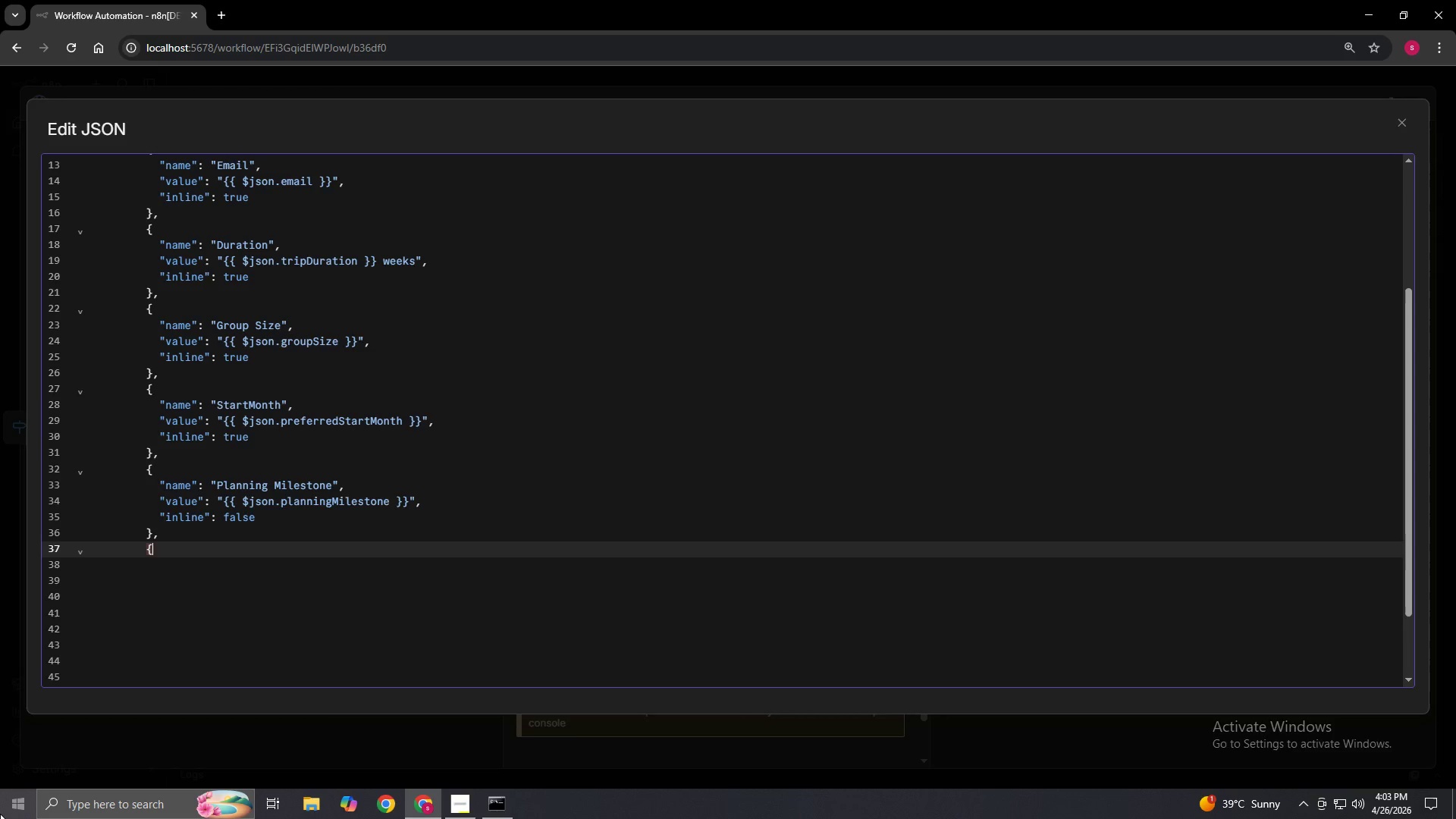 
wait(6.12)
 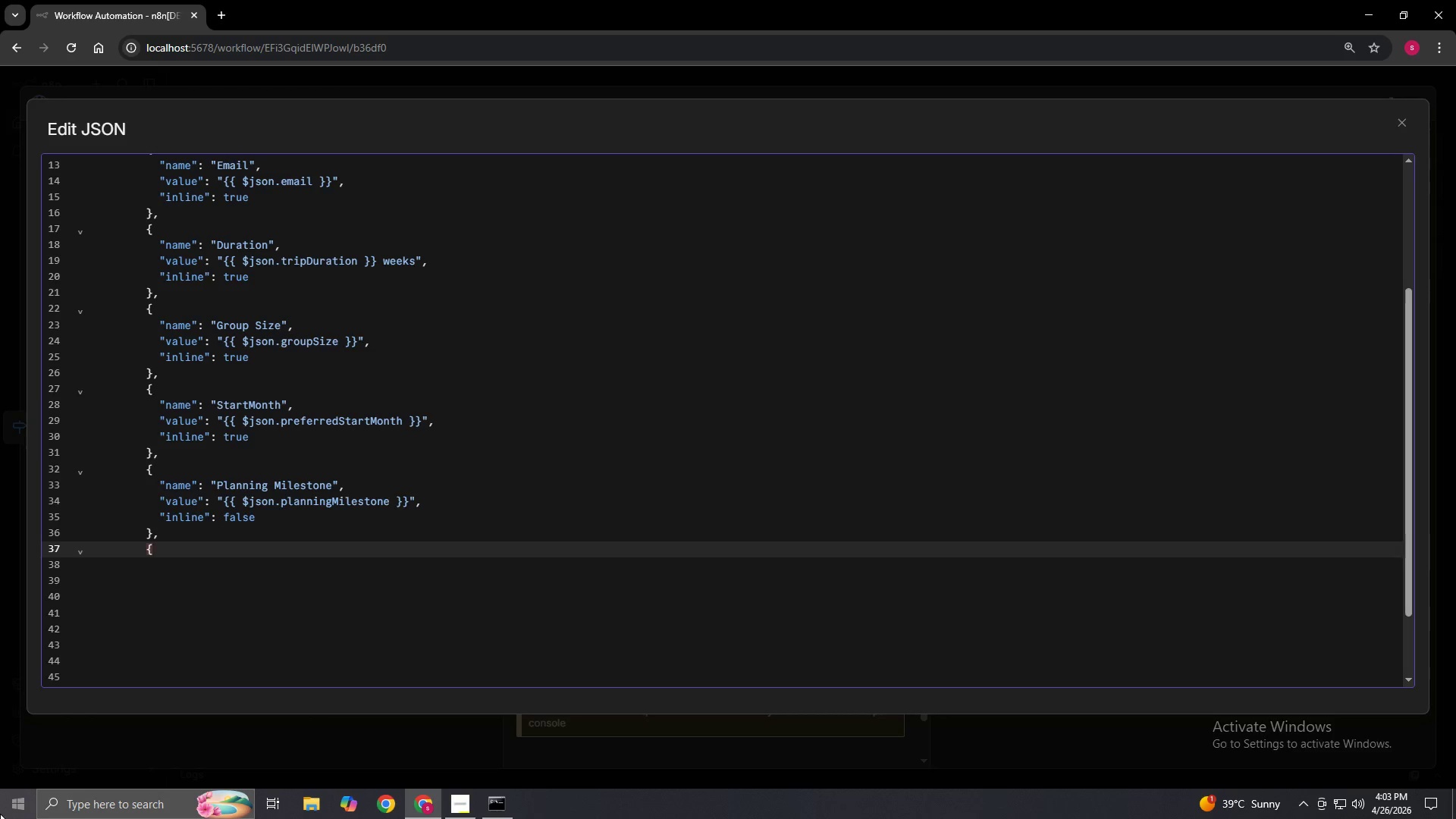 
key(Enter)
 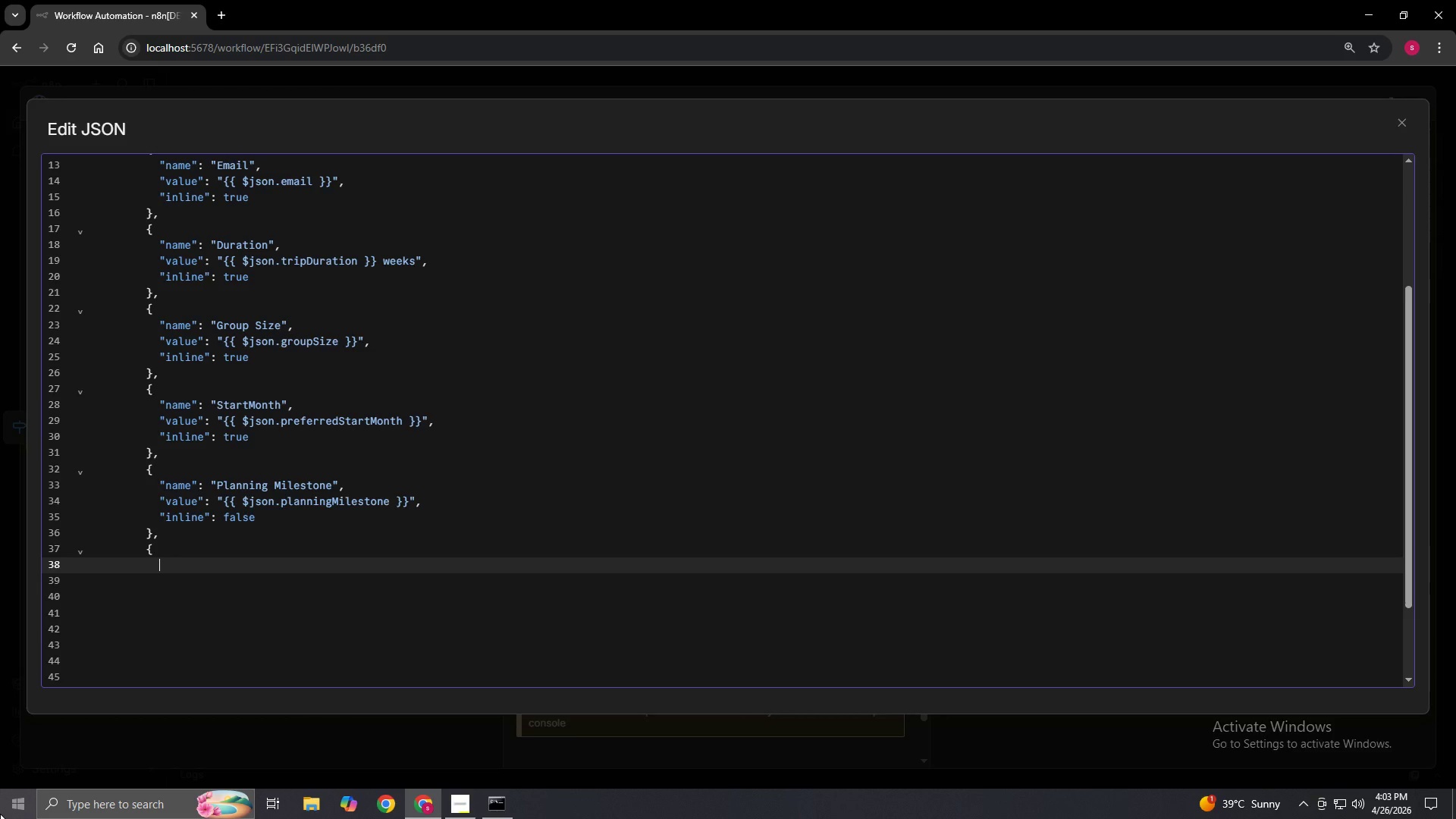 
type("name:)
 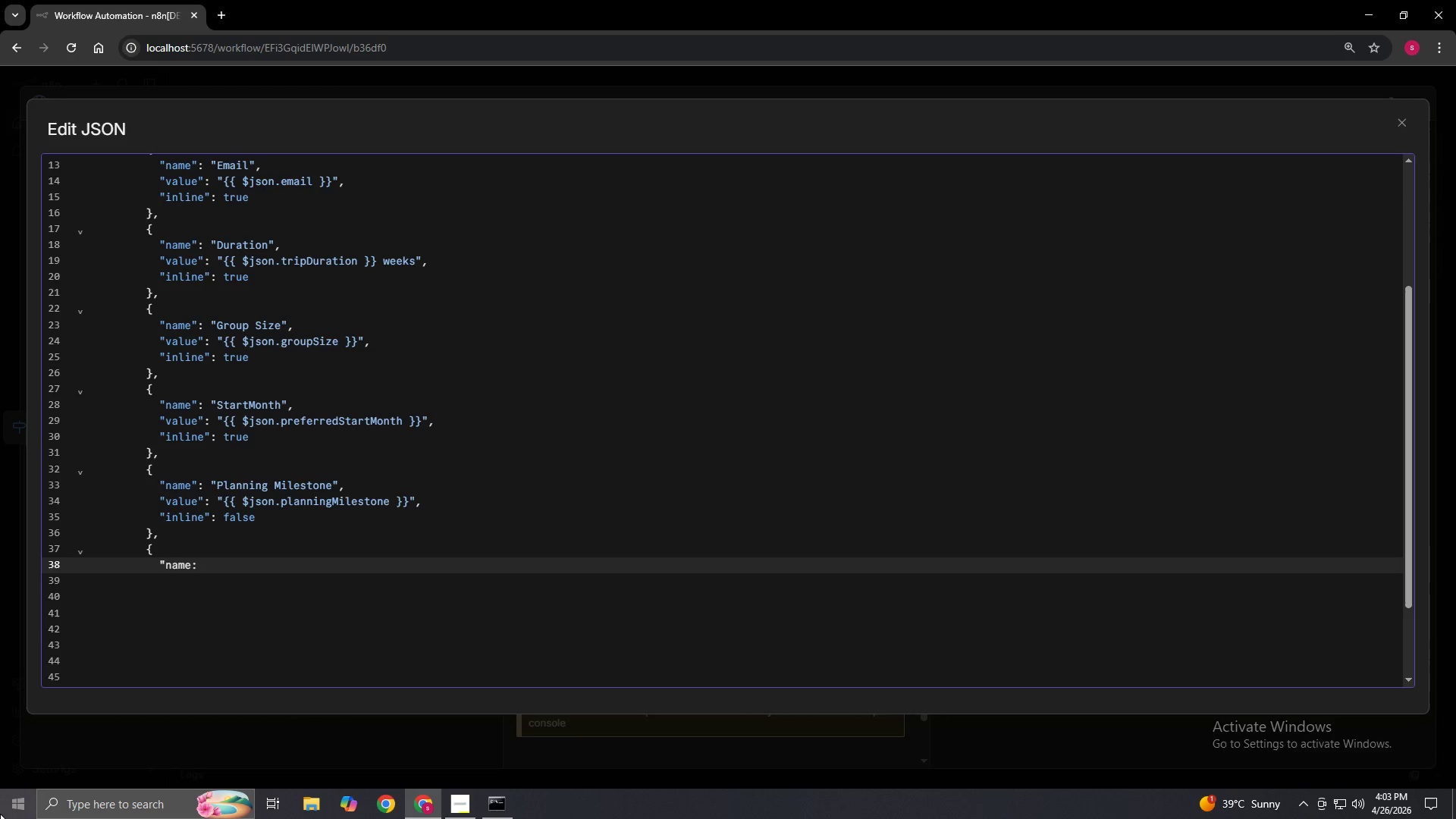 
 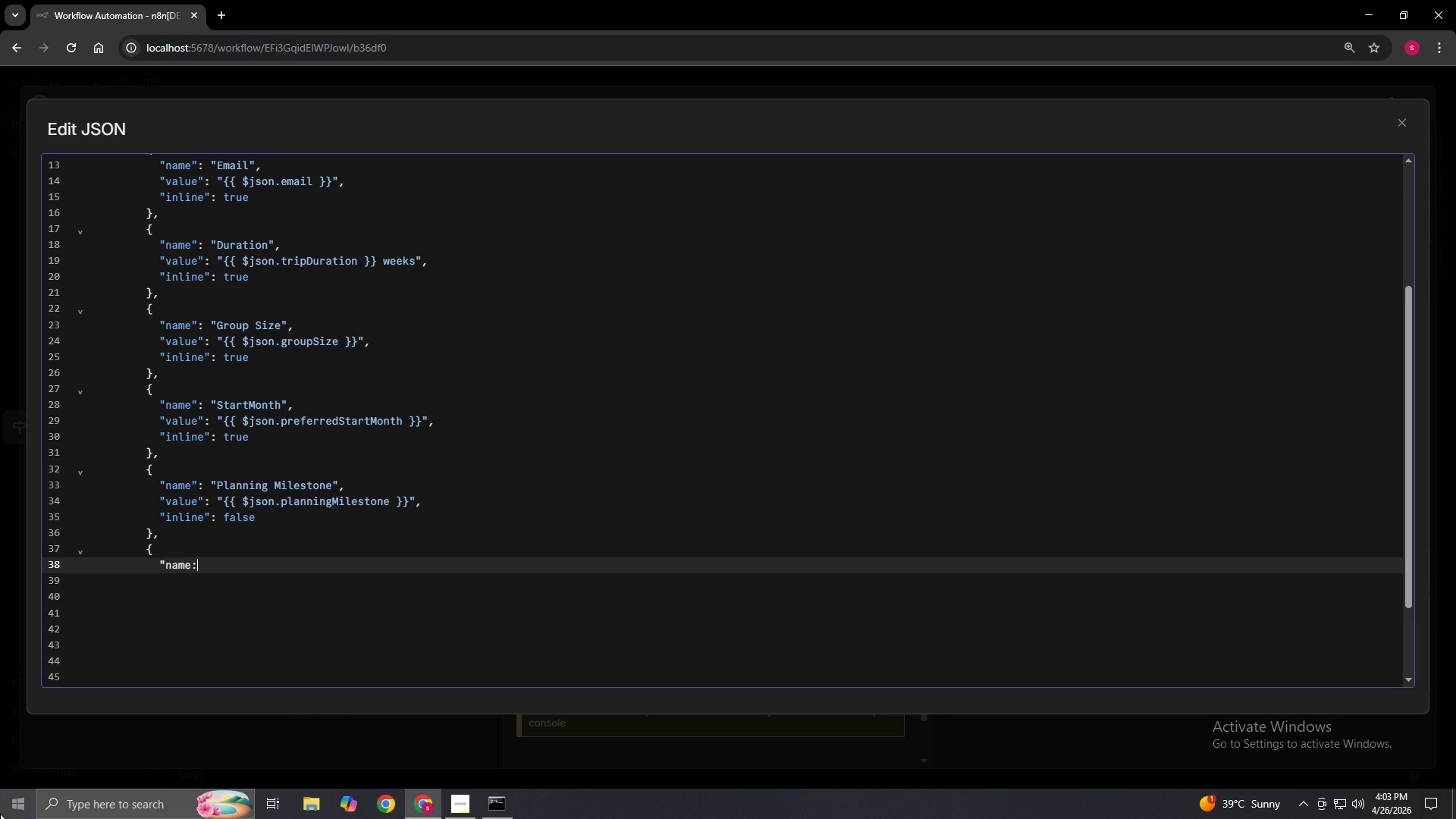 
hold_key(key=ShiftLeft, duration=0.48)
 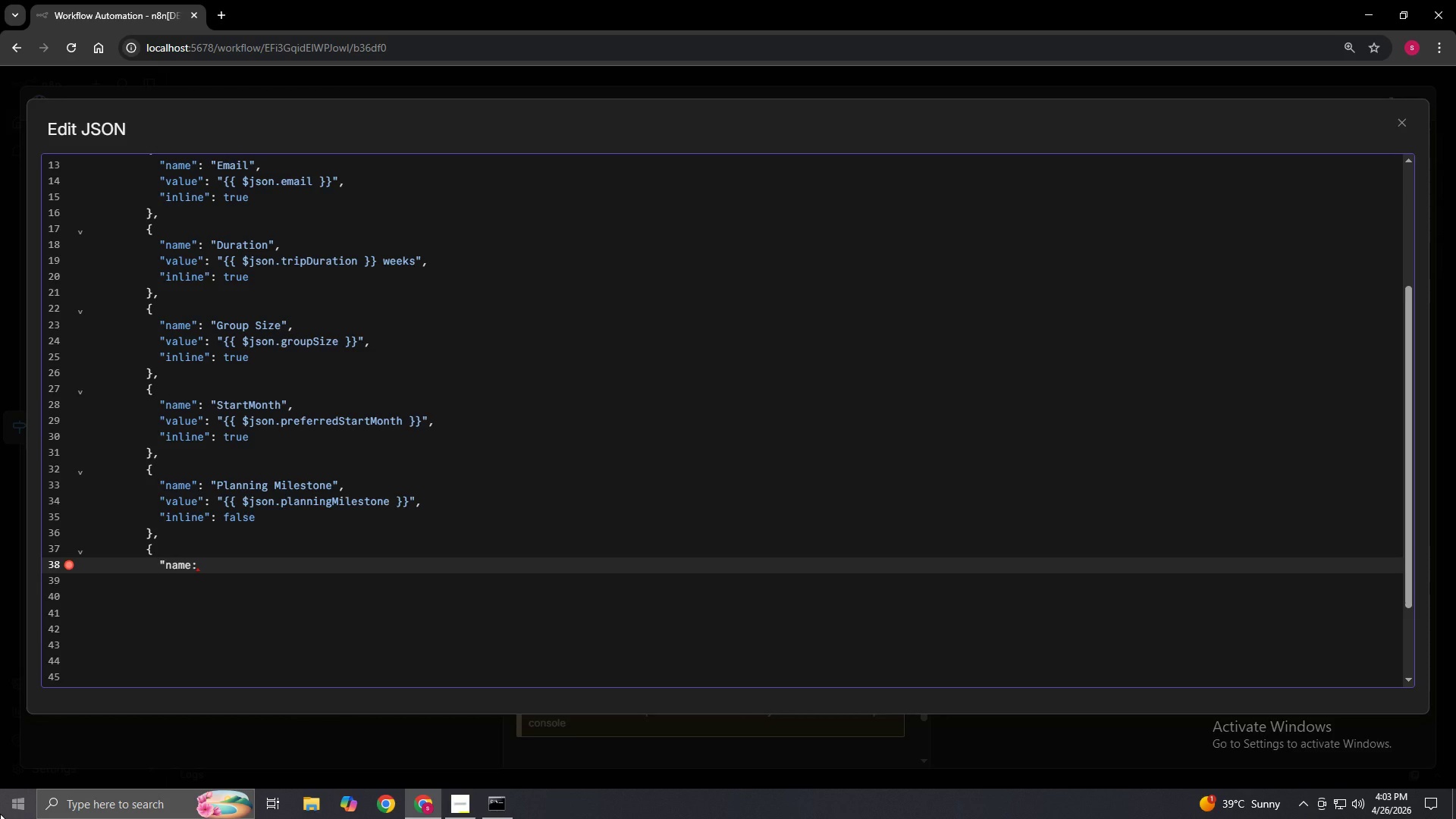 
key(ArrowLeft)
 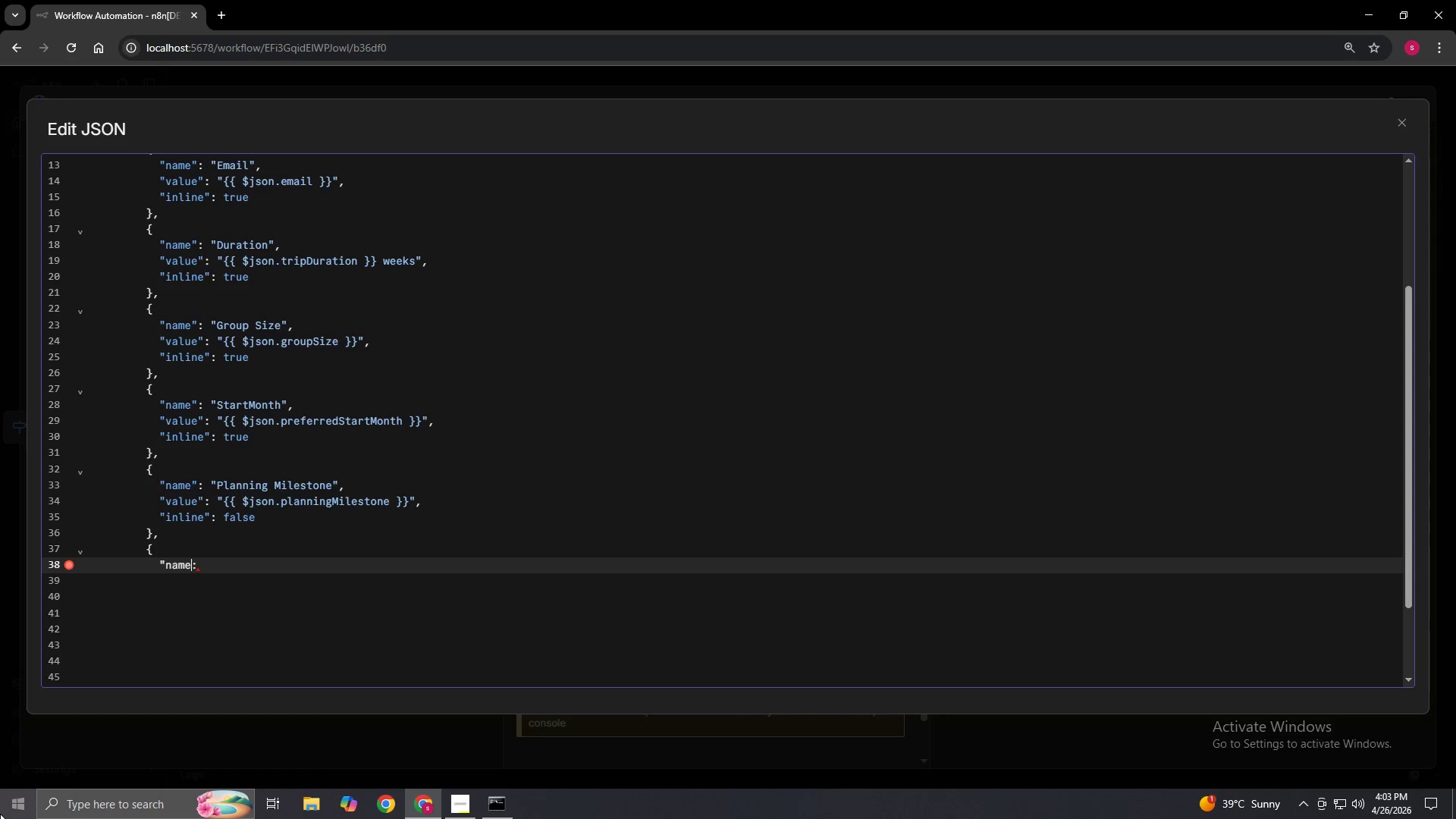 
key(Shift+Quote)
 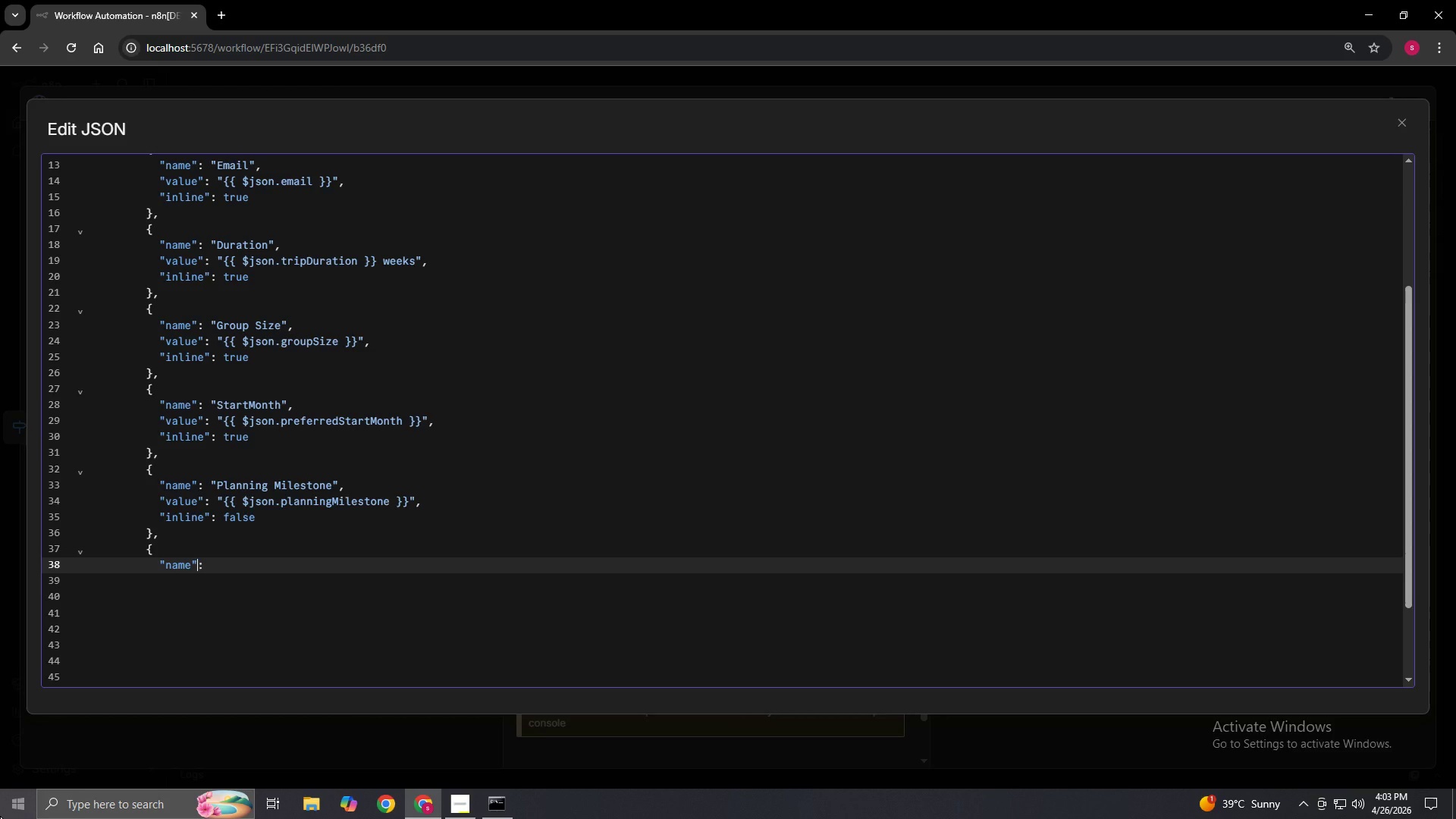 
key(ArrowRight)
 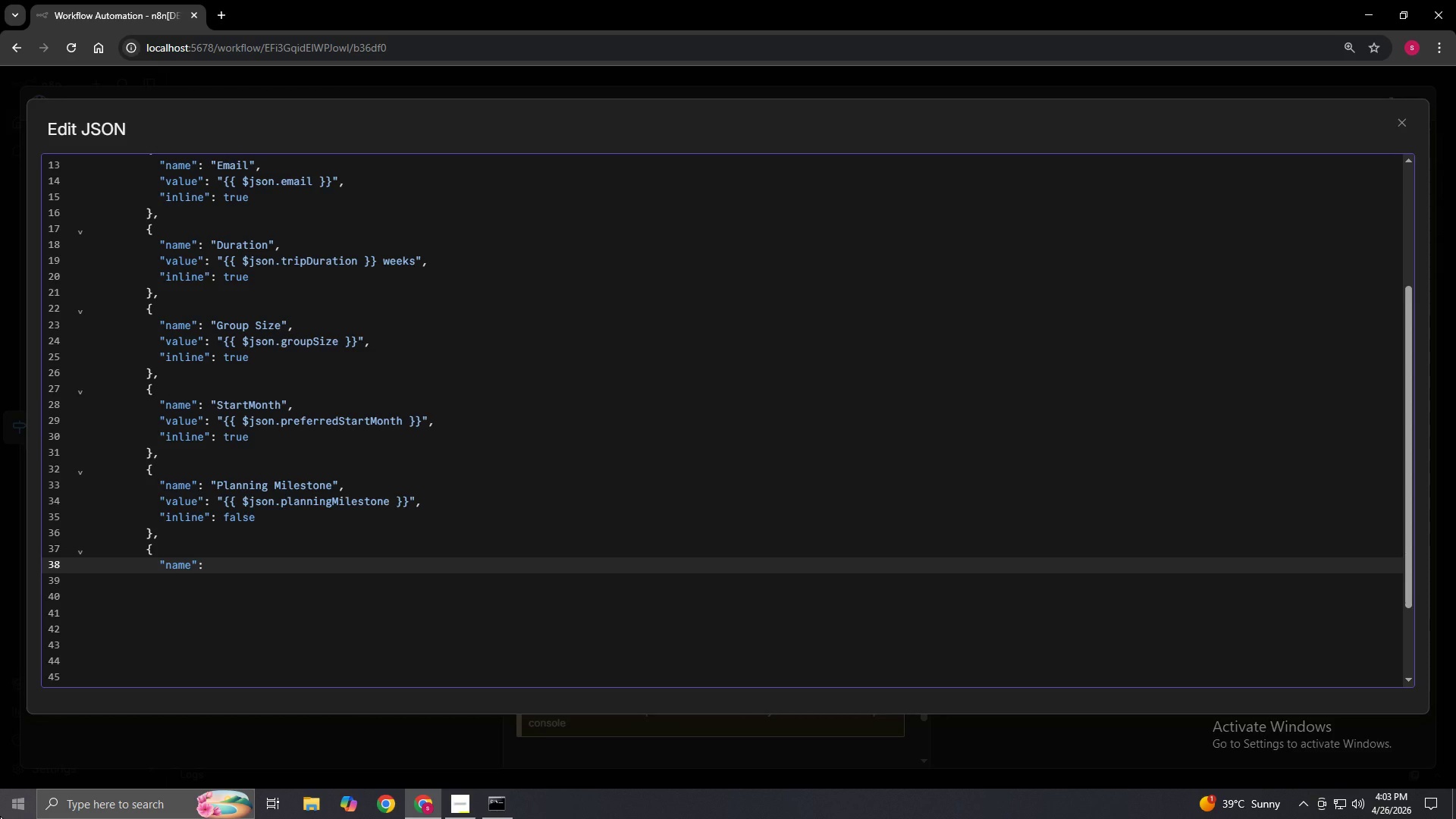 
type( "Special Requir)
 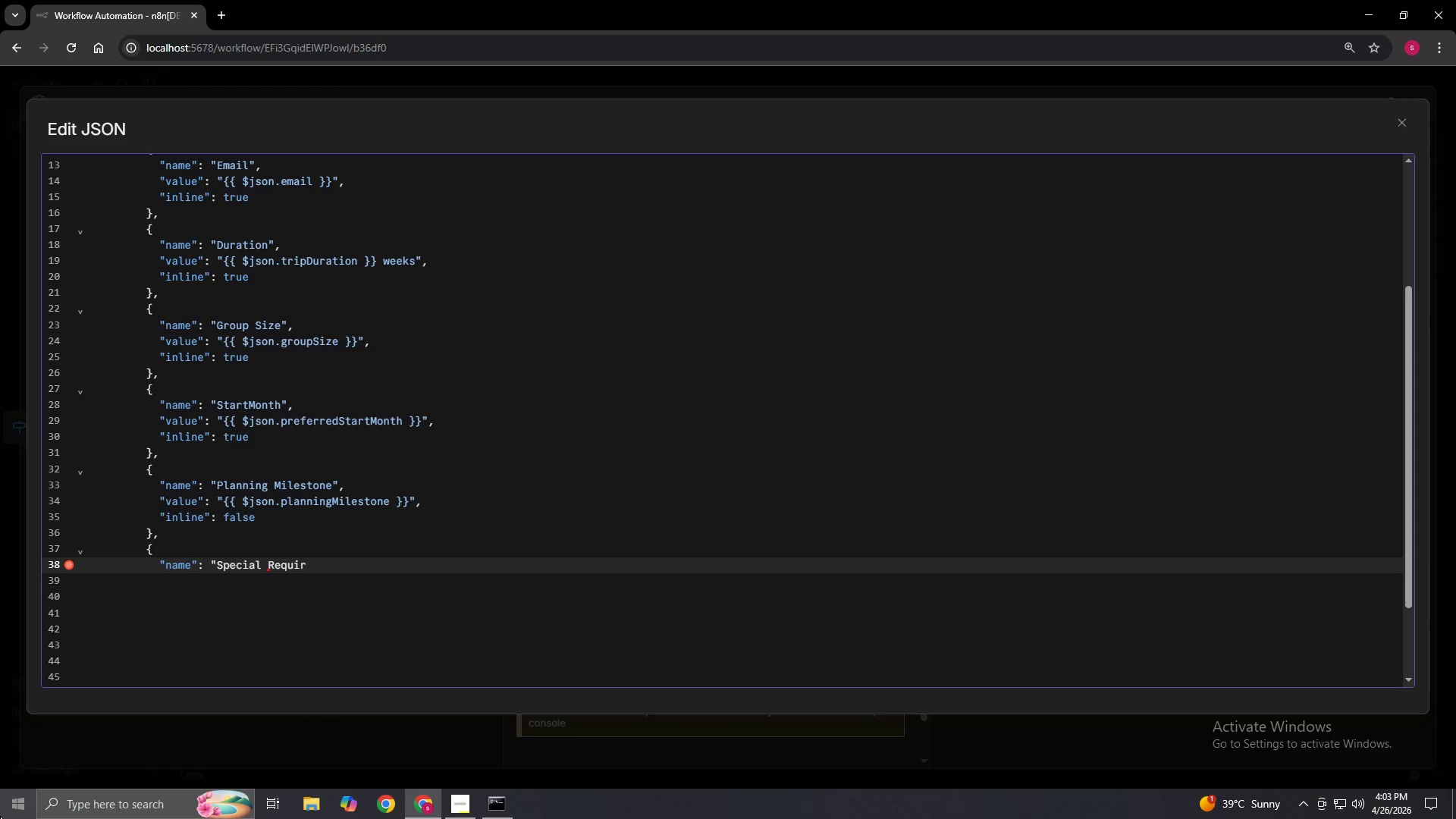 
type(ements:)
key(Backspace)
type(",)
 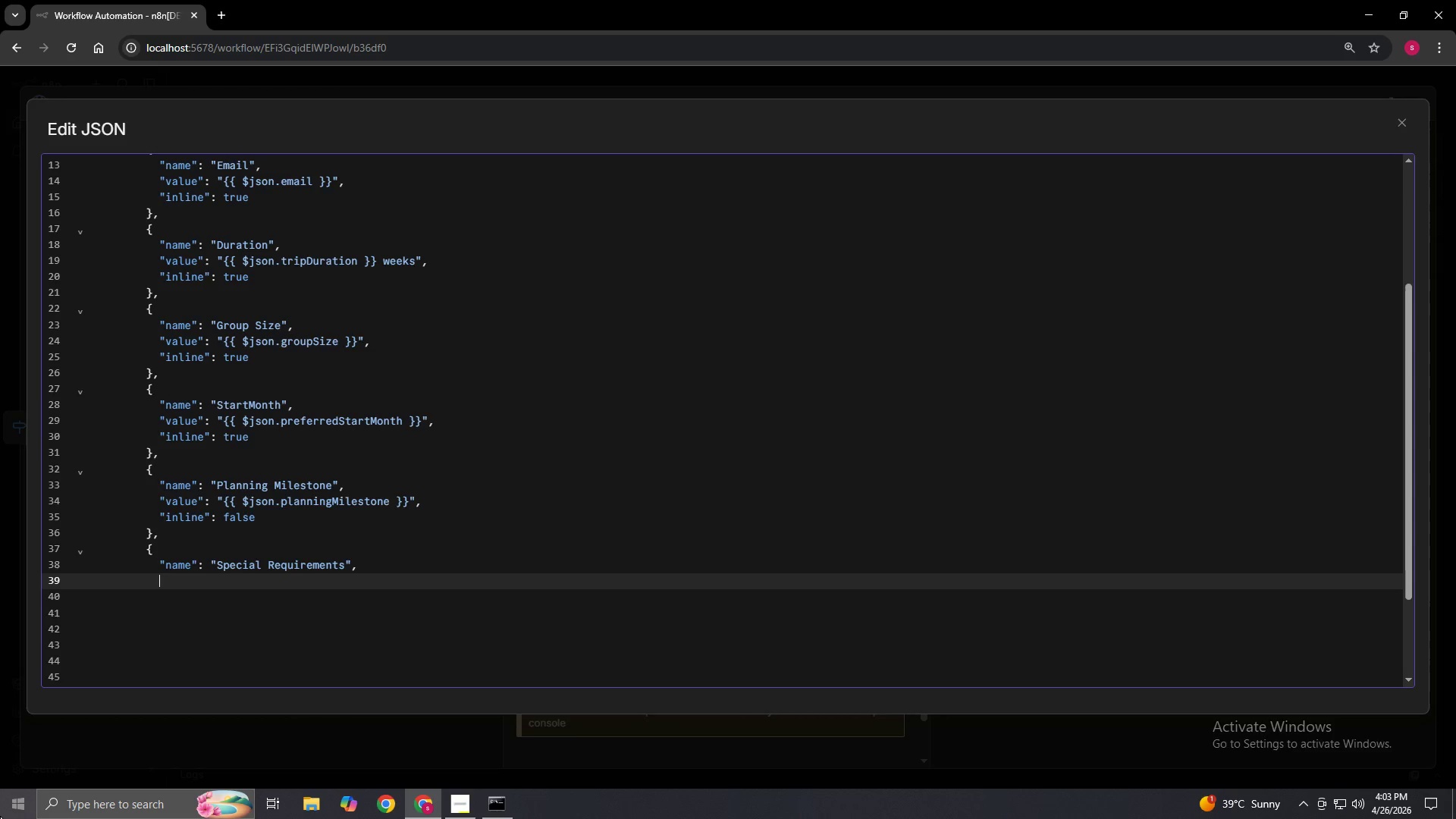 
 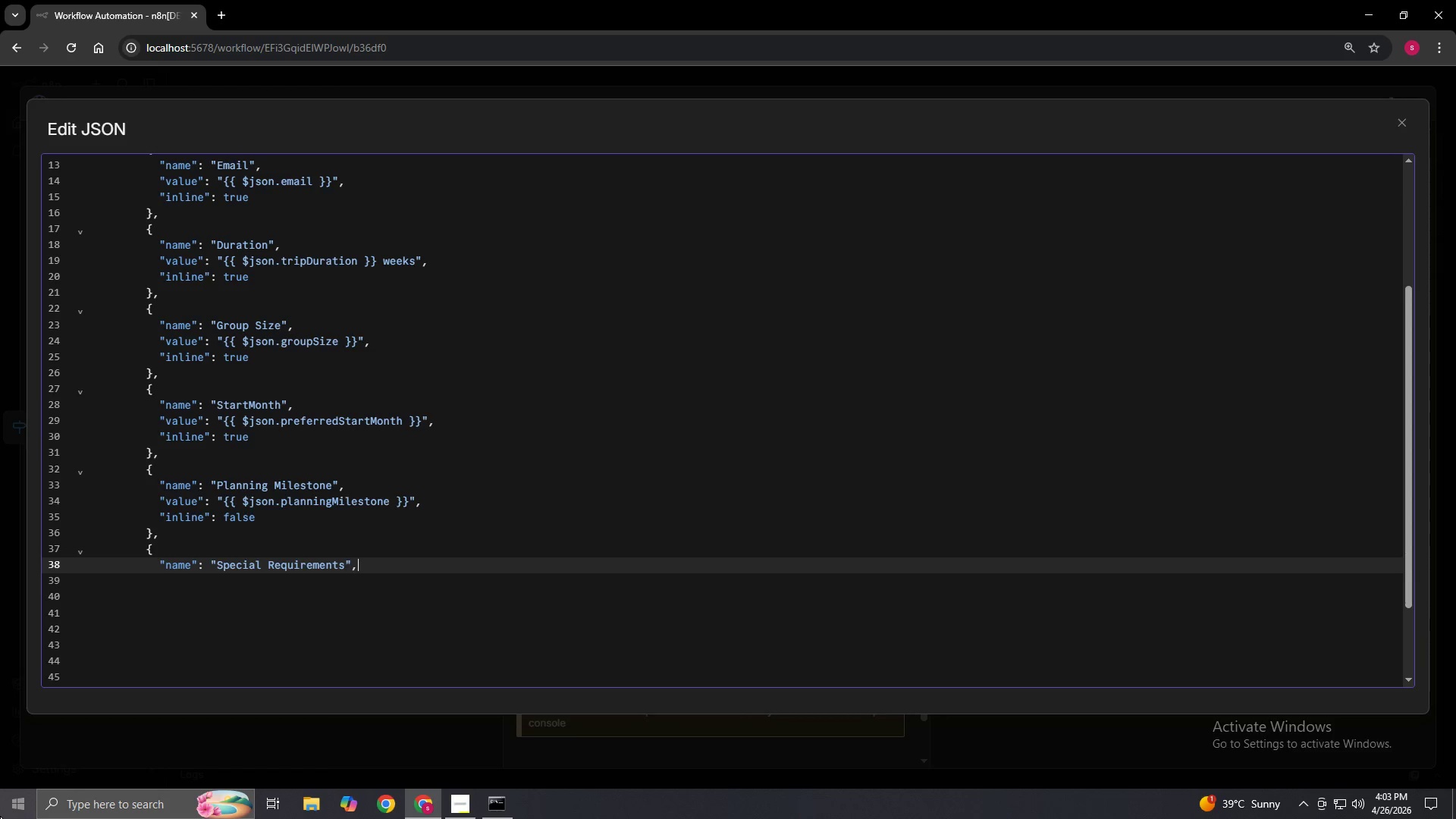 
key(Enter)
 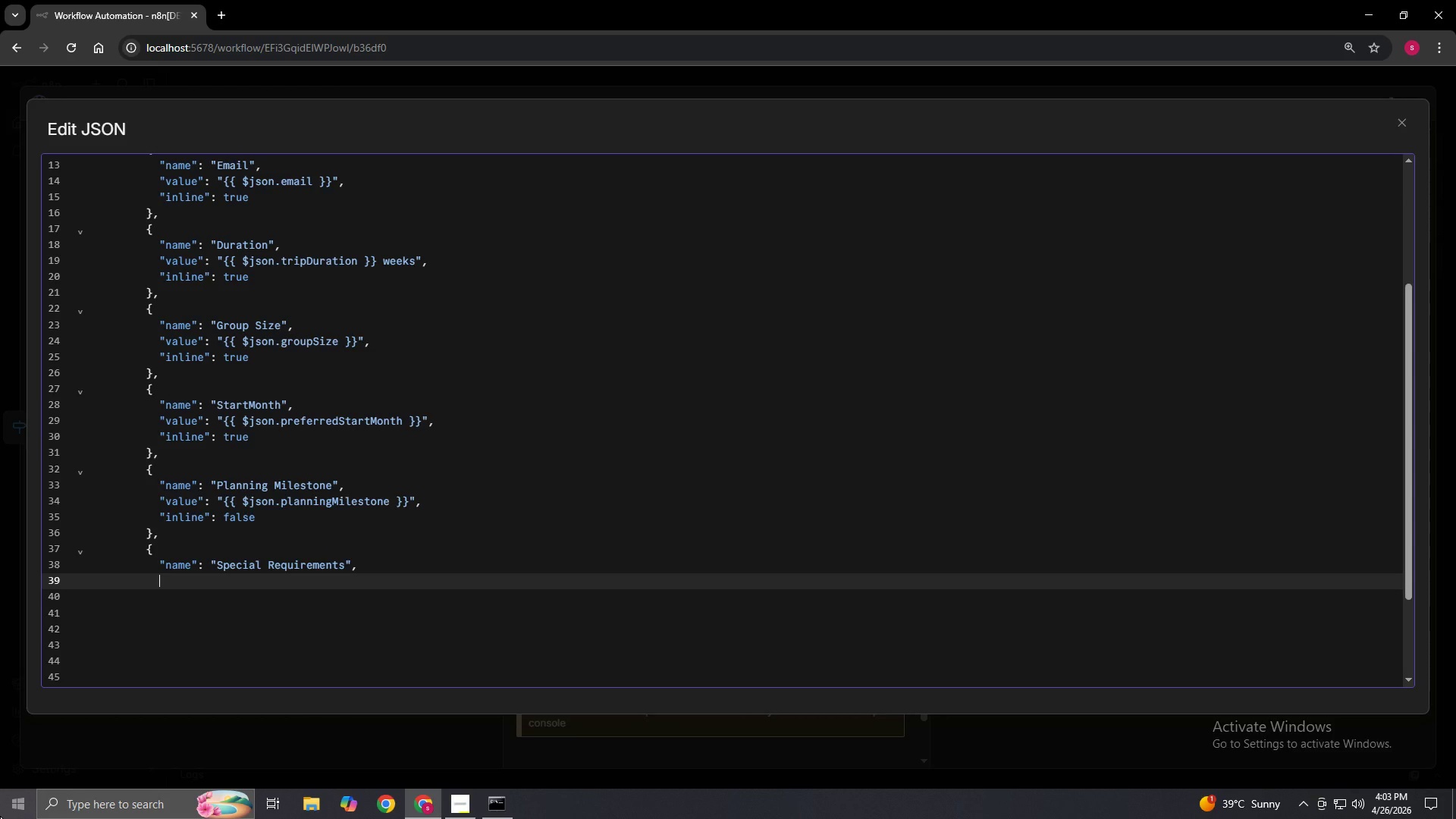 
type("value": "{{}})
 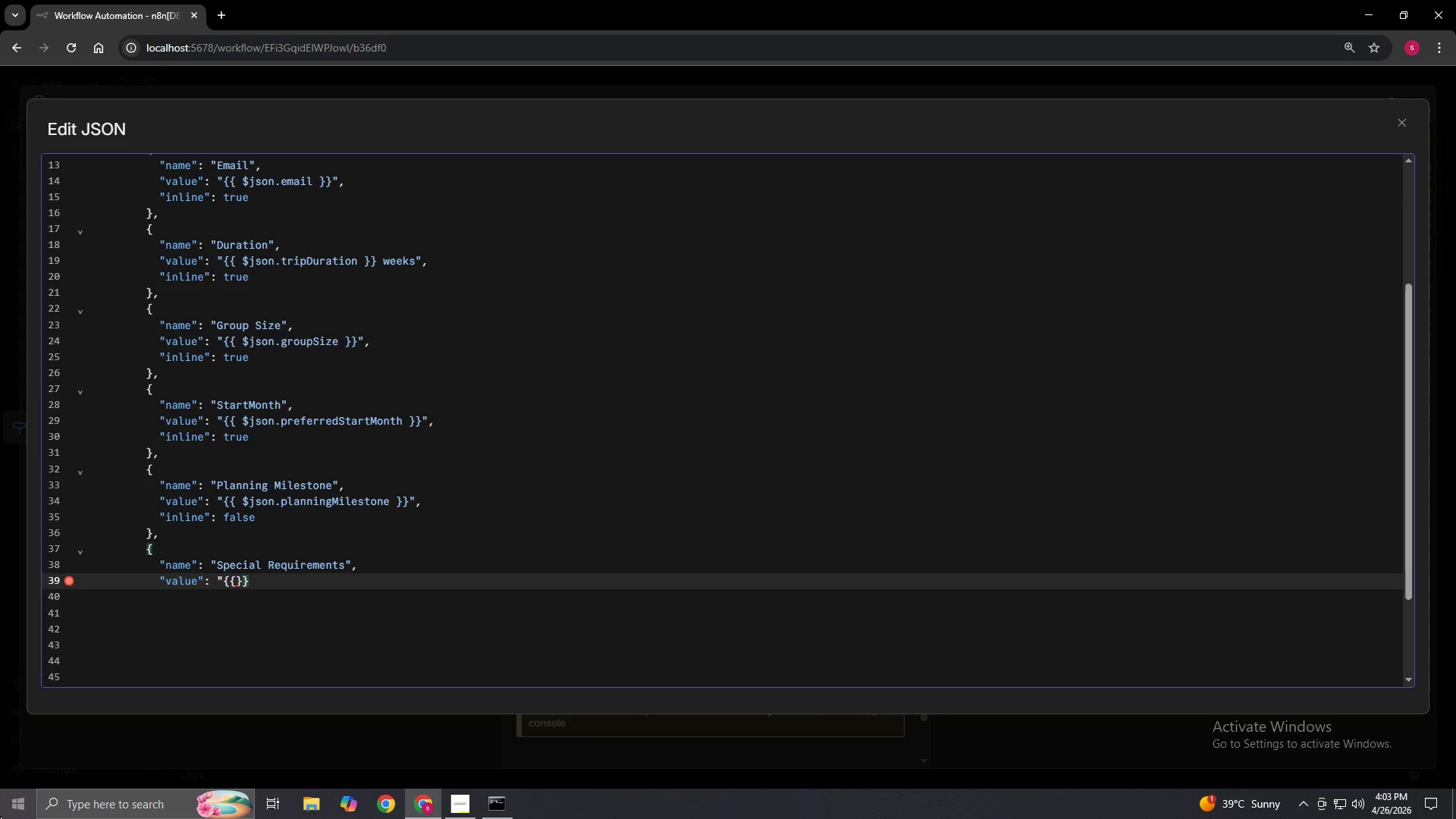 
key(ArrowLeft)
 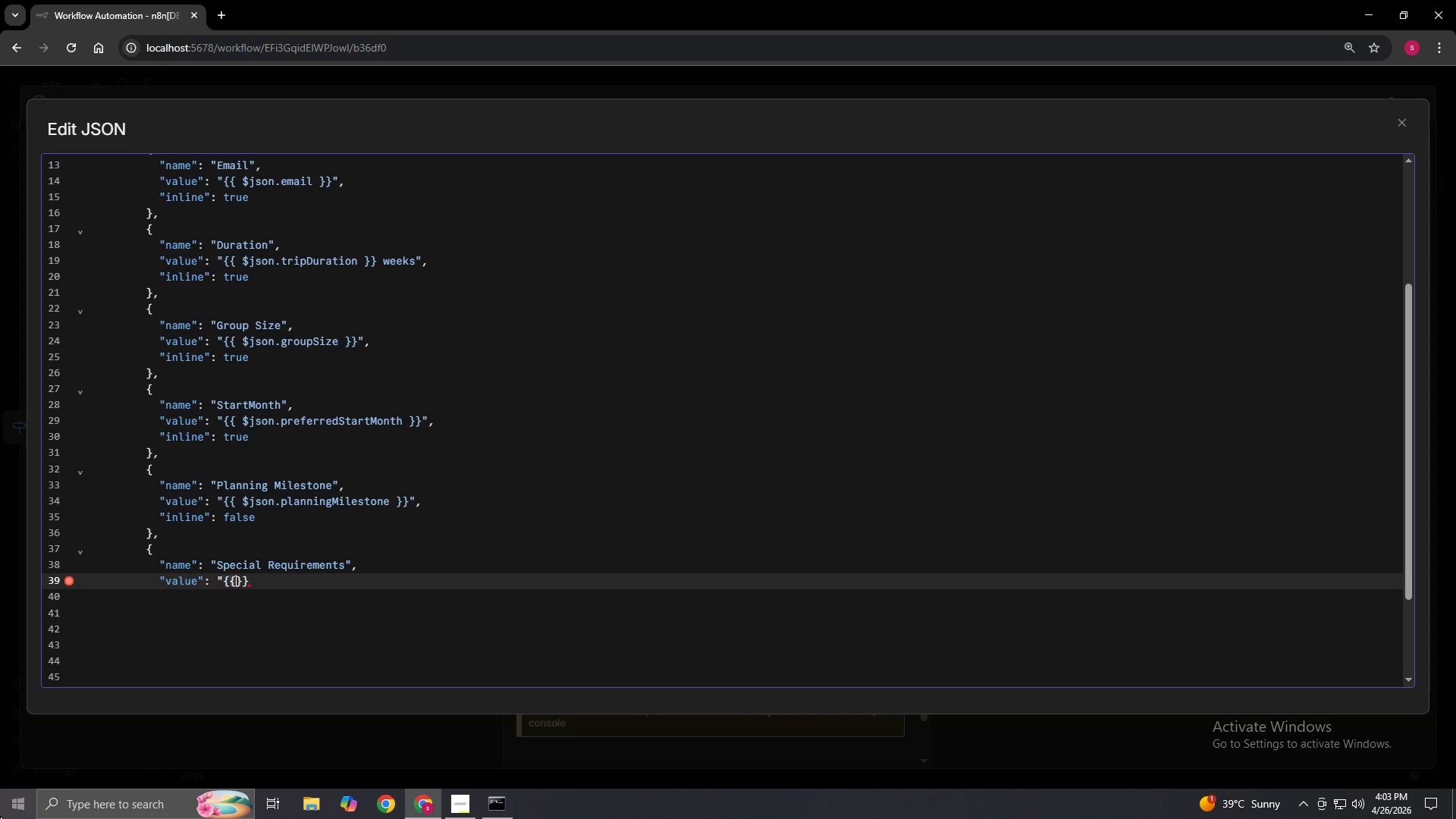 
key(ArrowLeft)
 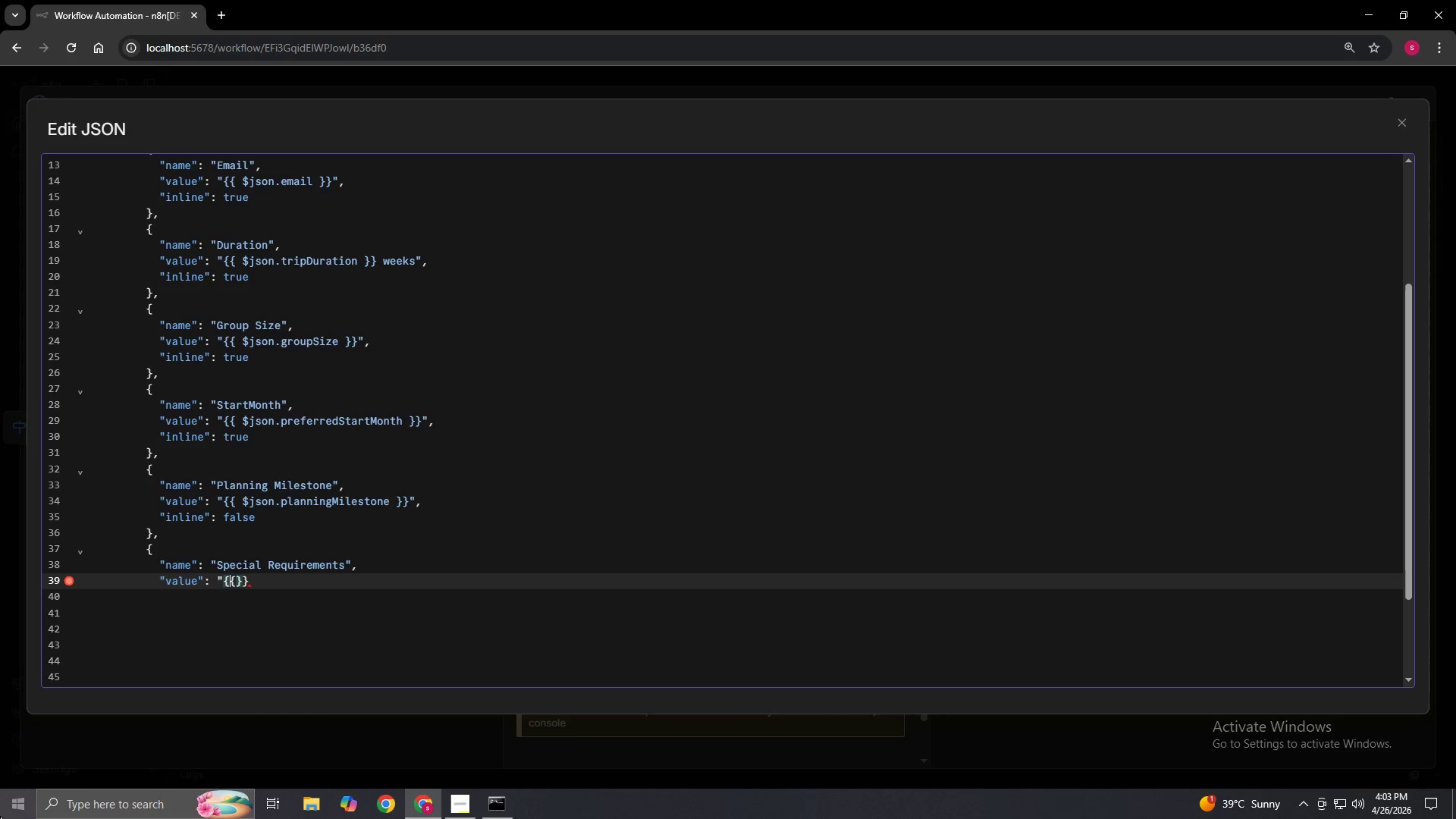 
key(ArrowLeft)
 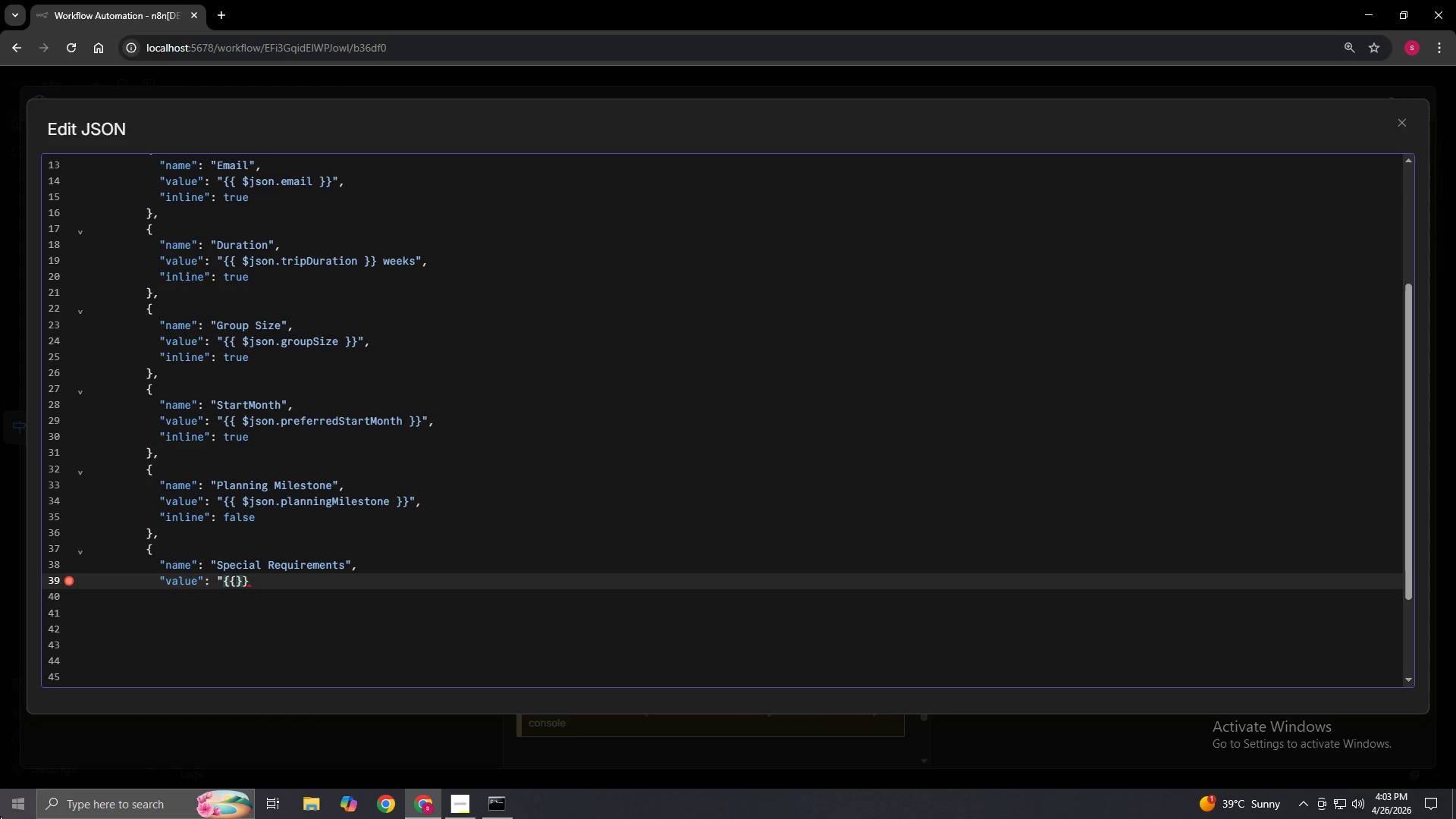 
key(ArrowRight)
 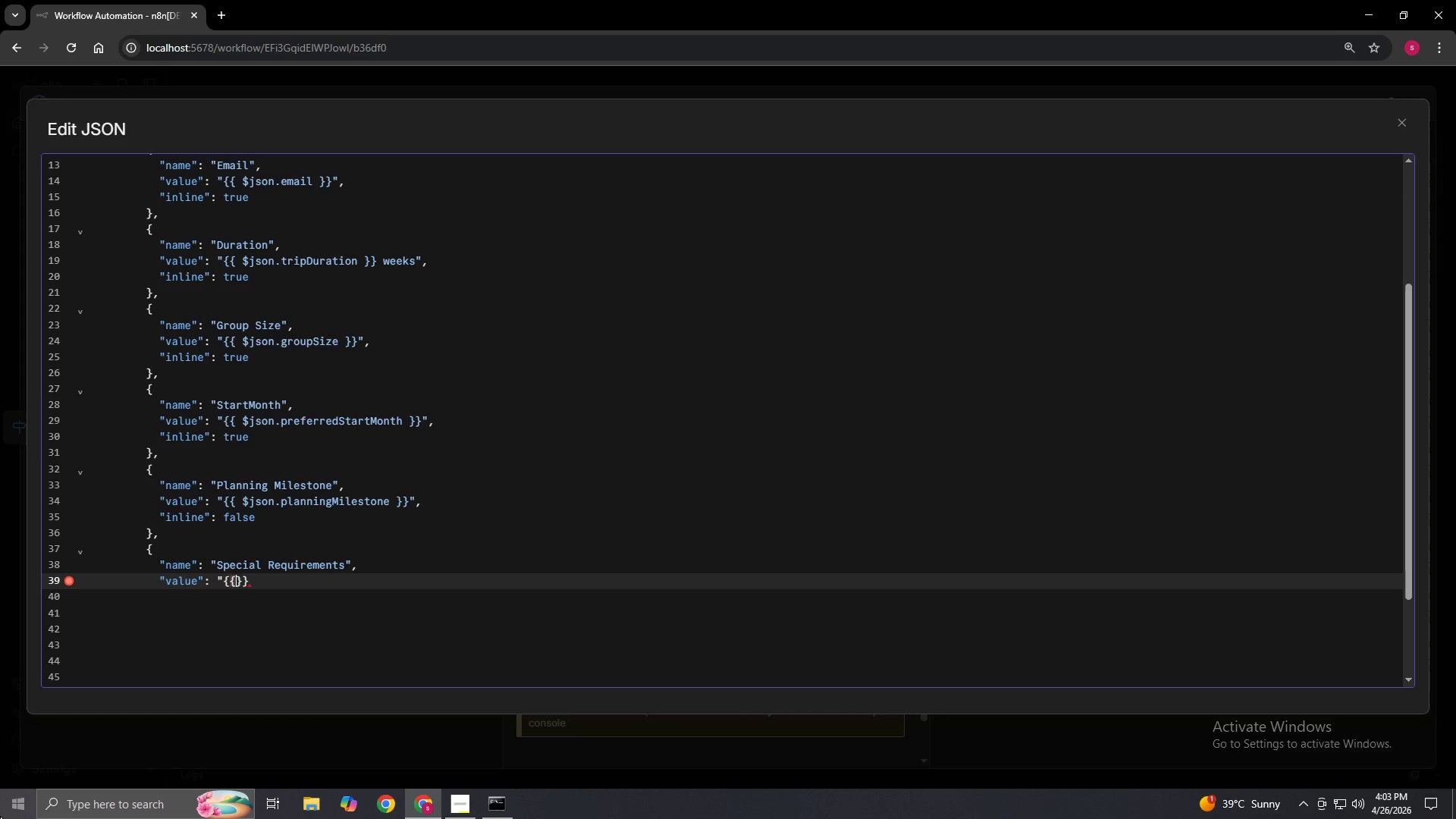 
key(Space)
 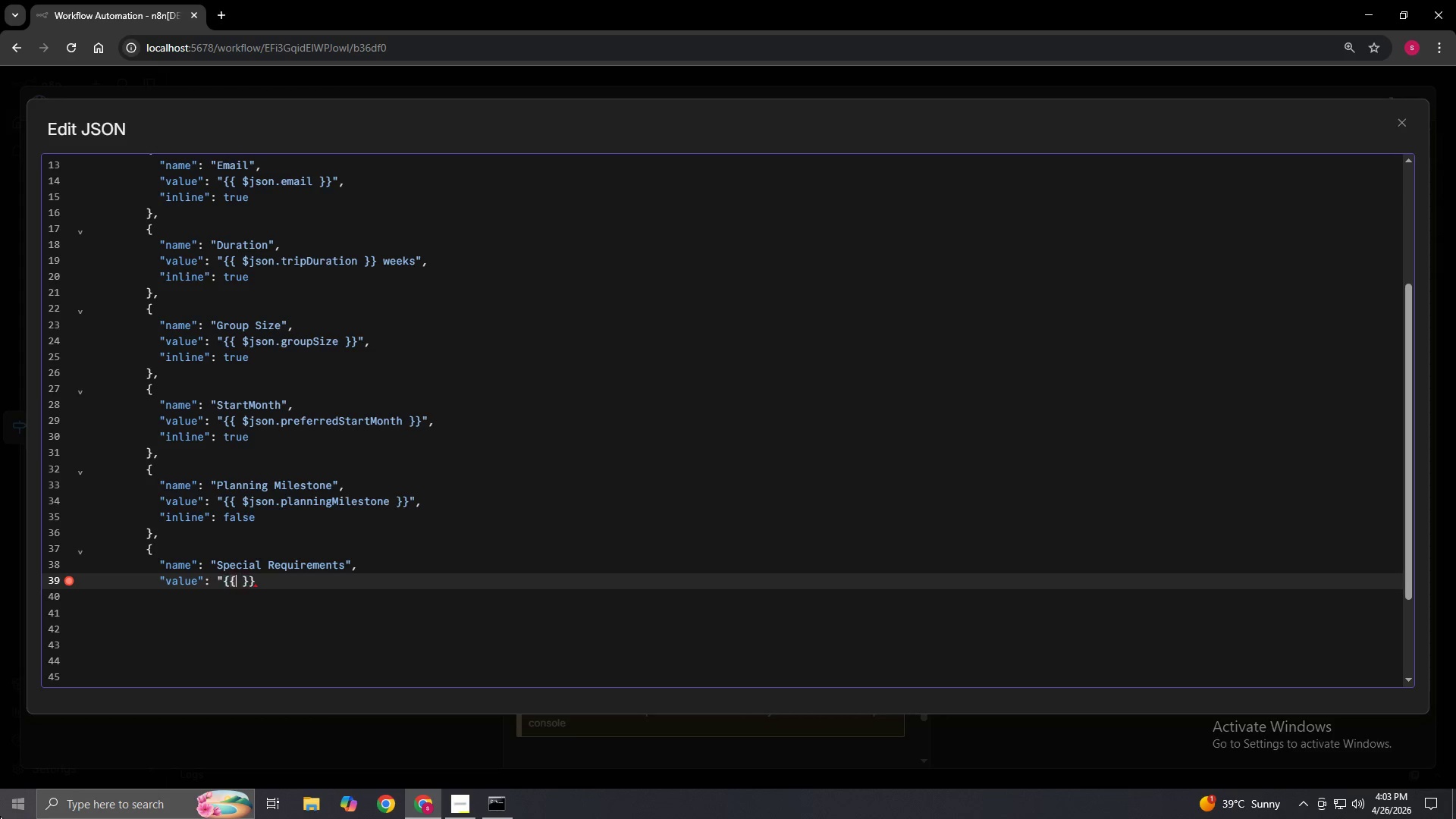 
key(ArrowLeft)
 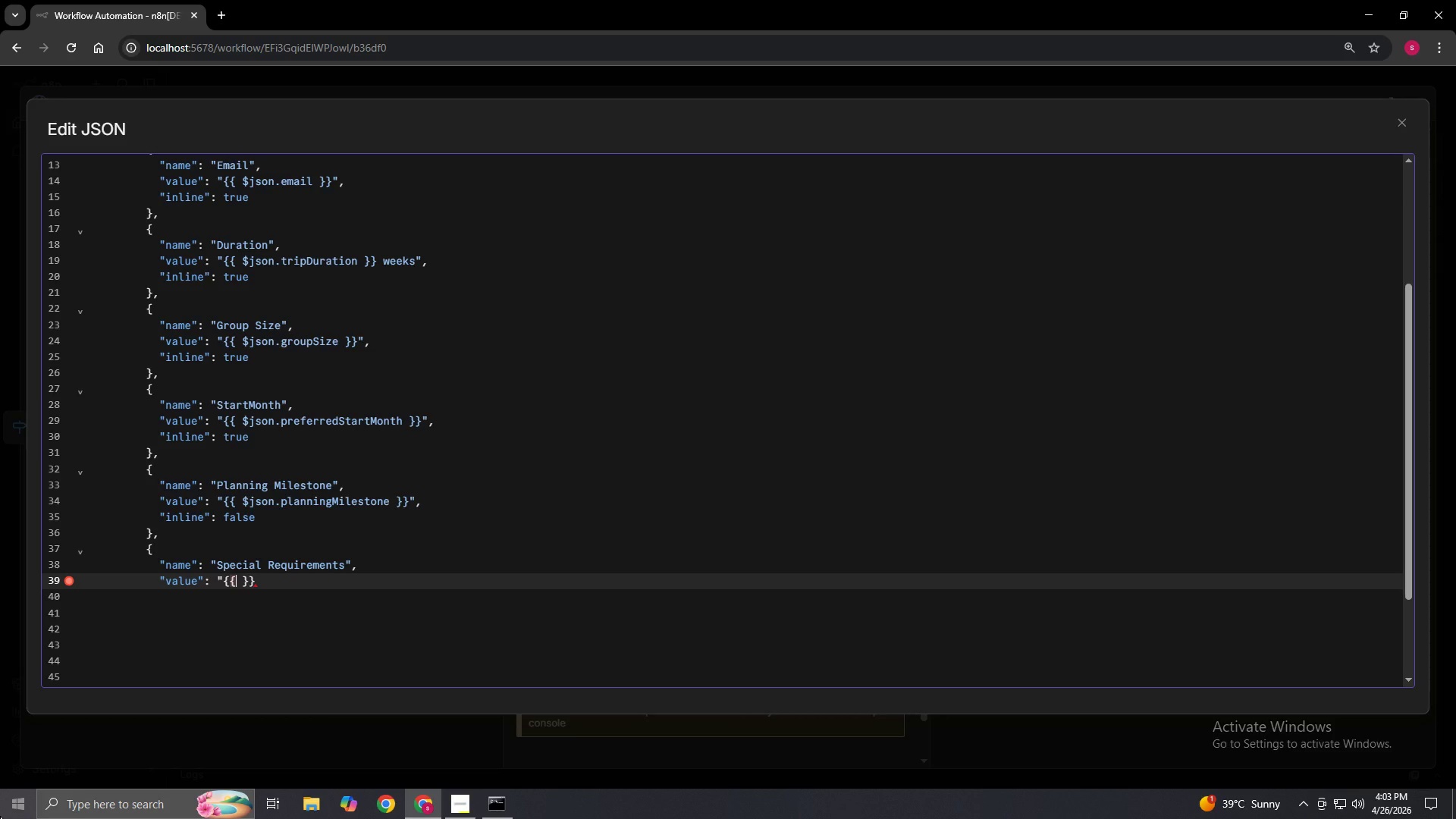 
type( $json.specialRequir)
 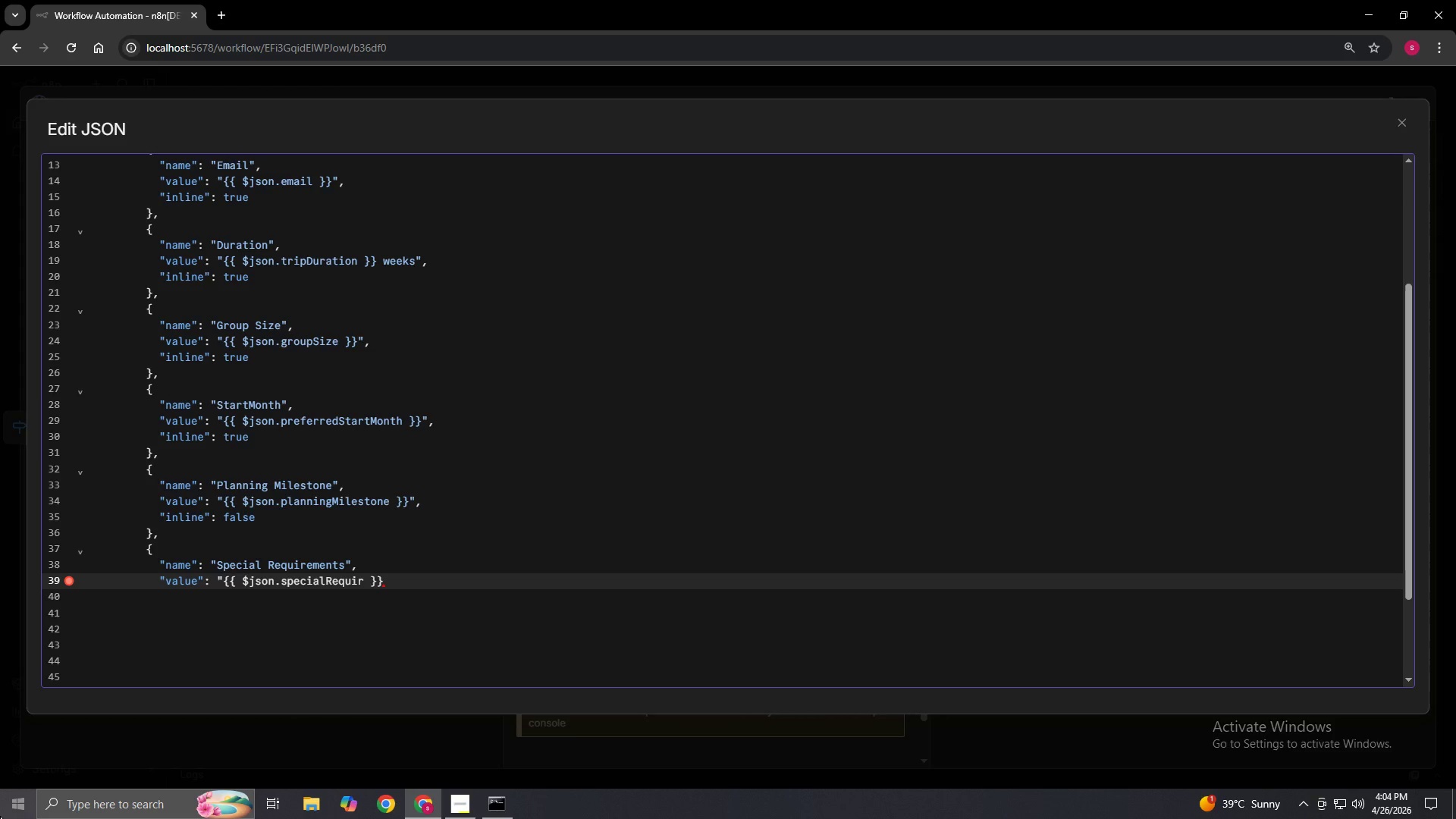 
type(ements)
 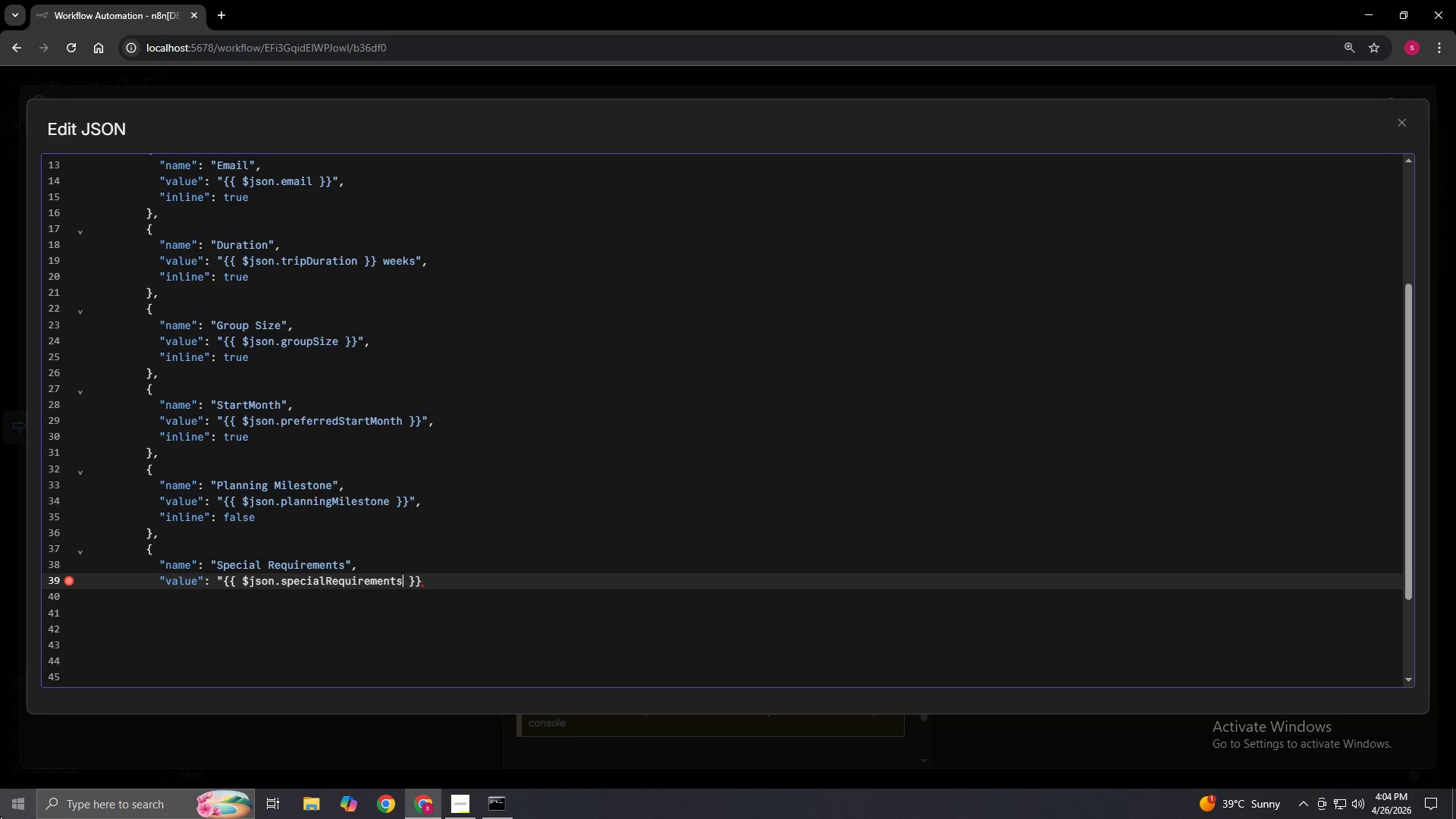 
key(ArrowRight)
 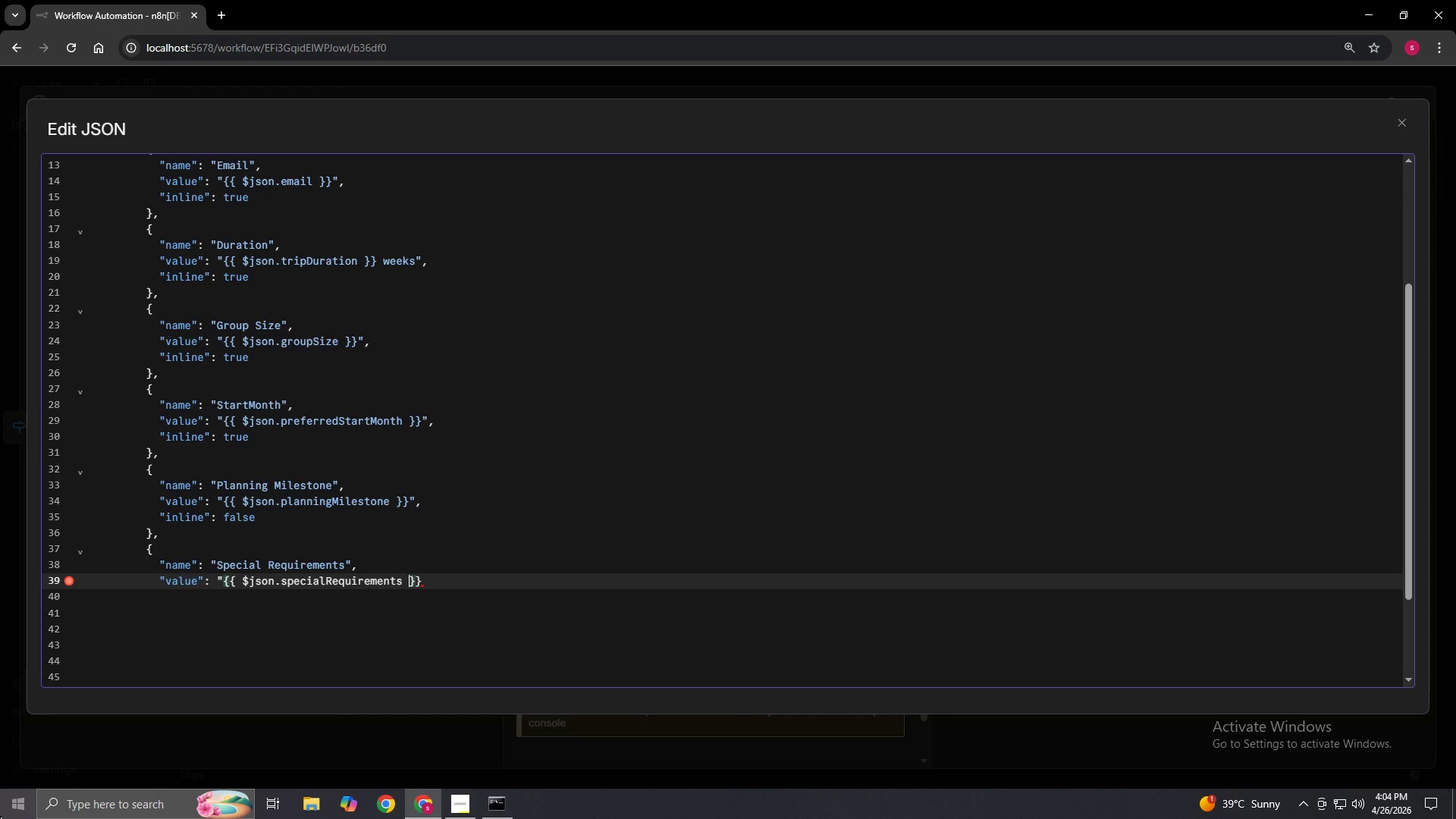 
key(ArrowRight)
 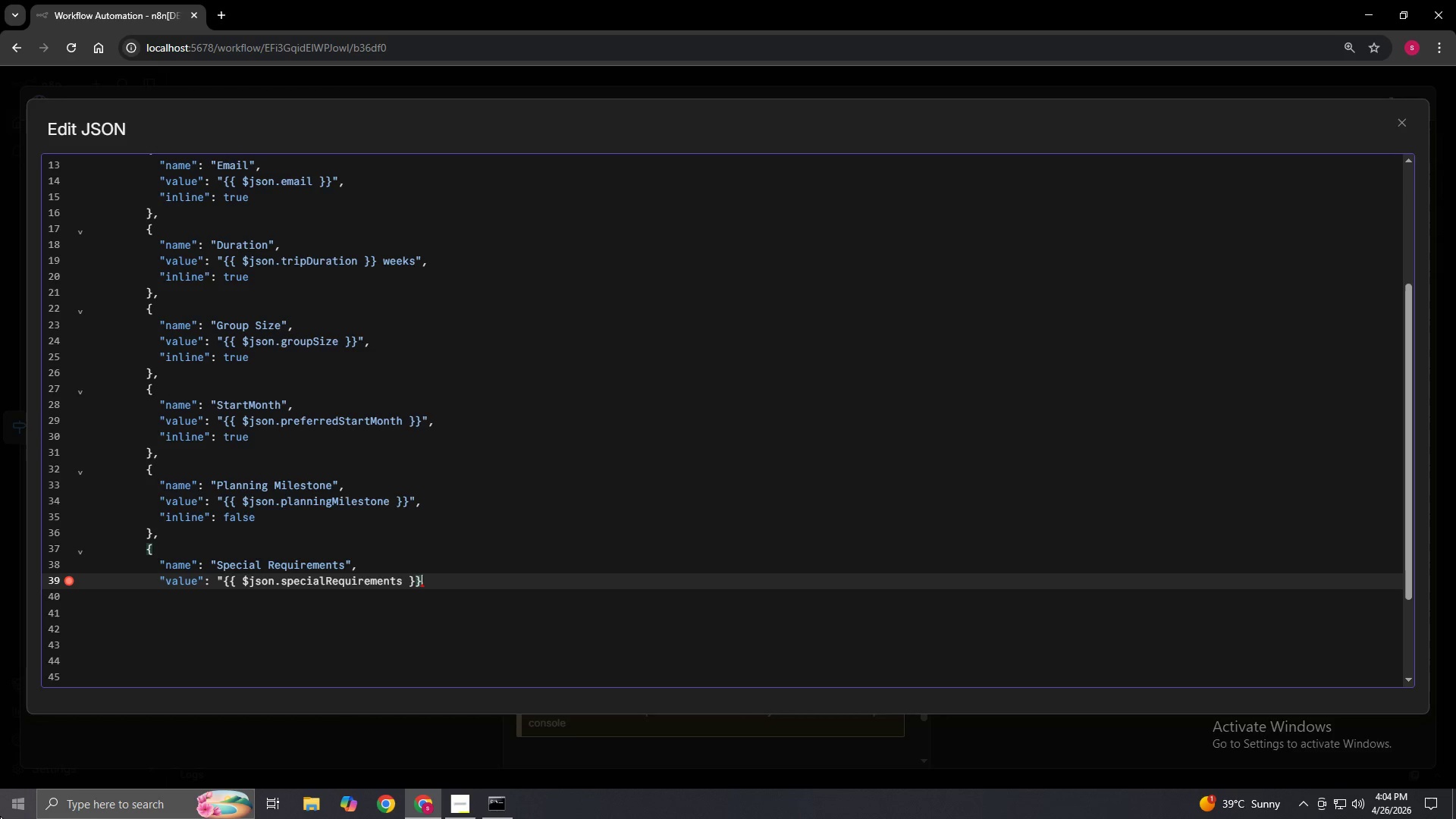 
key(ArrowRight)
 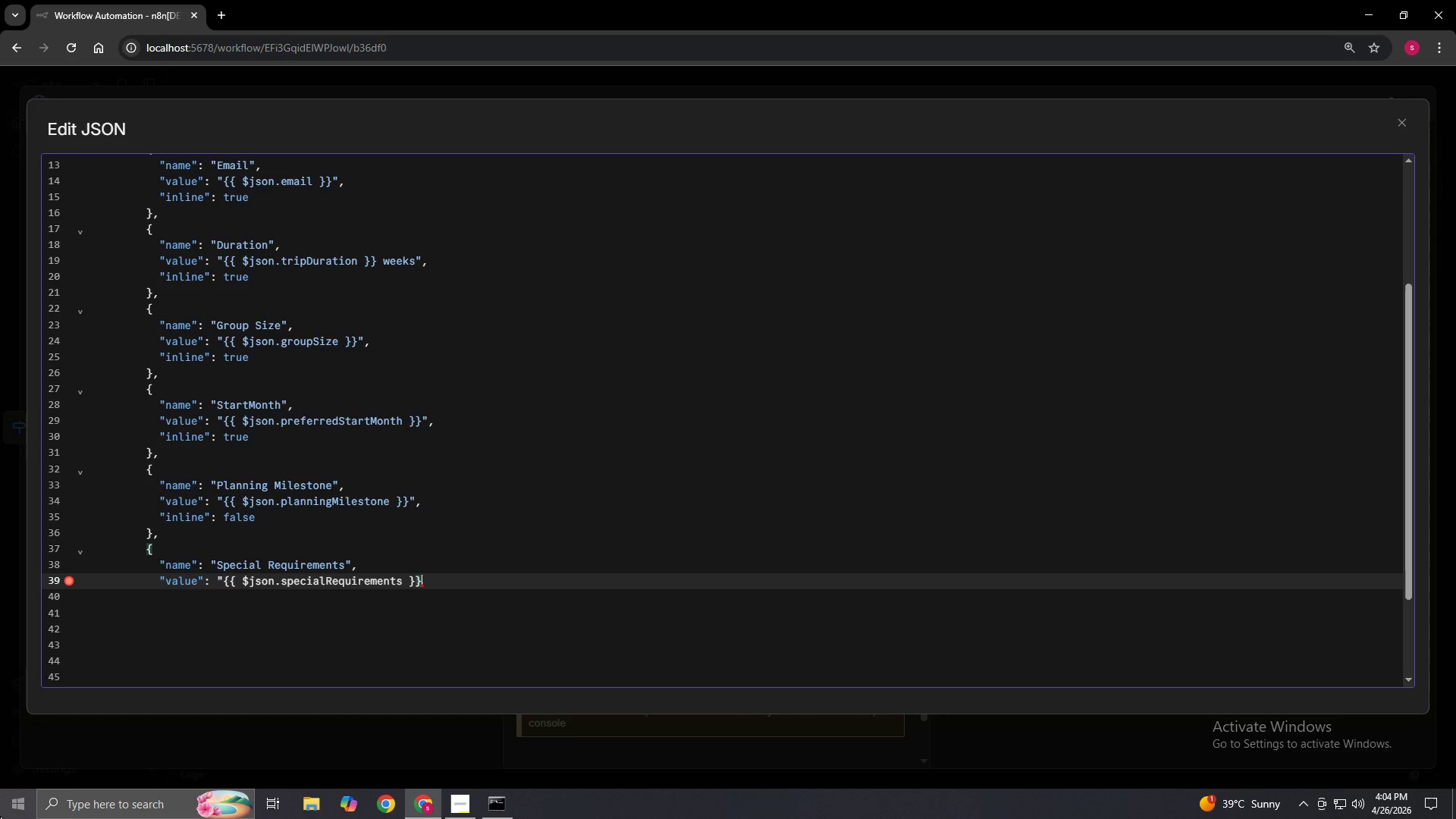 
key(Shift+Quote)
 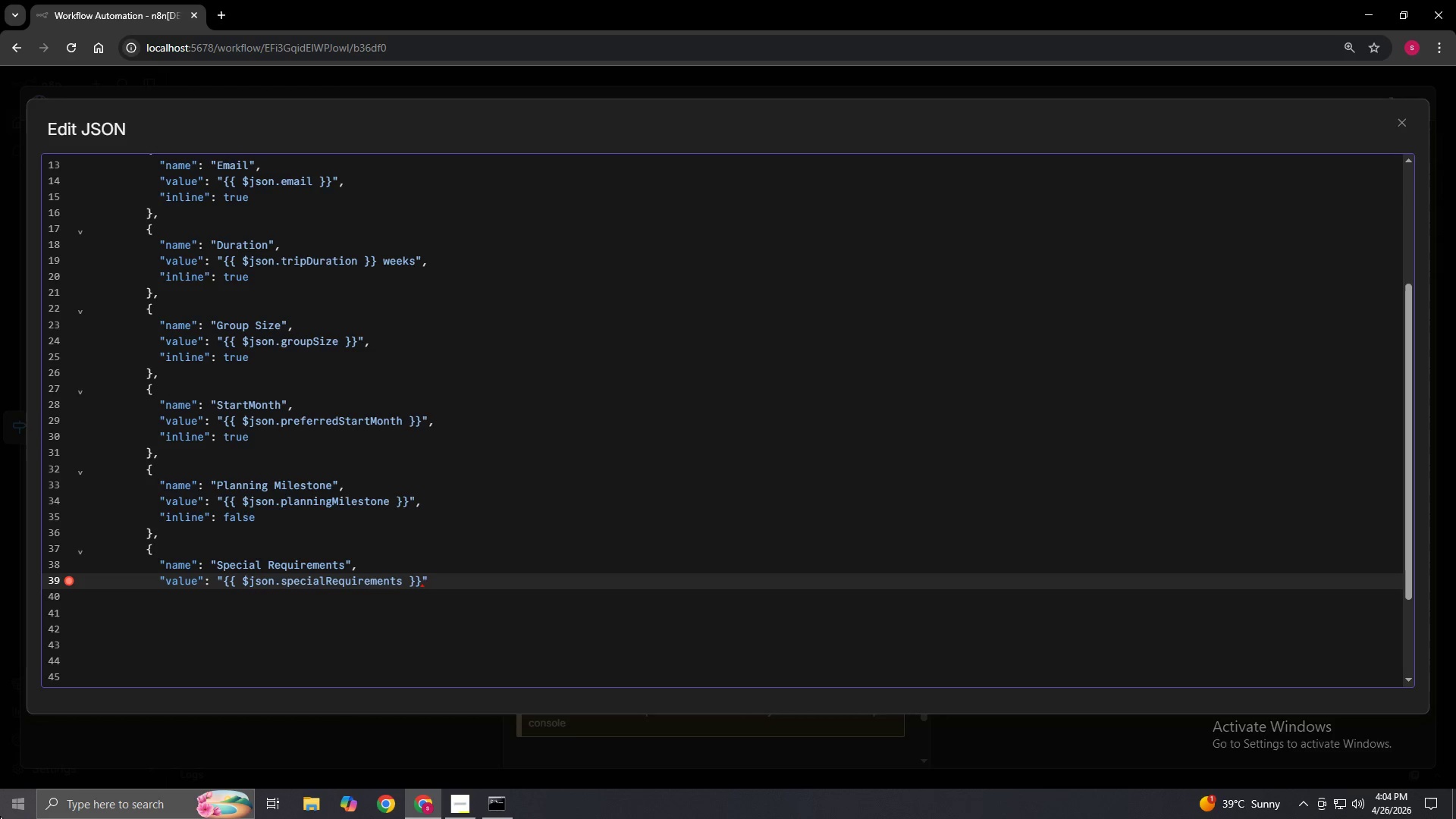 
key(Comma)
 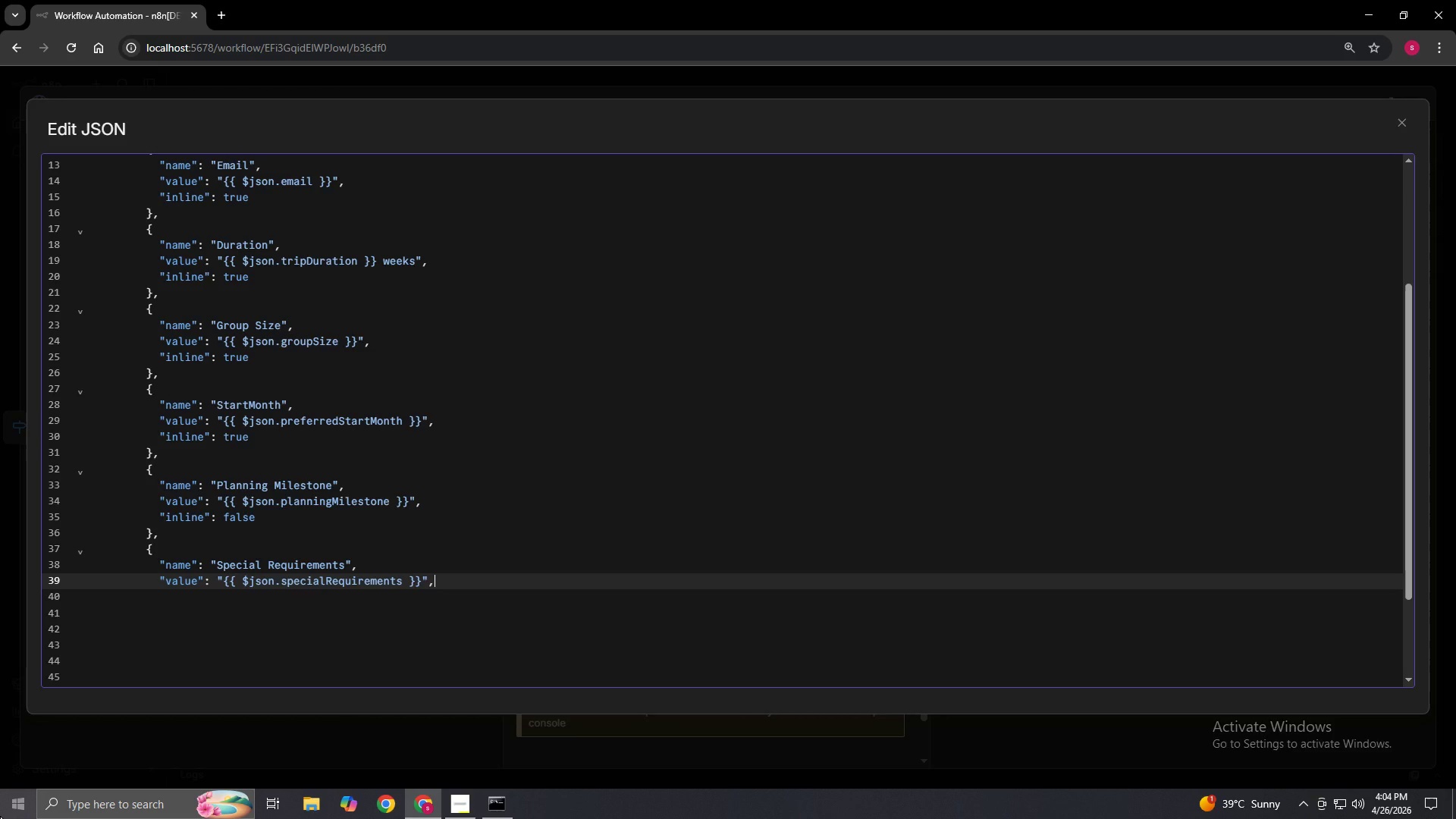 
key(Enter)
 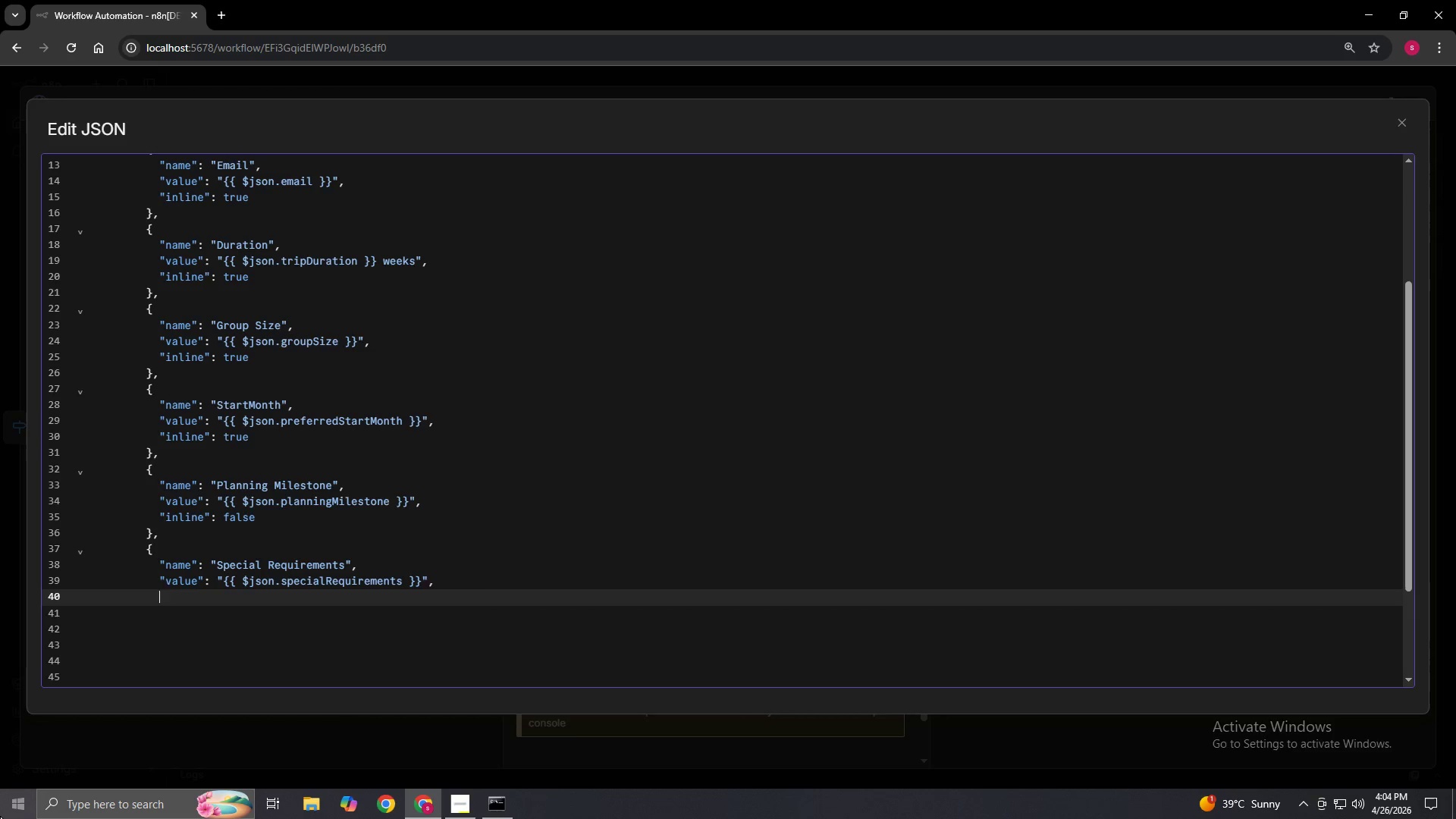 
type("inline:)
key(Backspace)
type(": fa;s)
key(Backspace)
key(Backspace)
type(lse)
 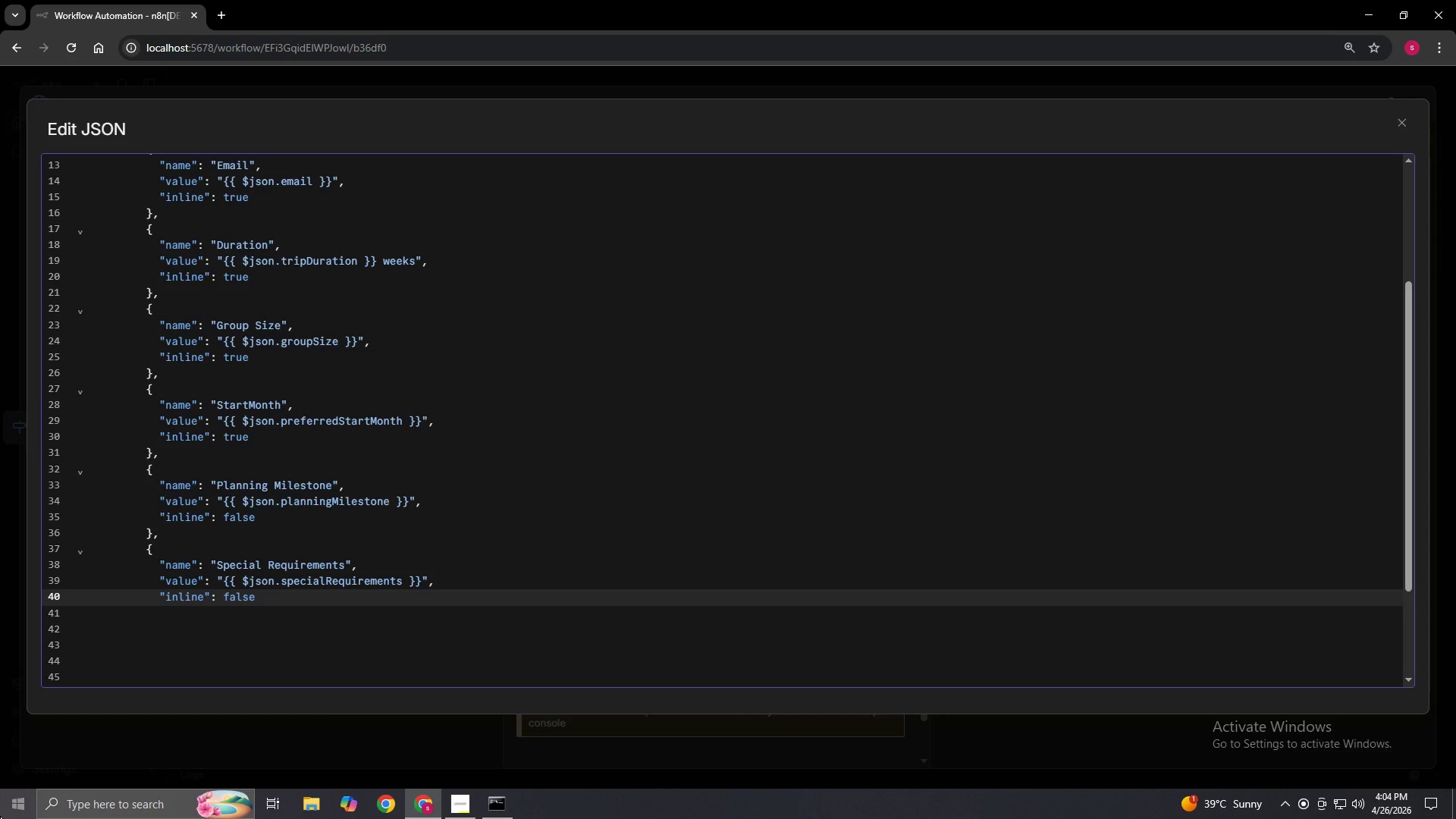 
key(Enter)
 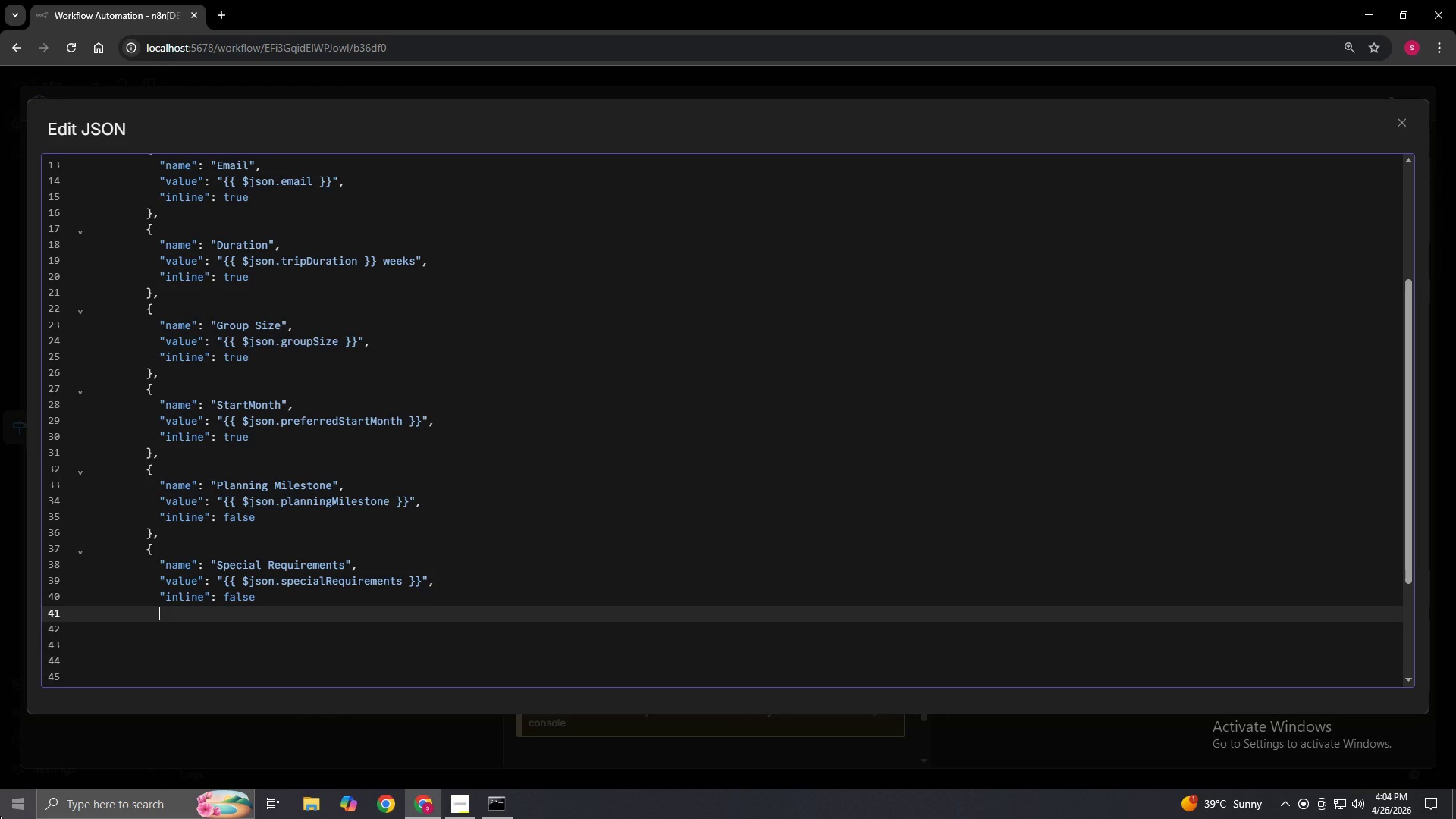 
key(Shift+BracketRight)
 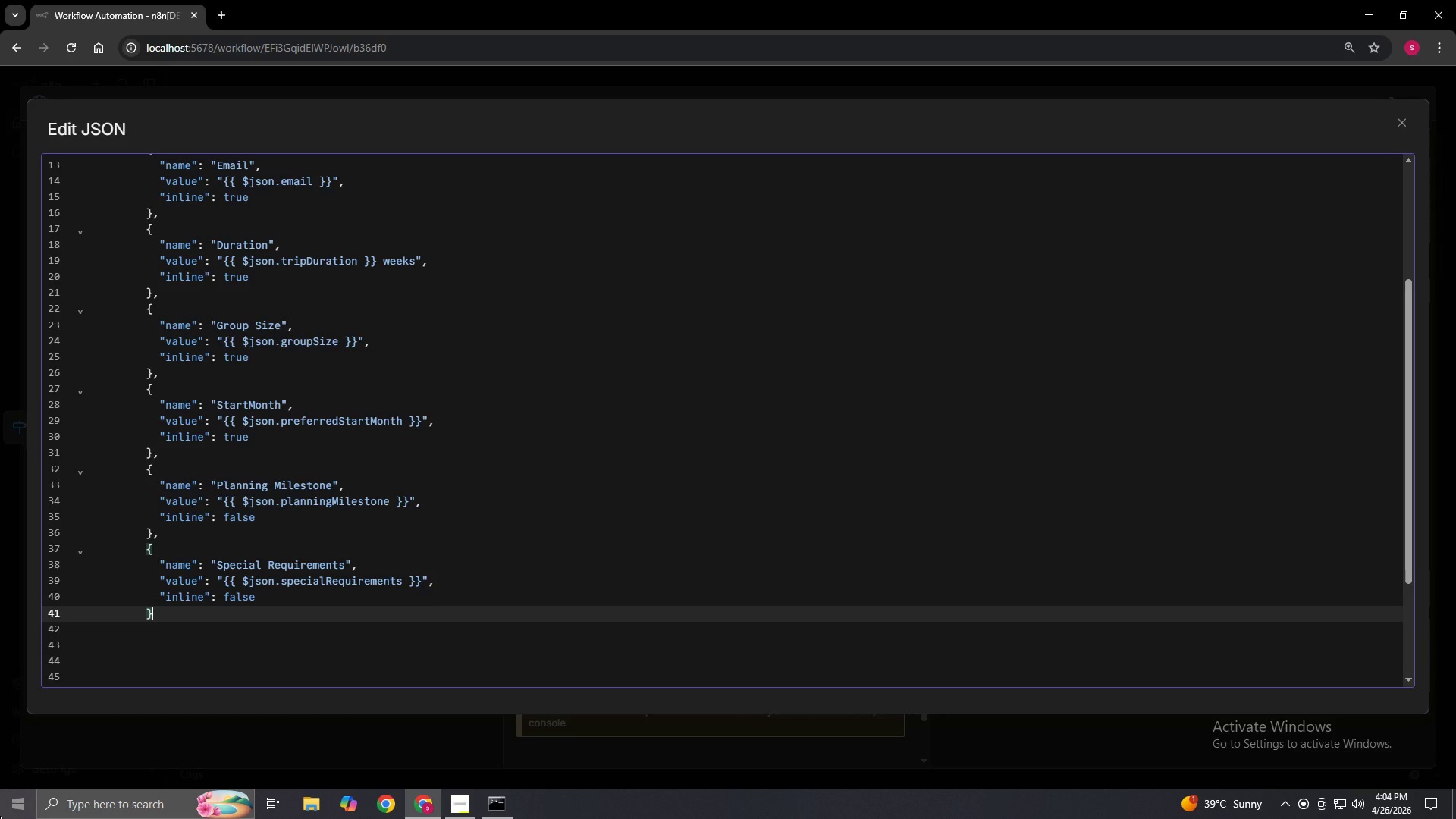 
key(Period)
 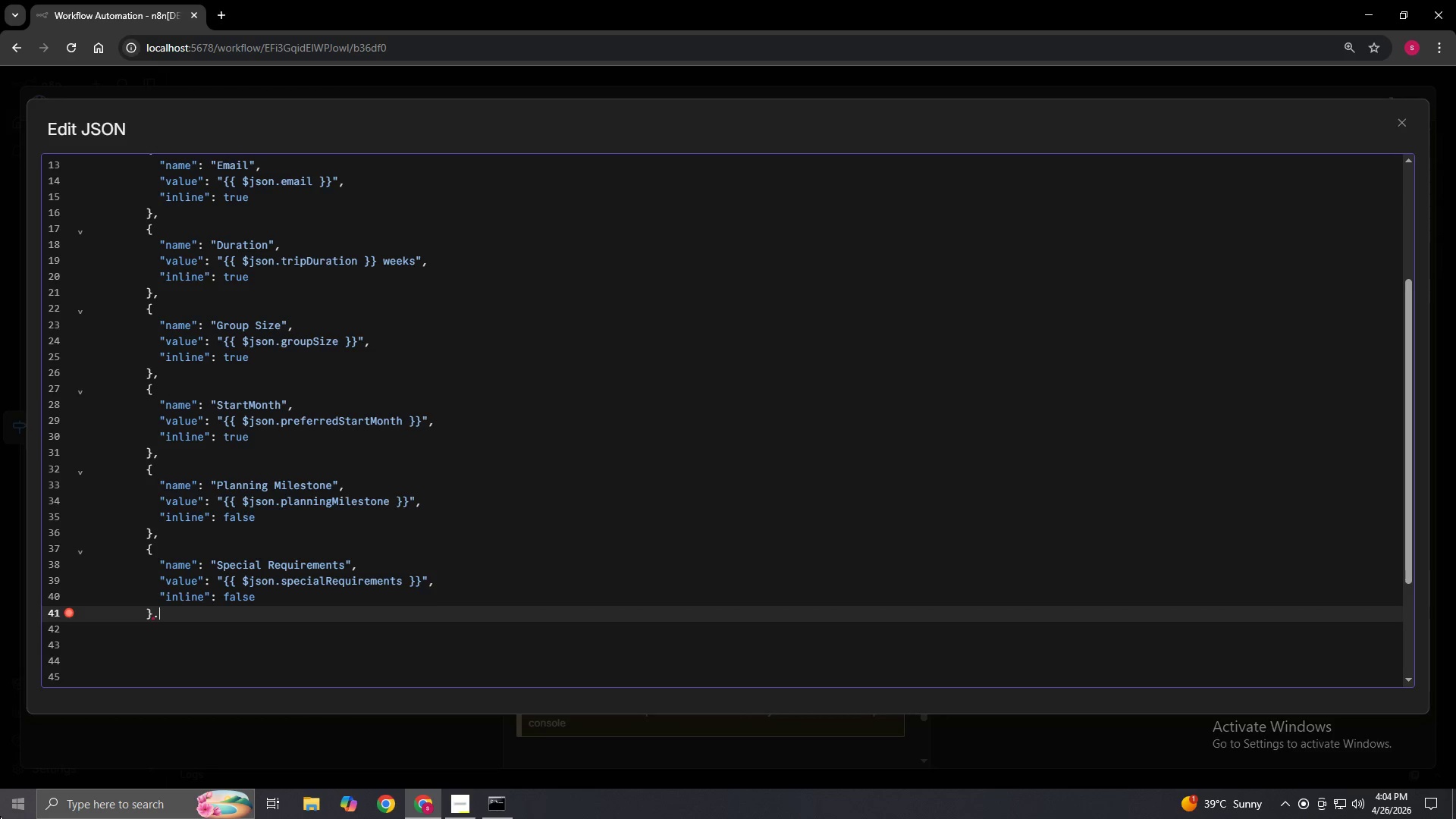 
key(Backspace)
 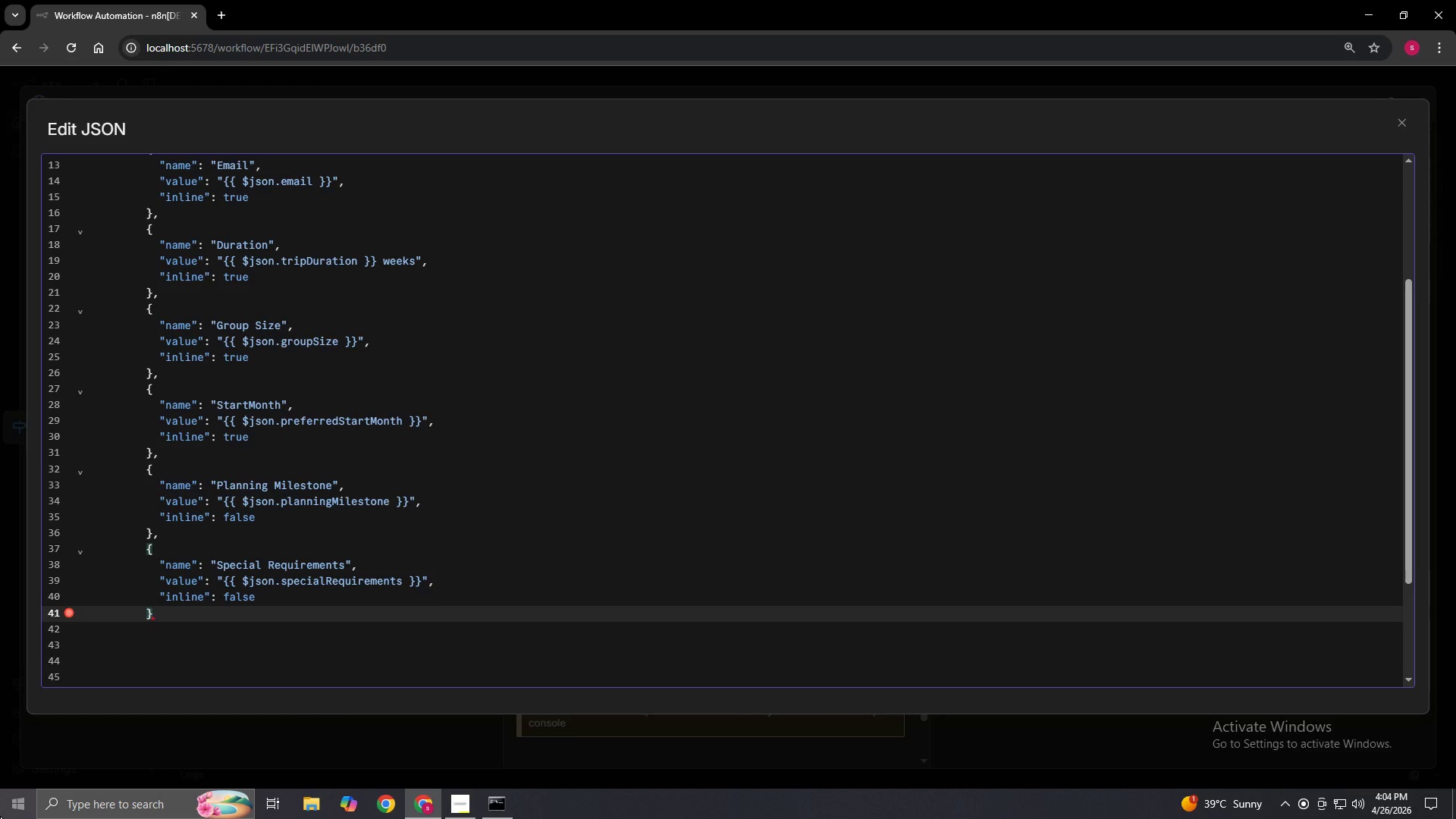 
key(Comma)
 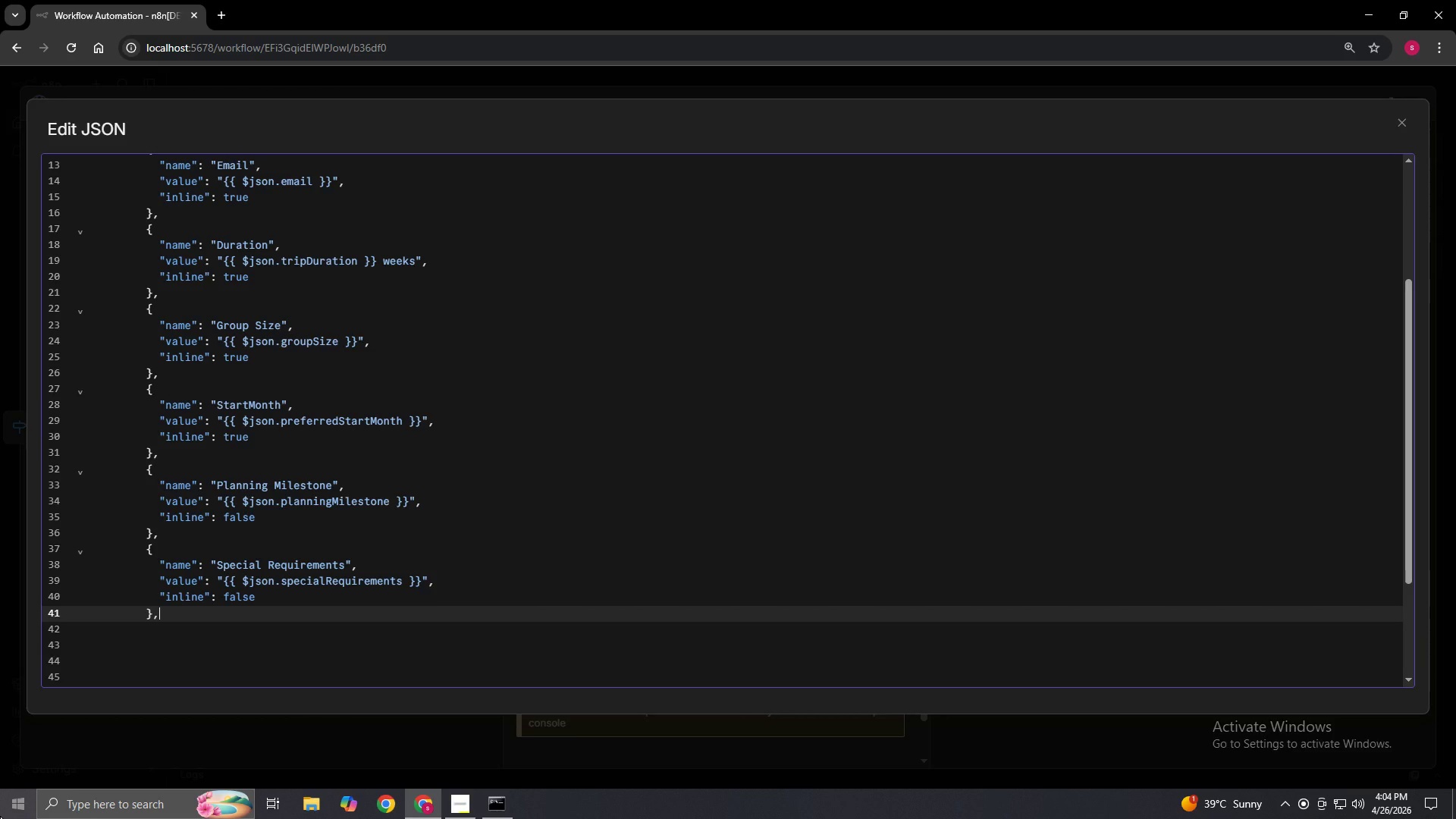 
key(Backspace)
 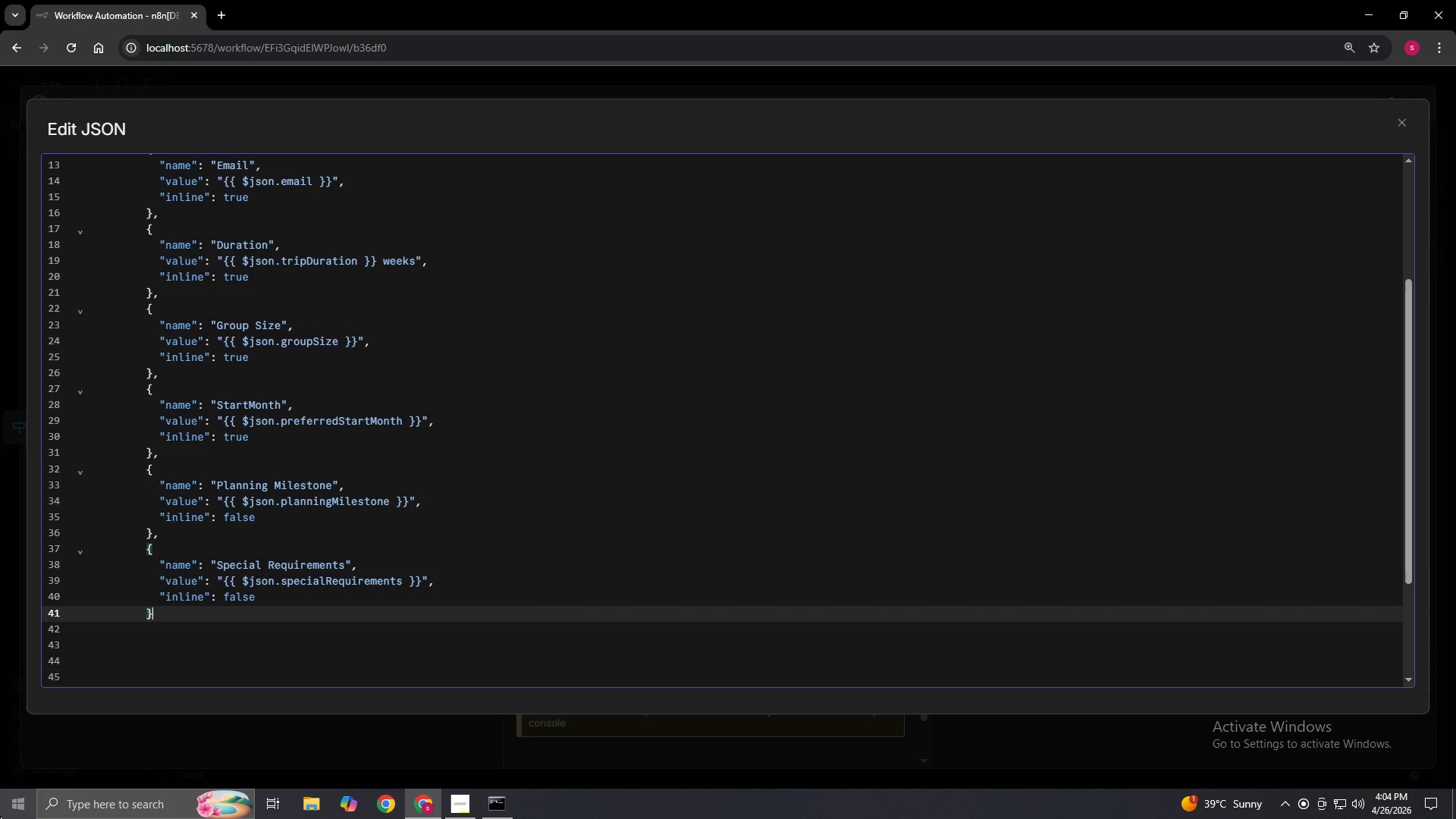 
key(Enter)
 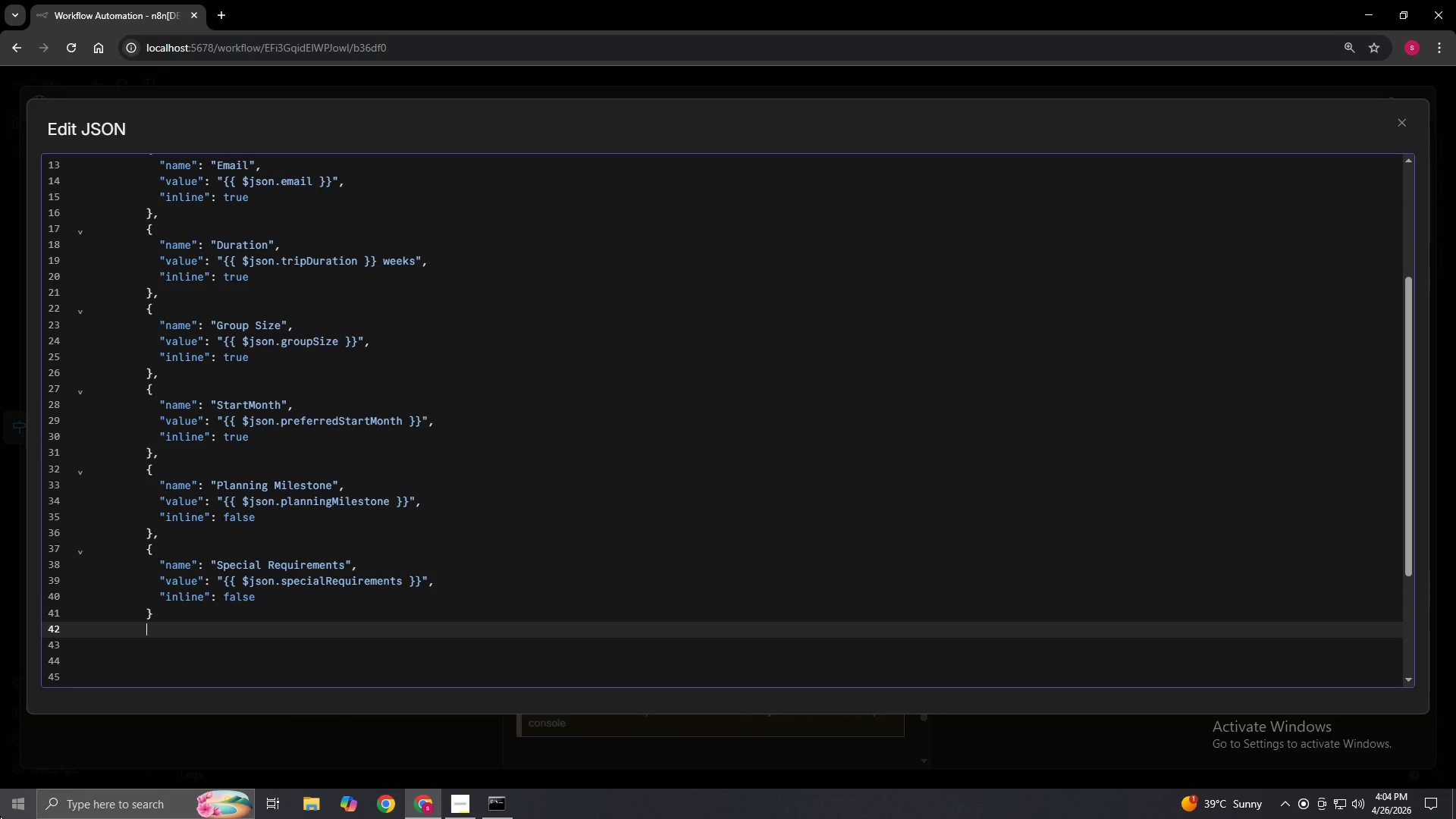 
key(BracketRight)
 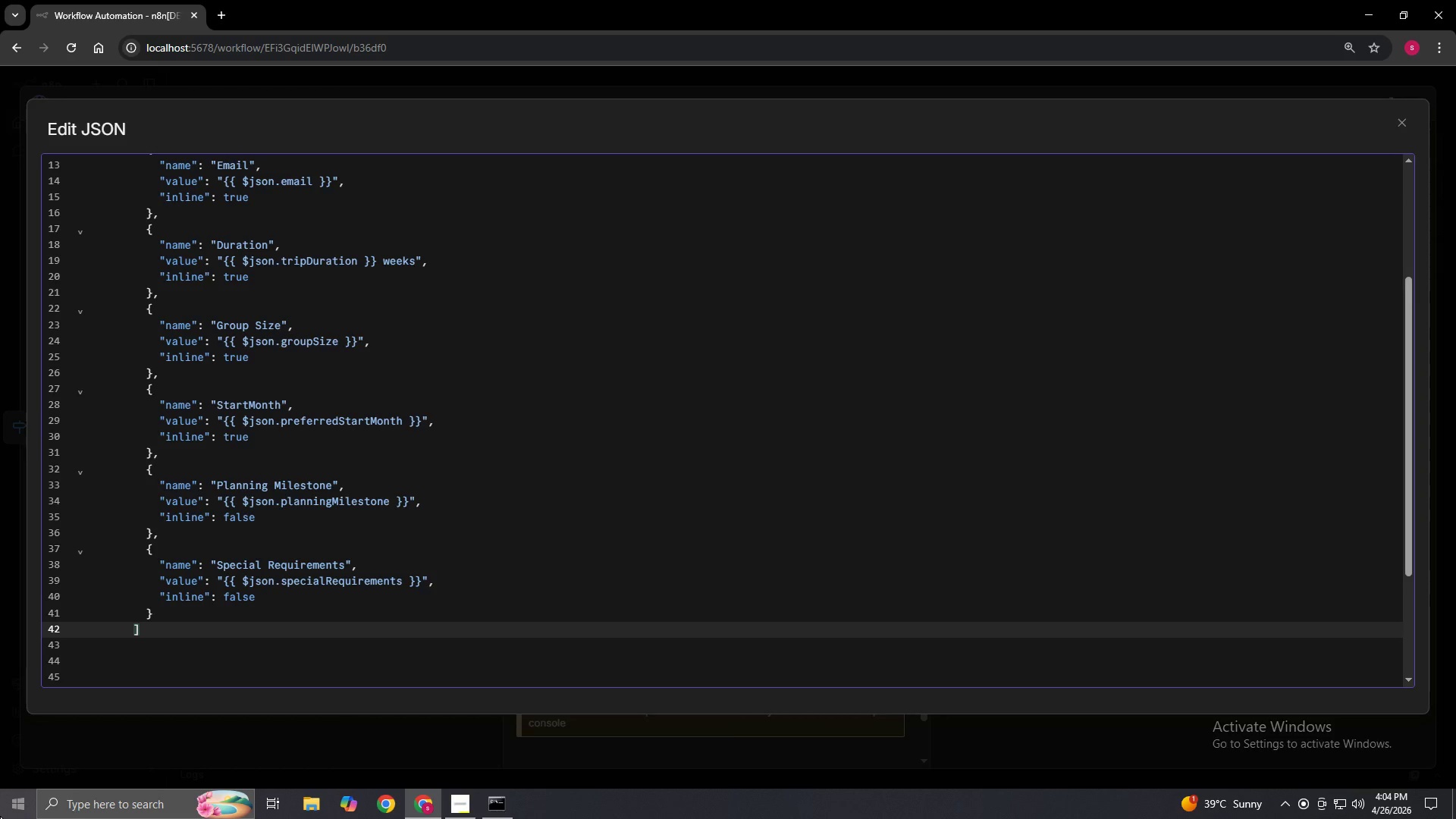 
key(Enter)
 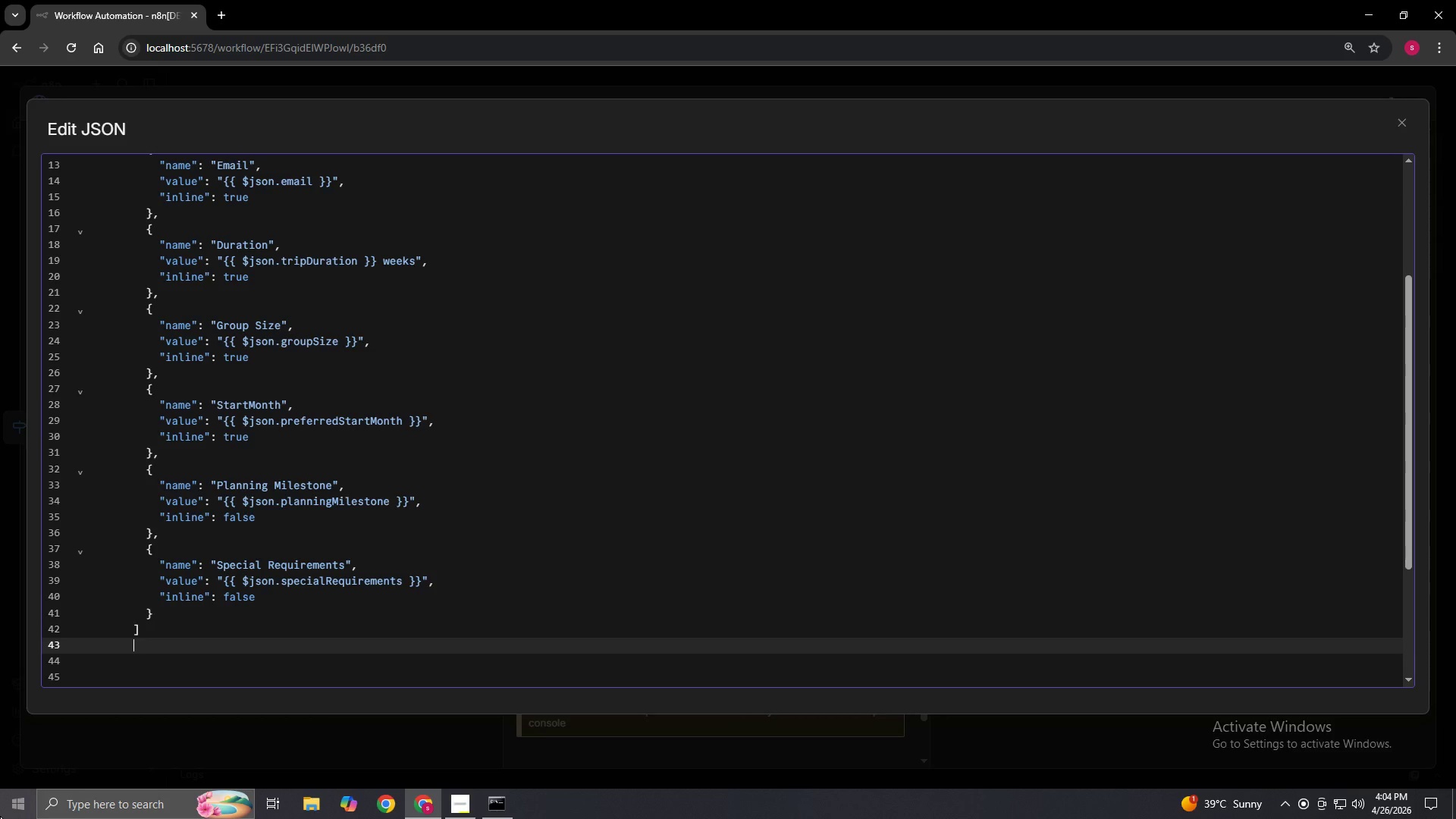 
hold_key(key=ShiftLeft, duration=1.5)
 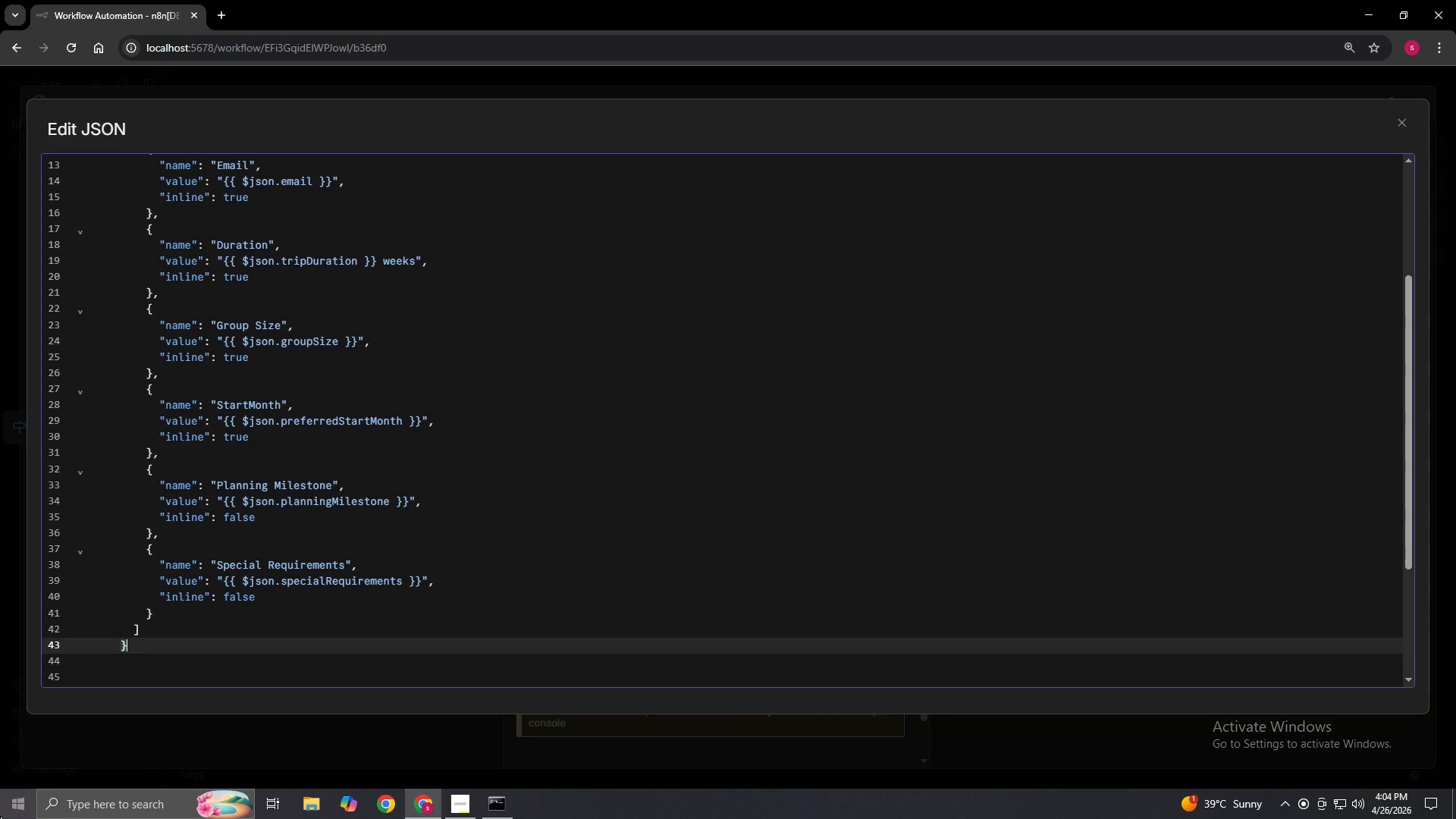 
key(Shift+BracketRight)
 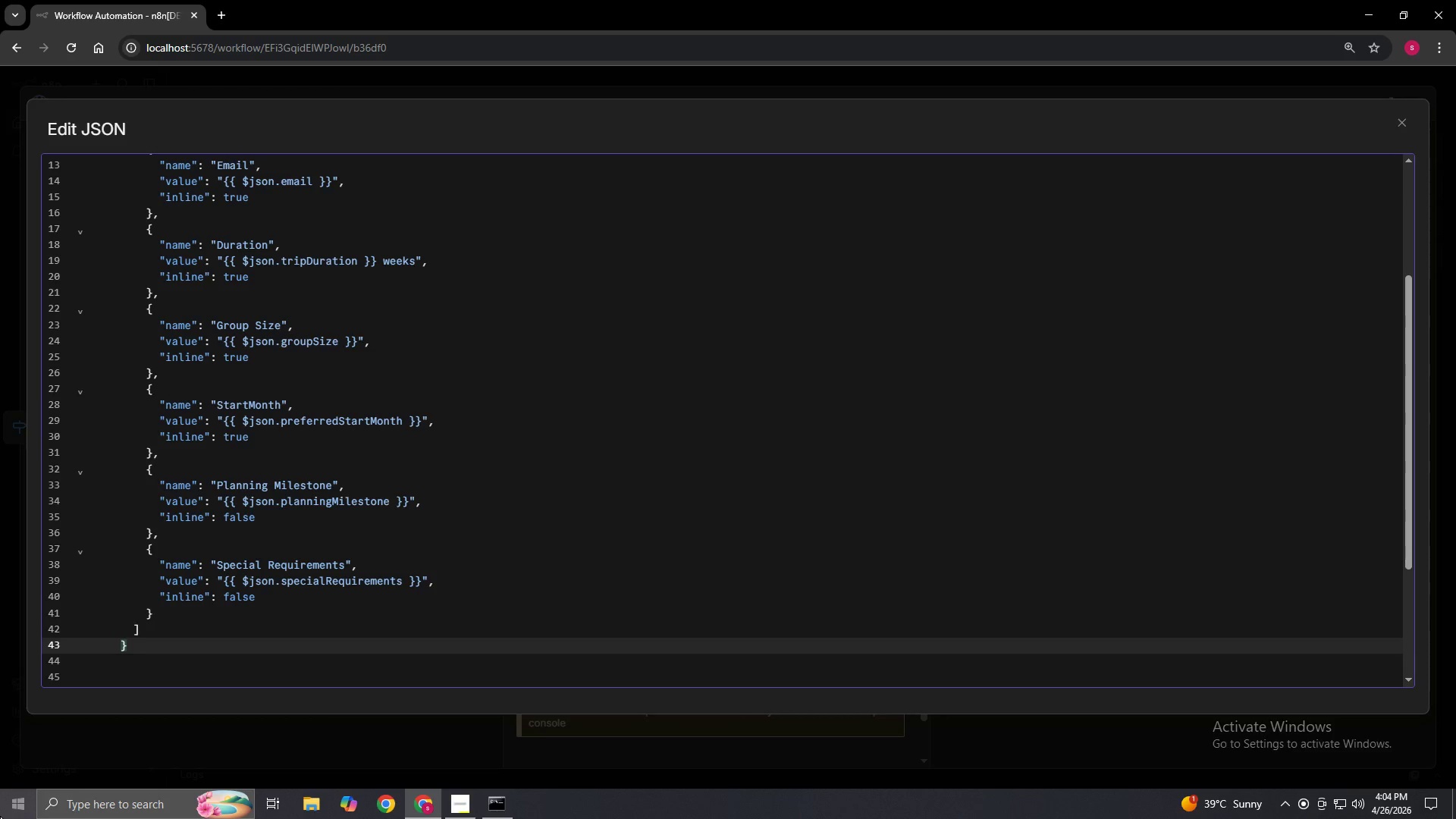 
key(Enter)
 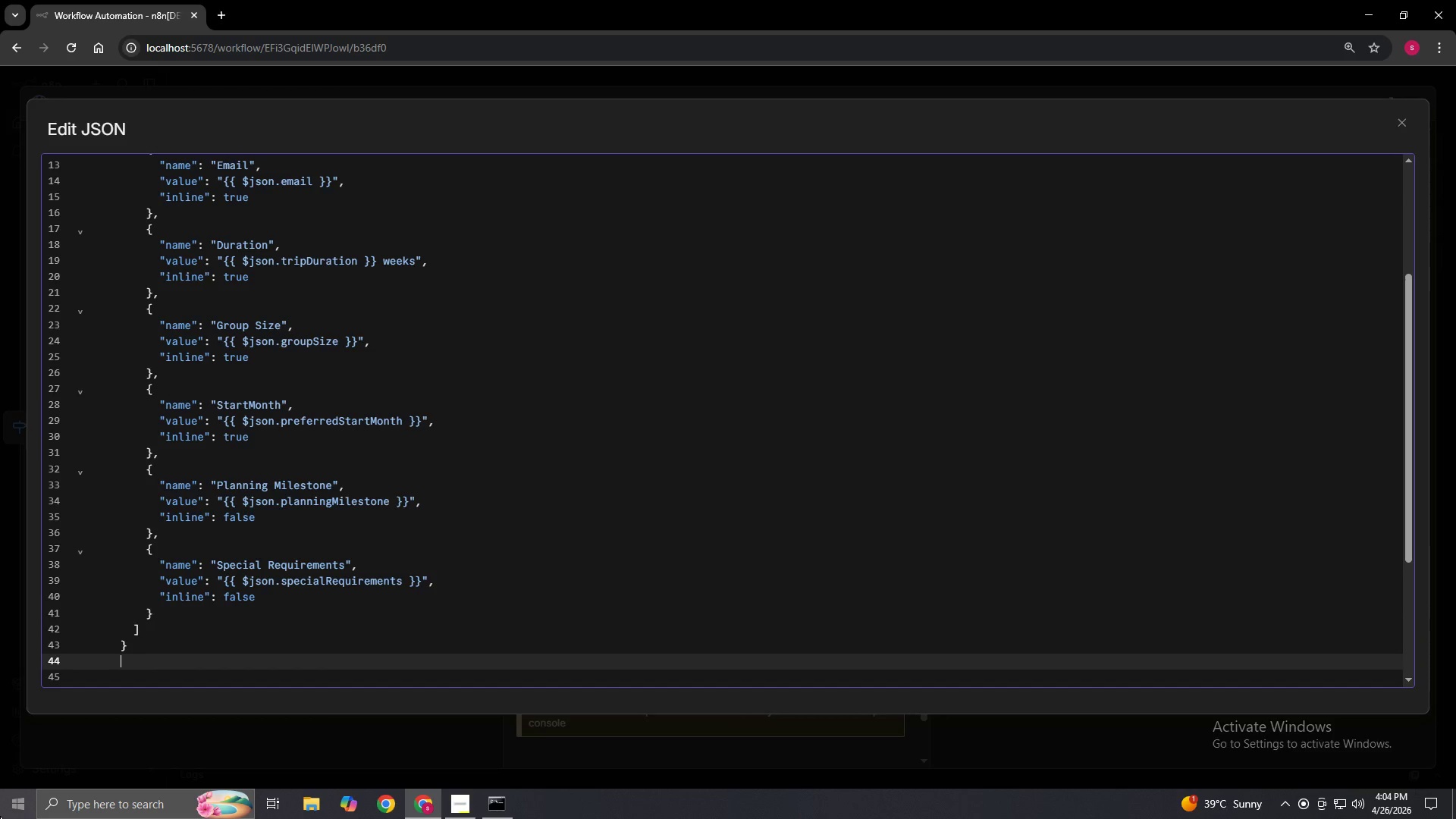 
key(BracketRight)
 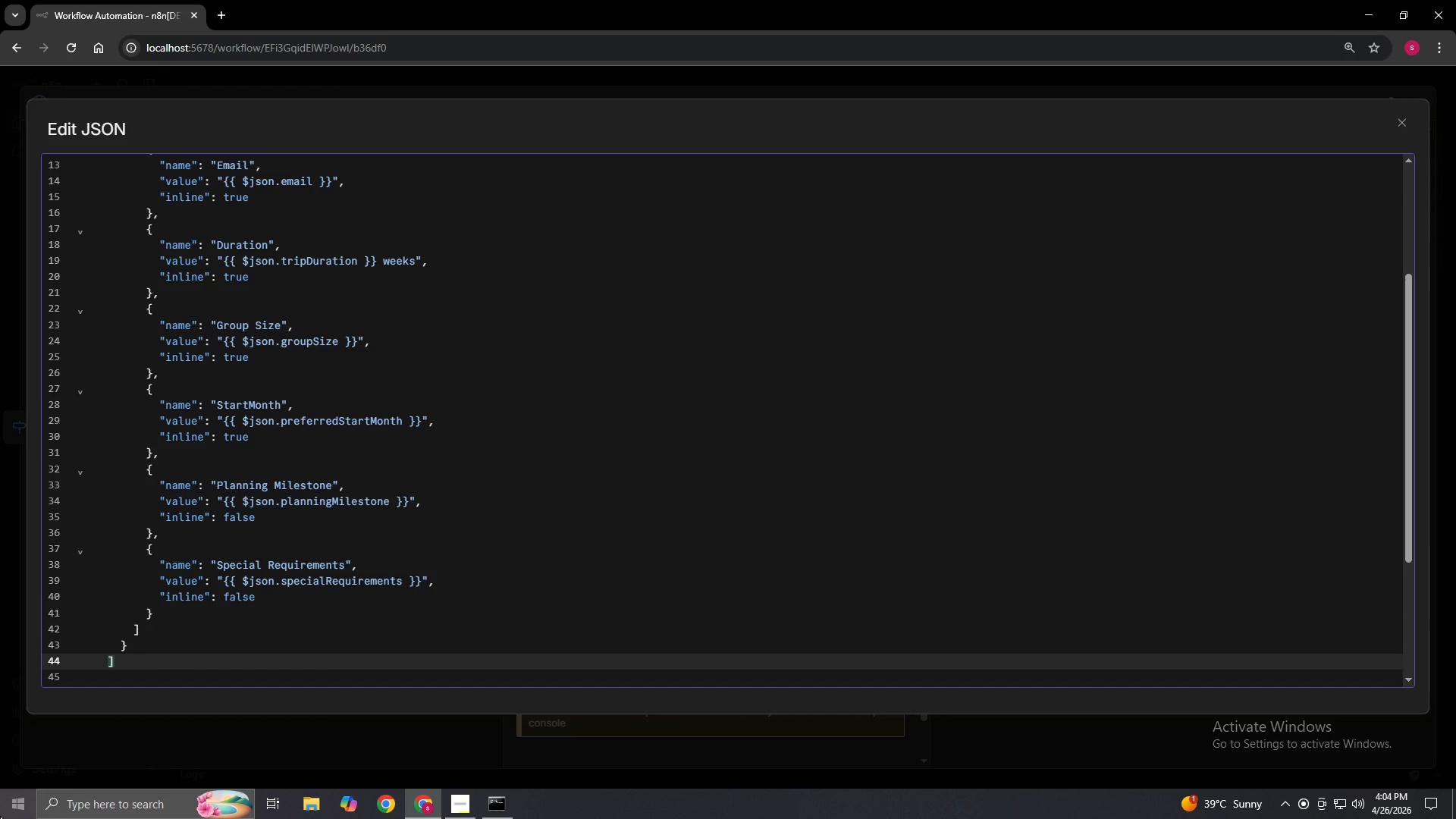 
key(Enter)
 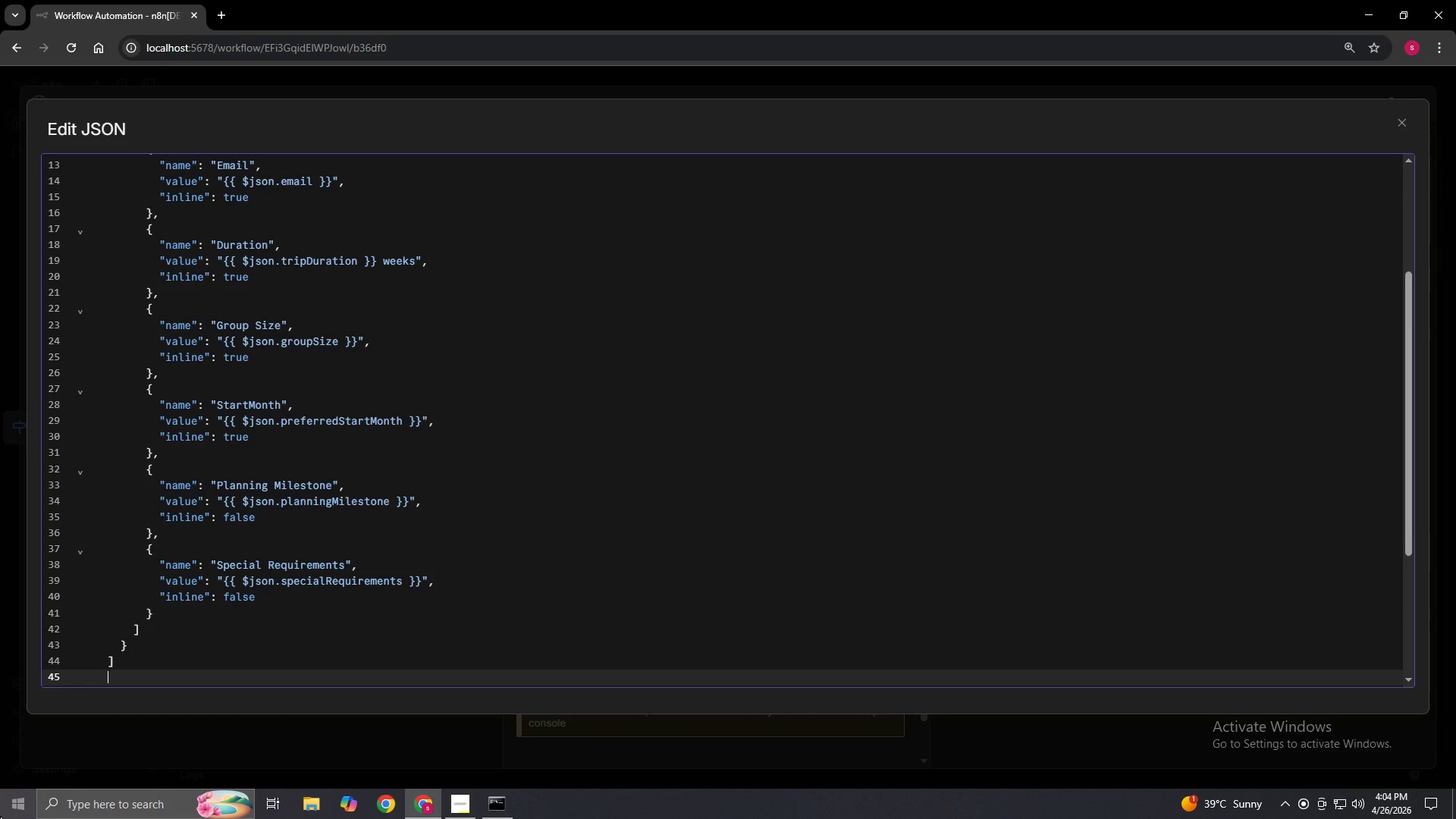 
key(Shift+BracketRight)
 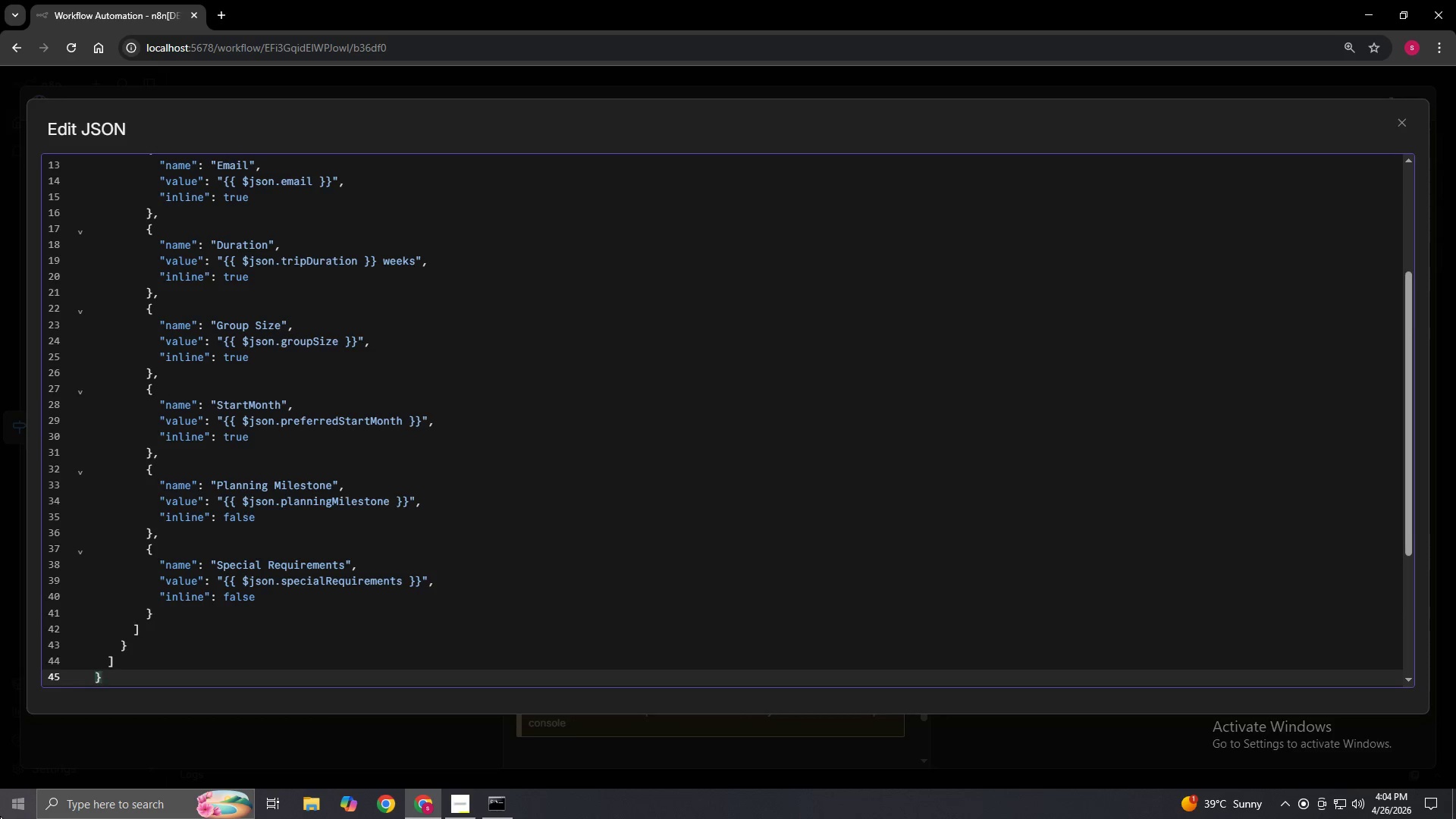 
scroll: coordinate [470, 337], scroll_direction: up, amount: 6.0
 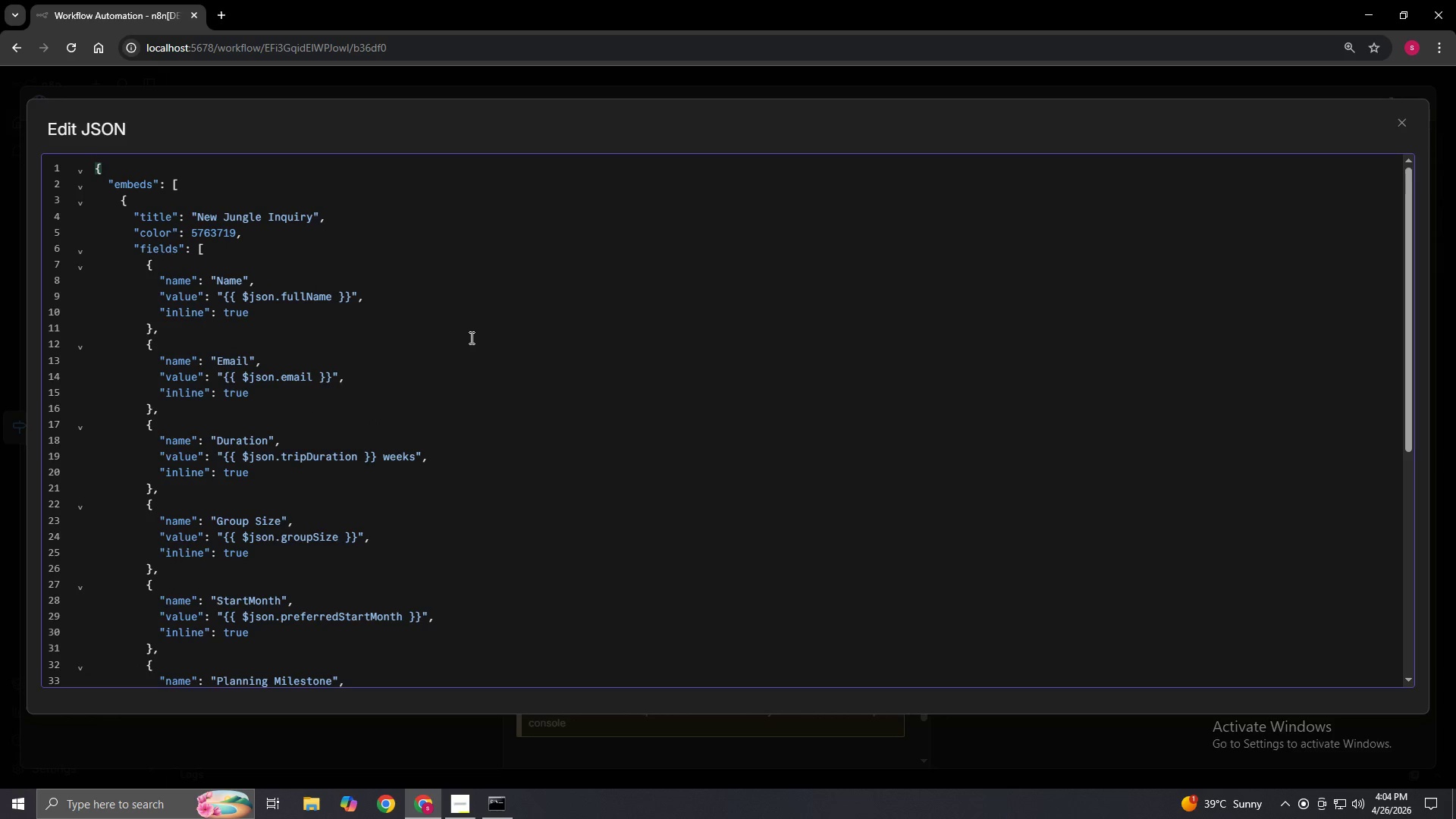 
scroll: coordinate [470, 337], scroll_direction: down, amount: 4.0
 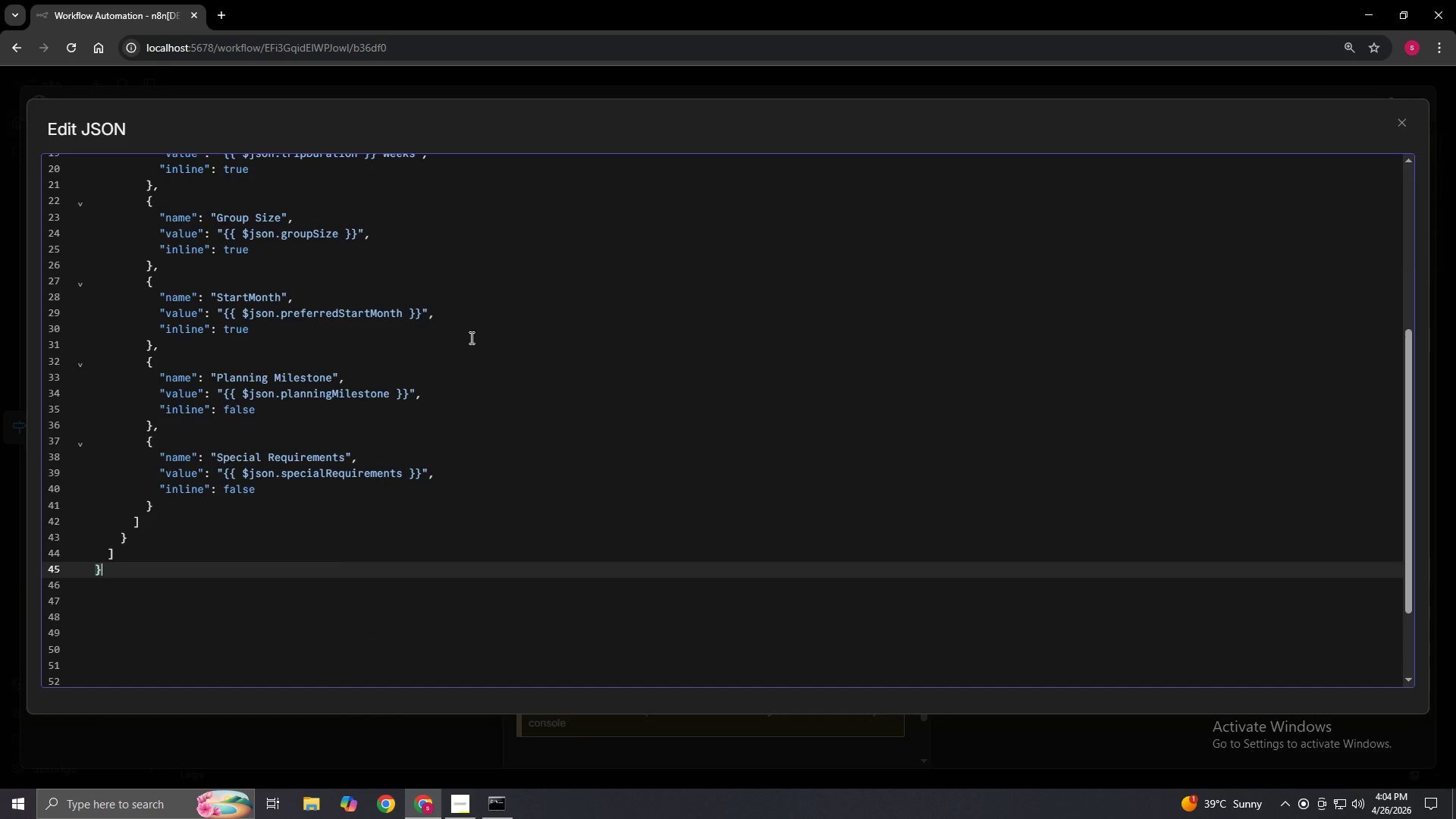 
key(ArrowUp)
 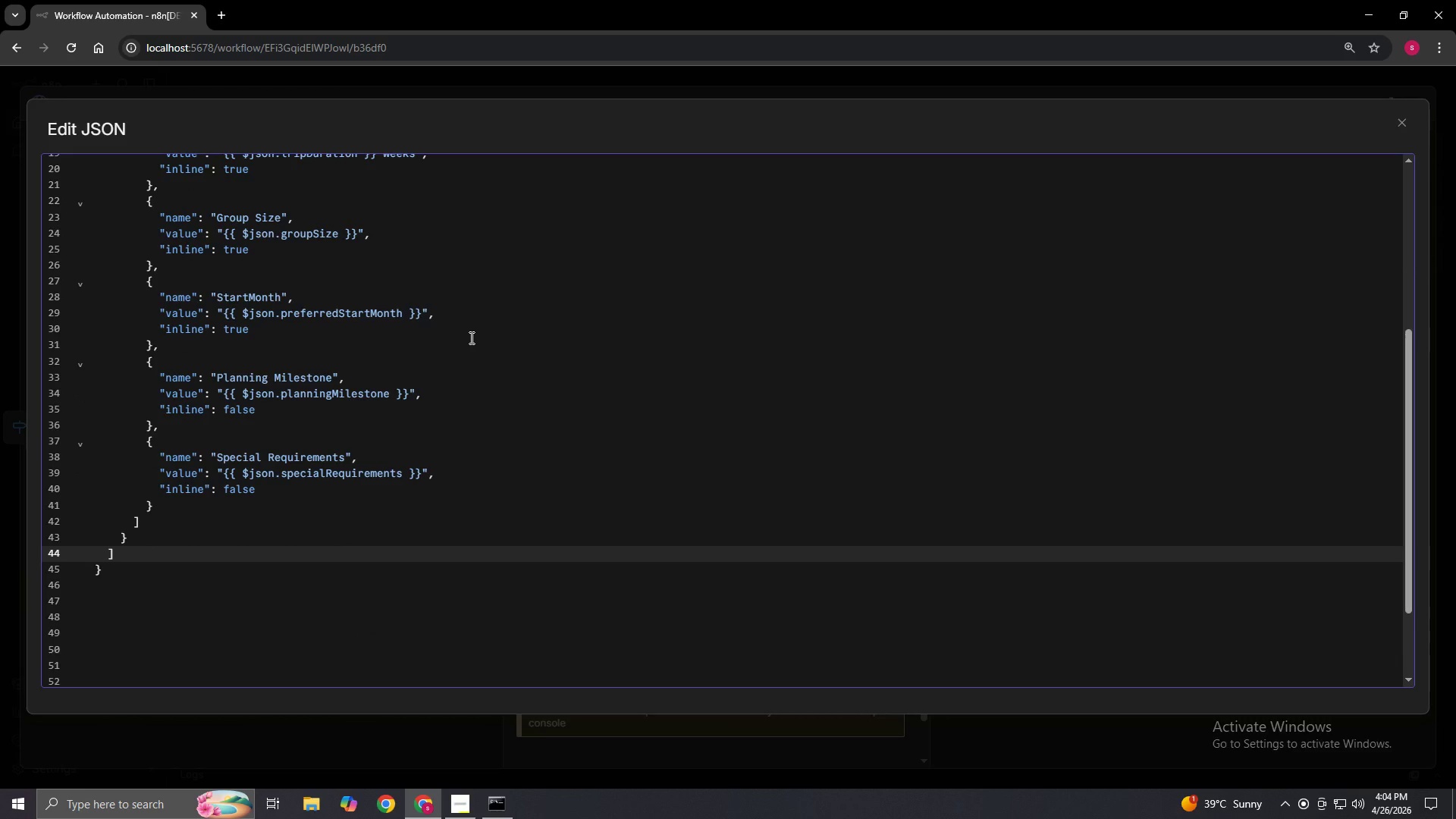 
key(ArrowRight)
 